 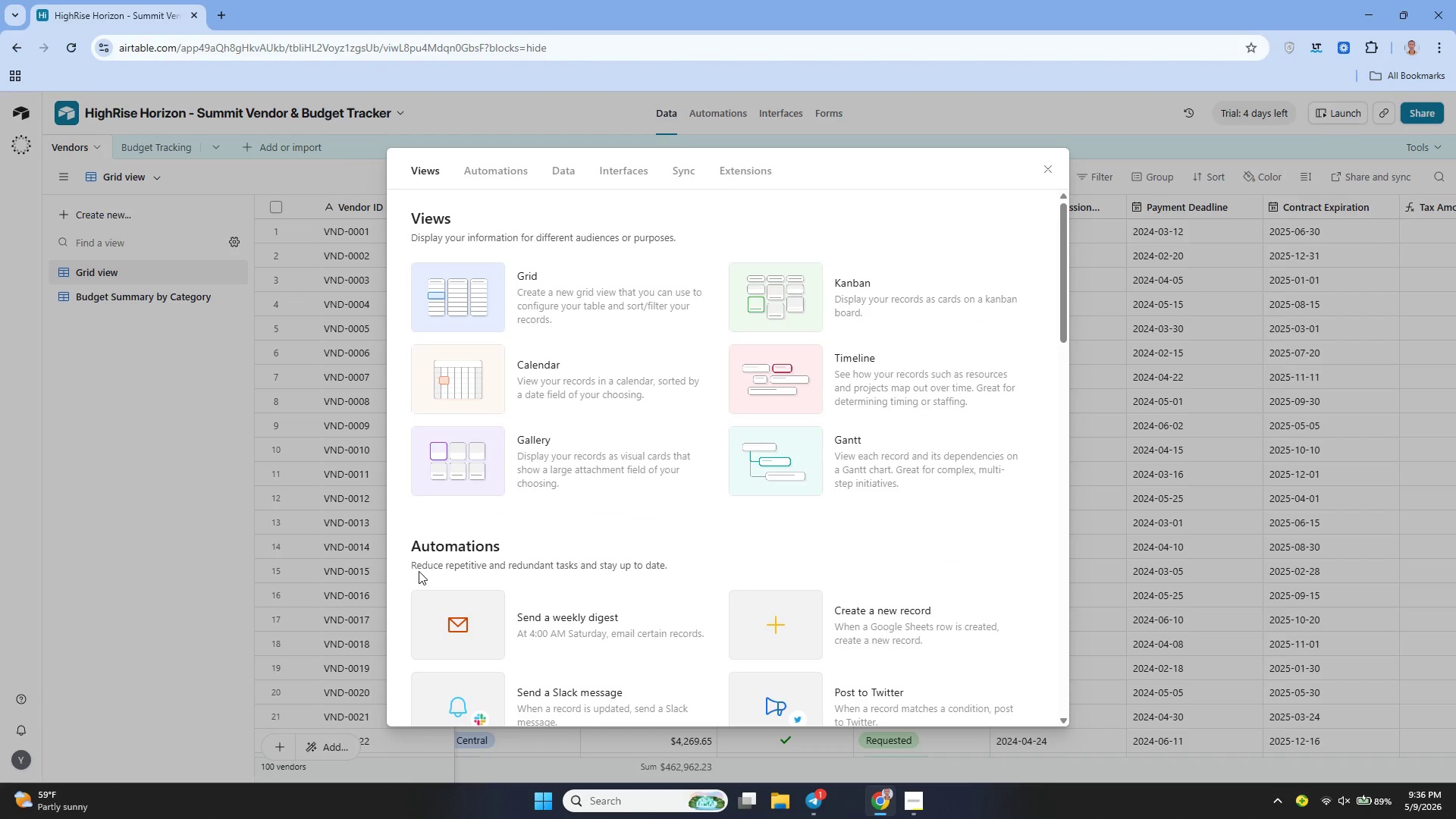 
left_click([836, 289])
 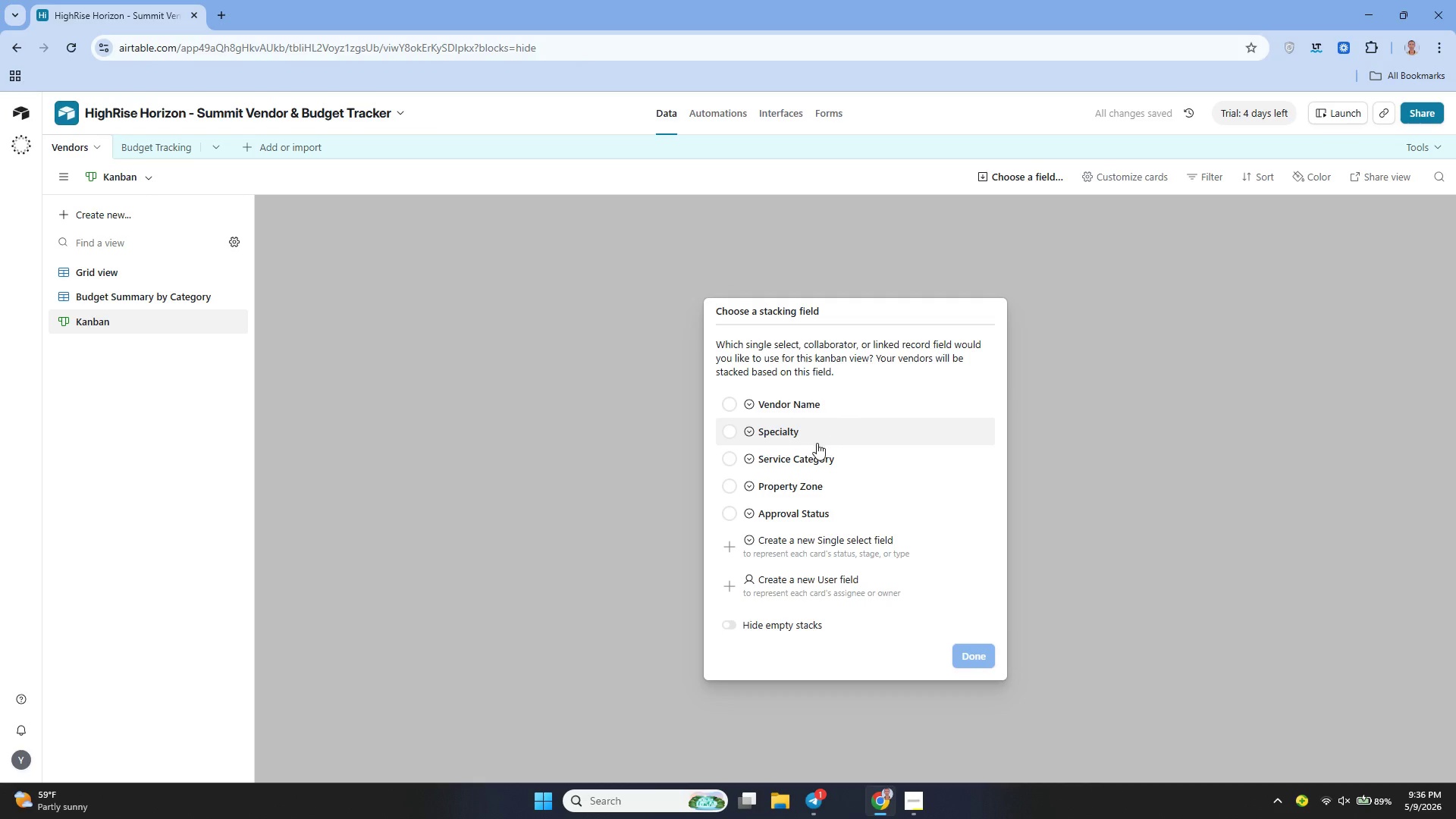 
wait(9.52)
 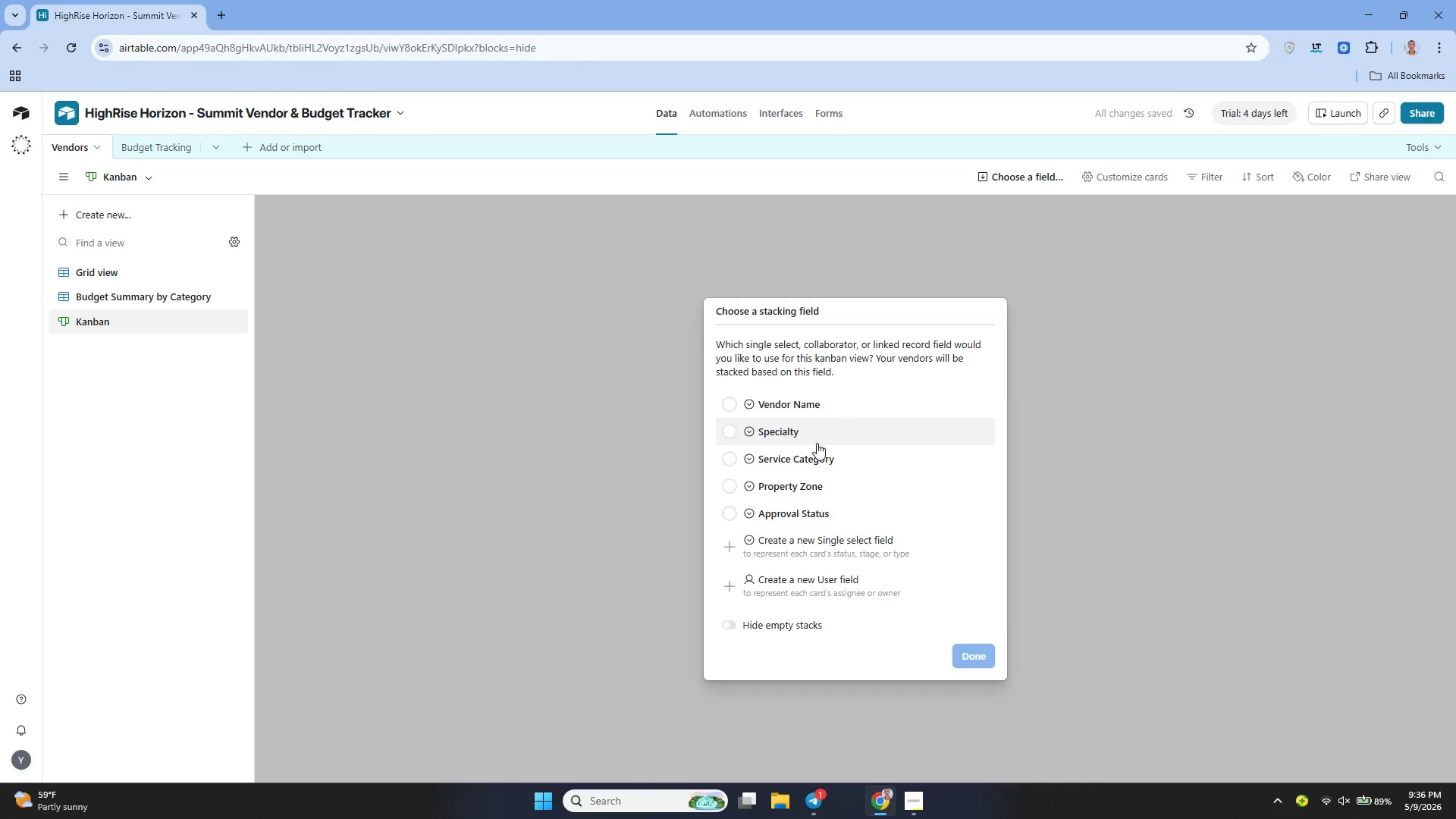 
left_click([808, 513])
 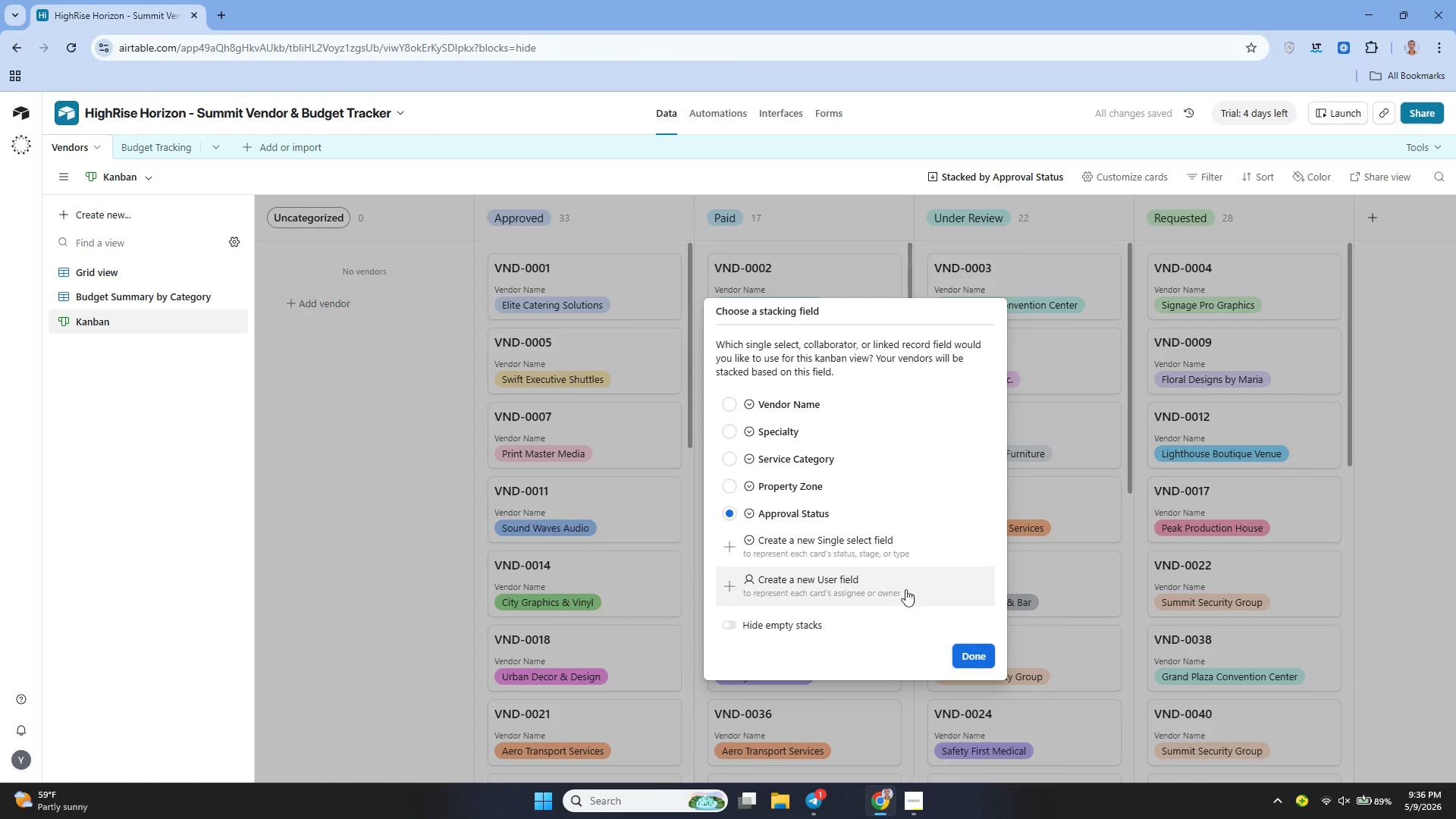 
left_click([958, 650])
 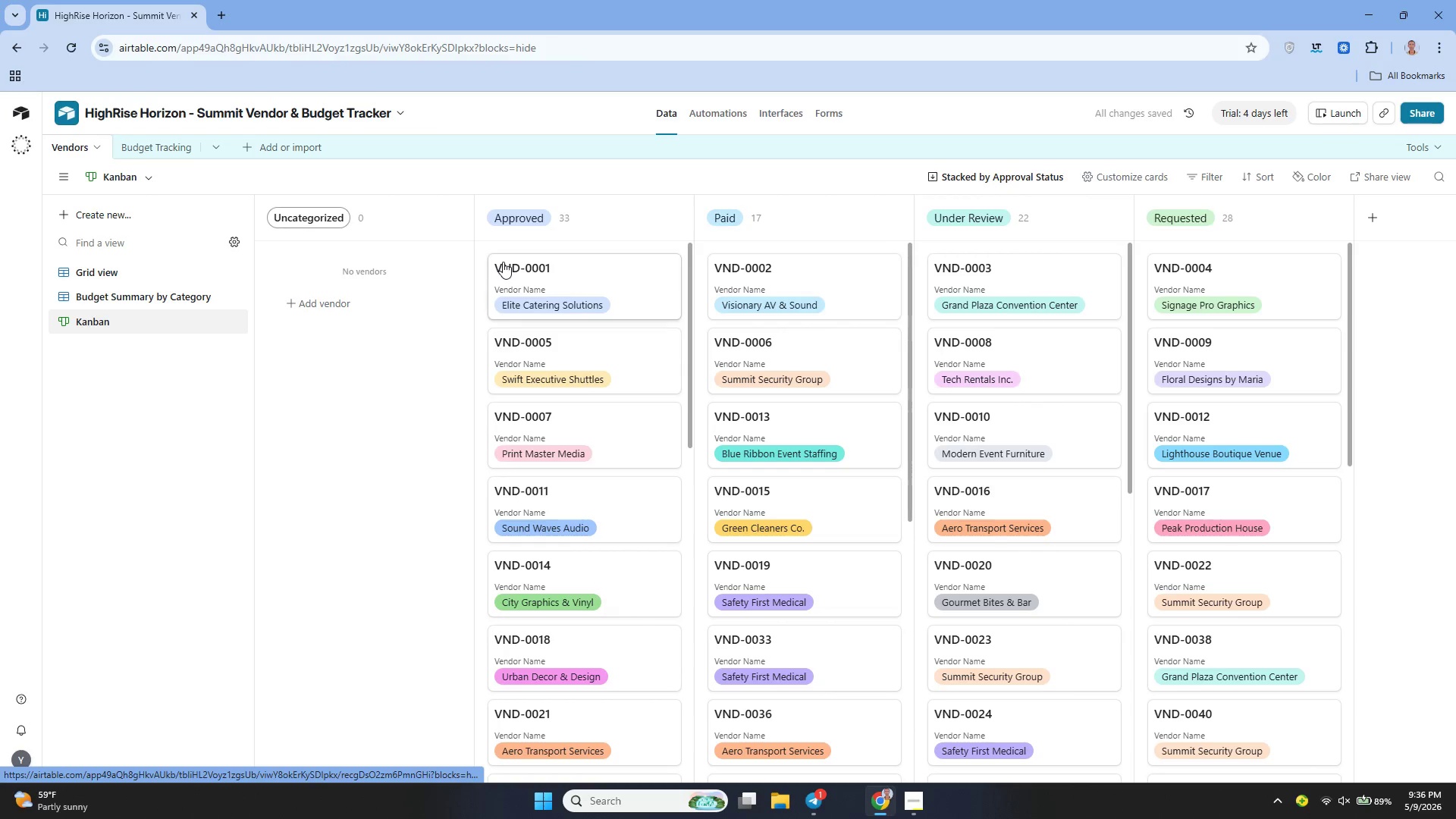 
left_click([427, 215])
 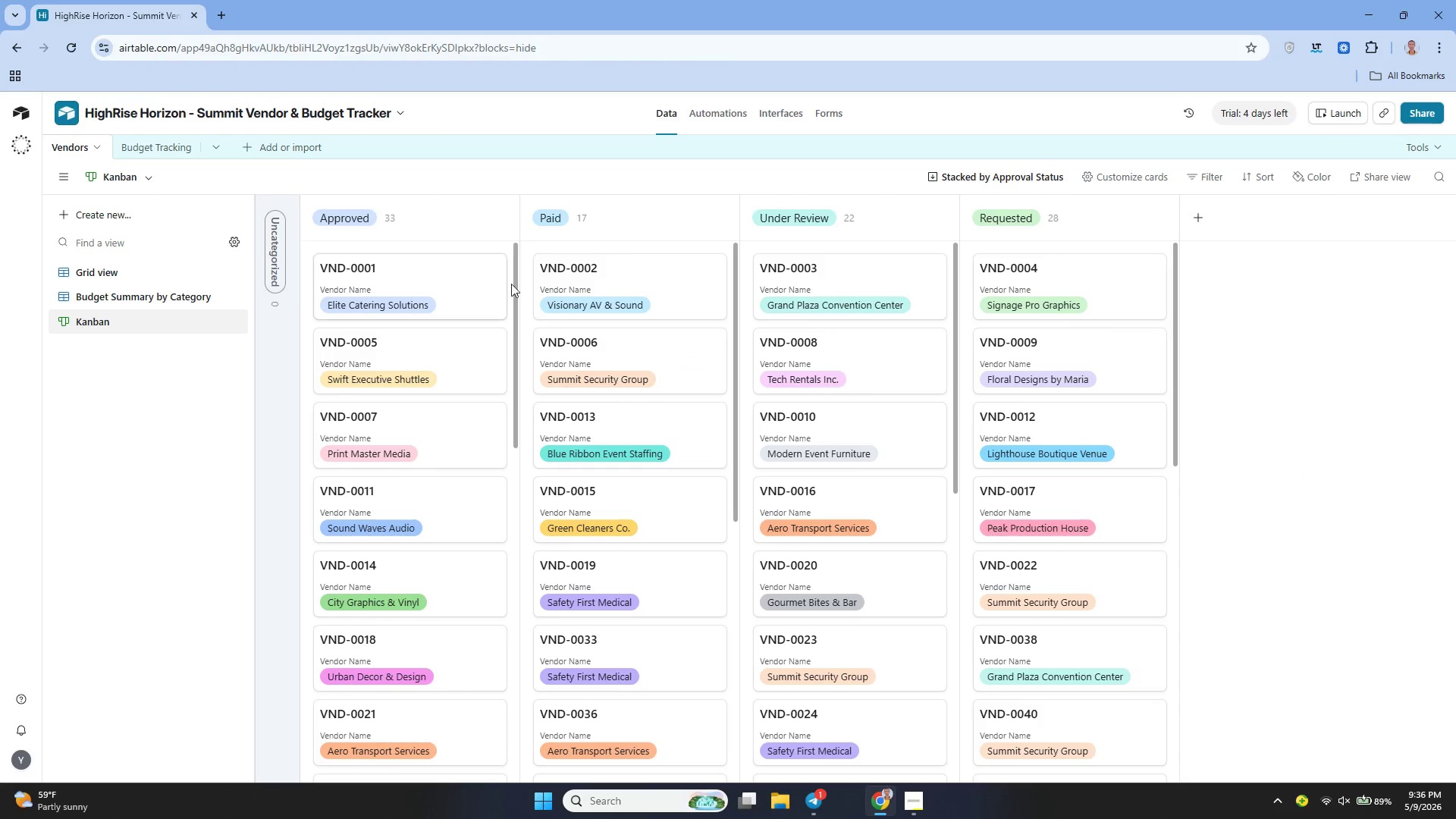 
mouse_move([673, 390])
 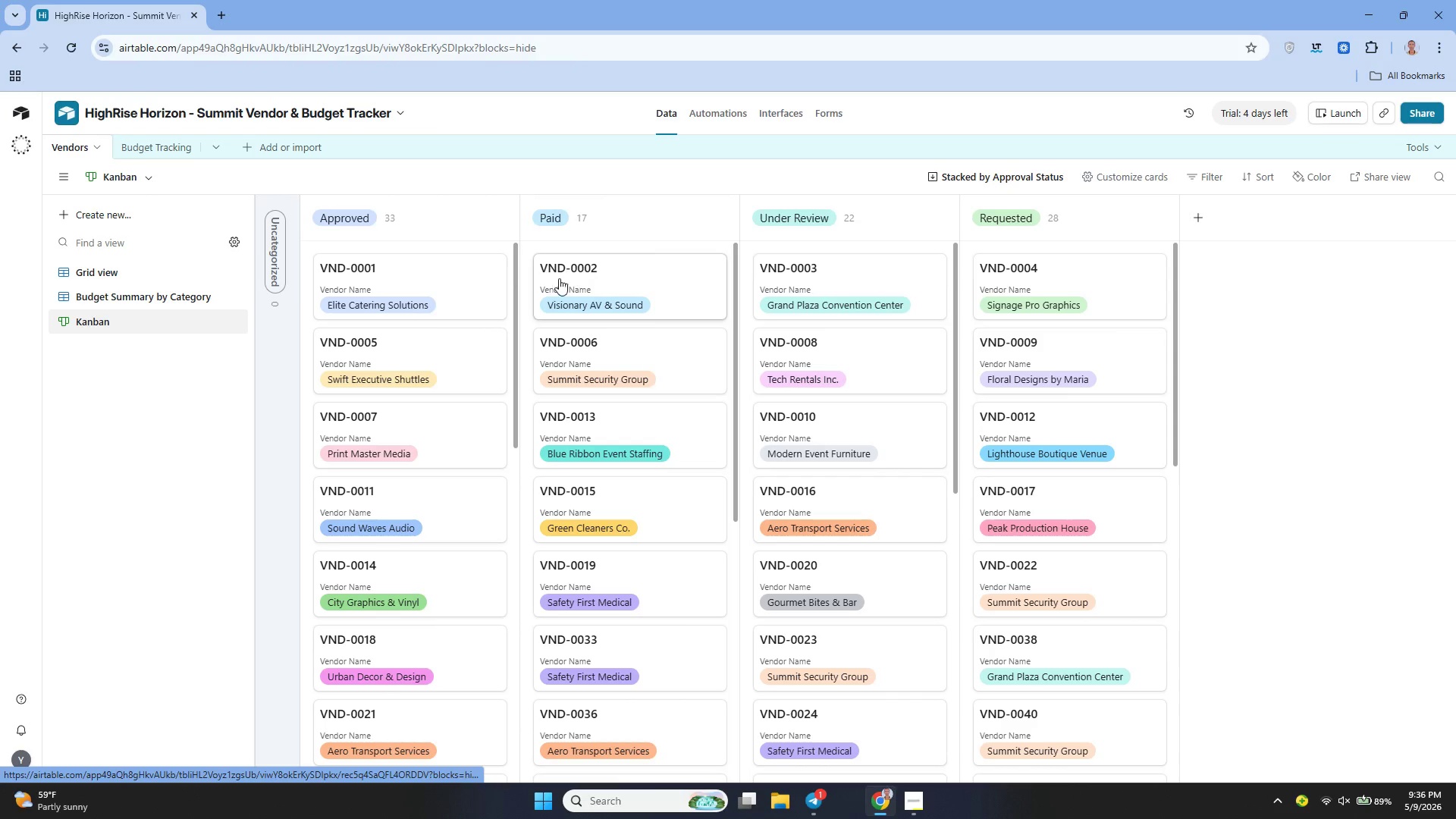 
left_click([214, 318])
 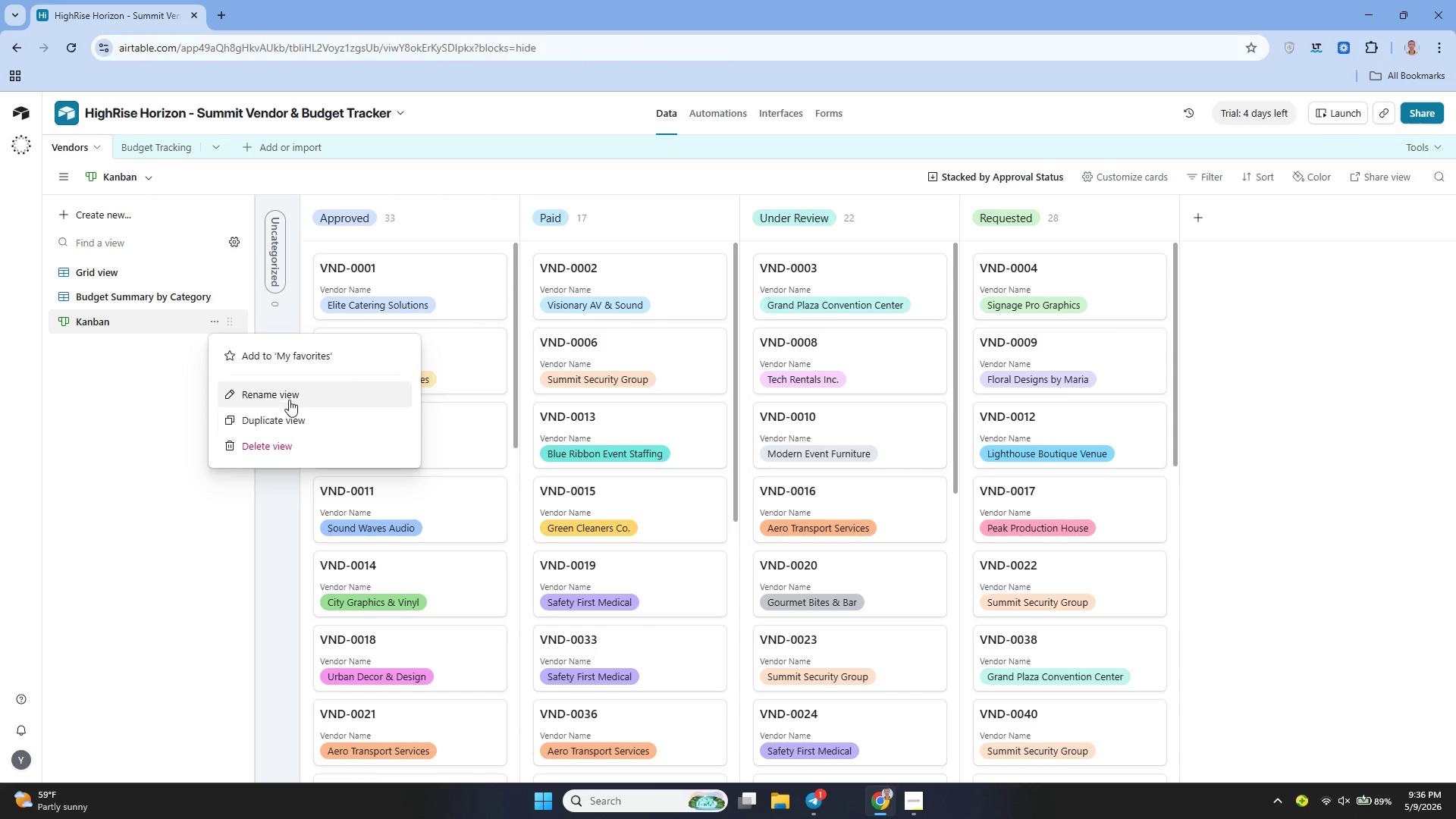 
left_click([290, 396])
 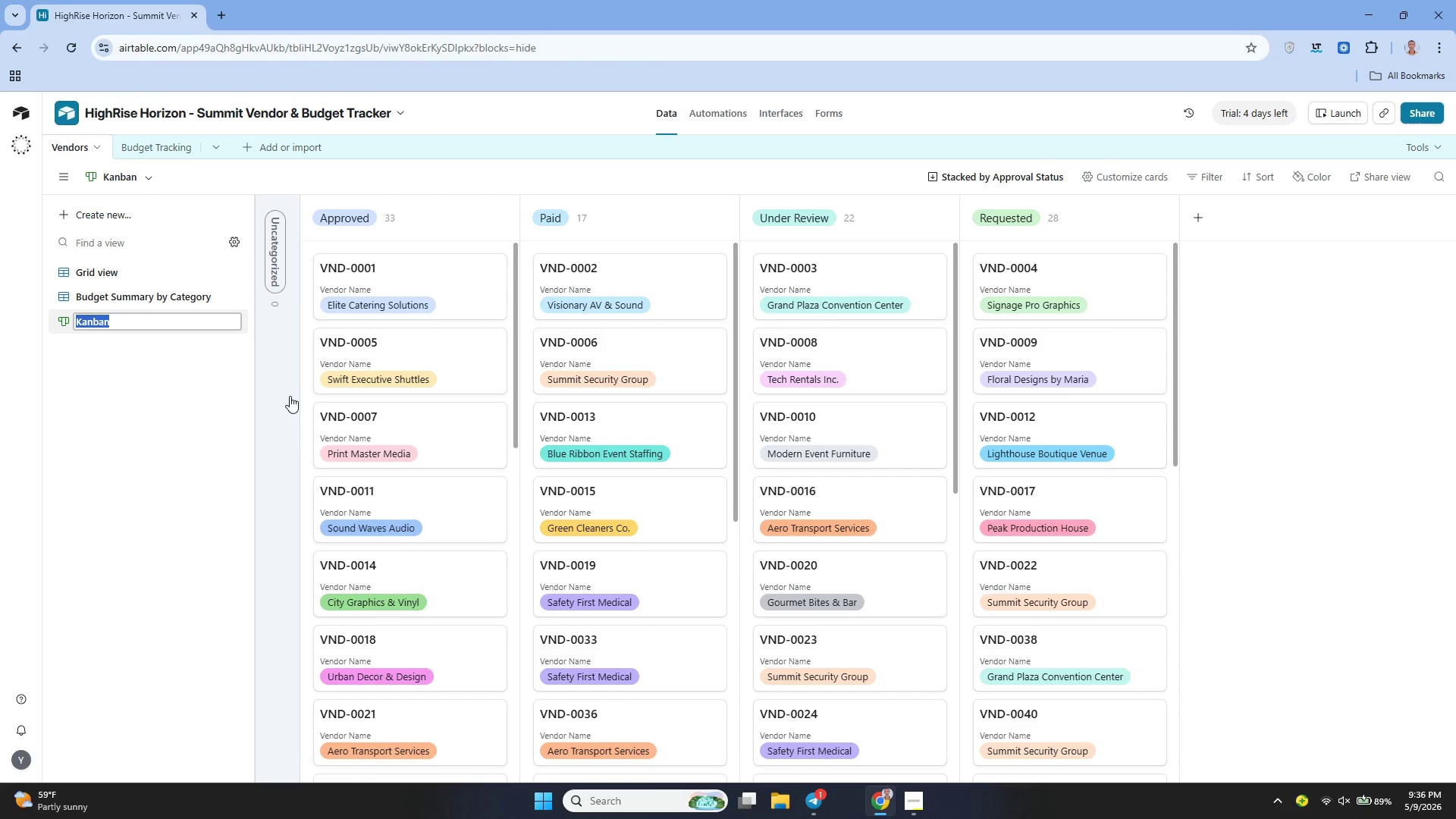 
type(Quo)
 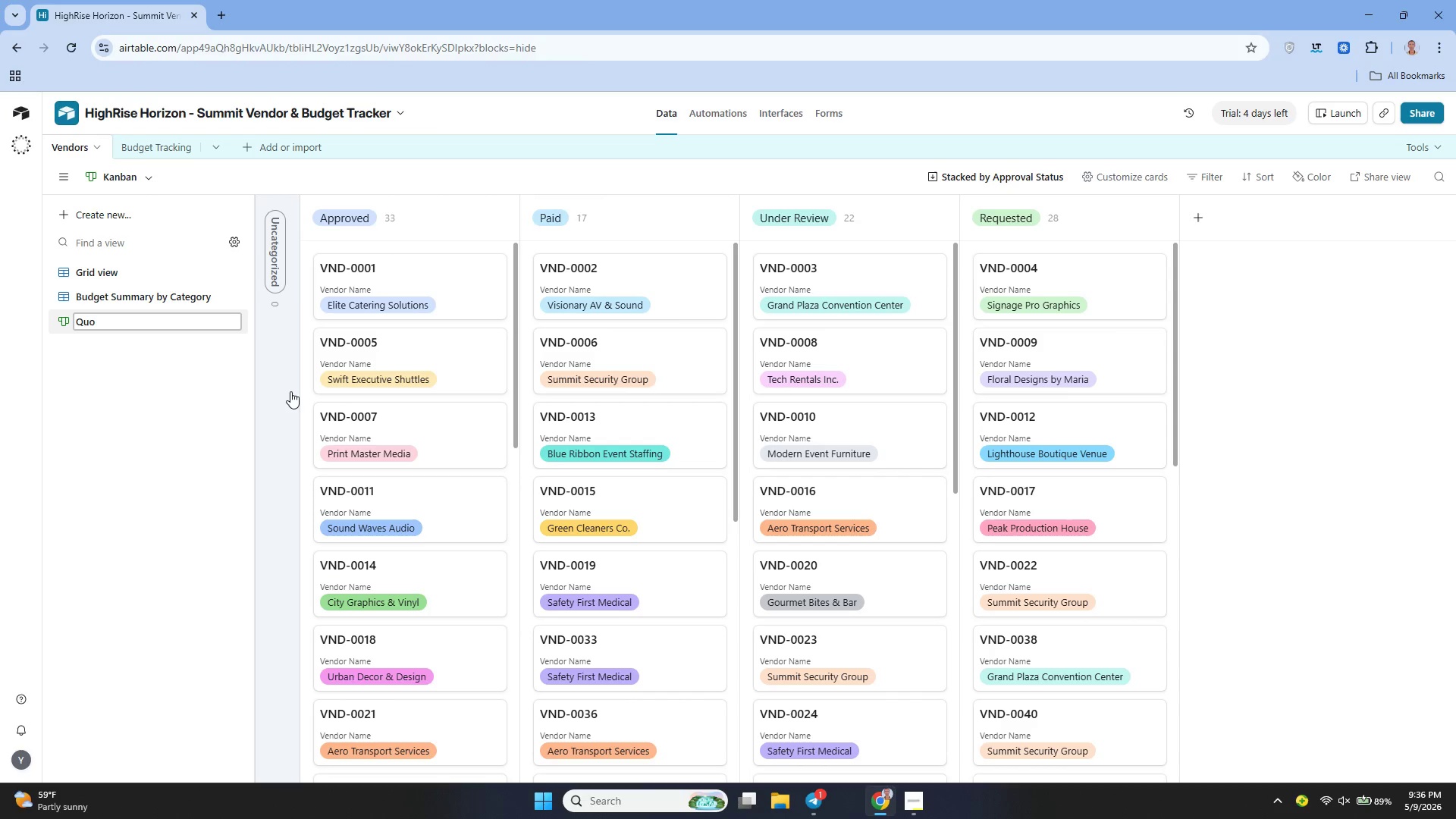 
type(te Funnel - Kanban)
 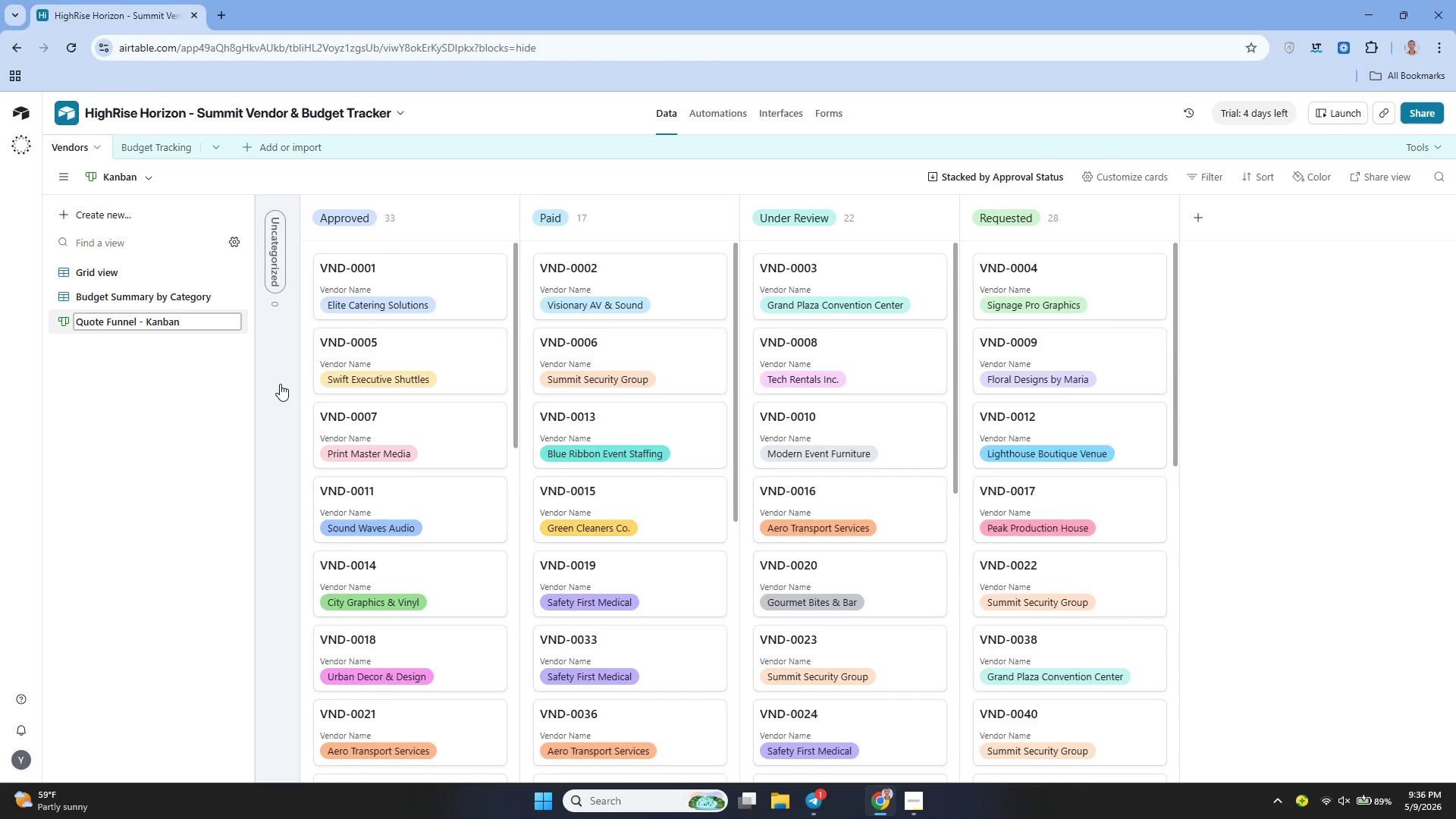 
left_click([145, 417])
 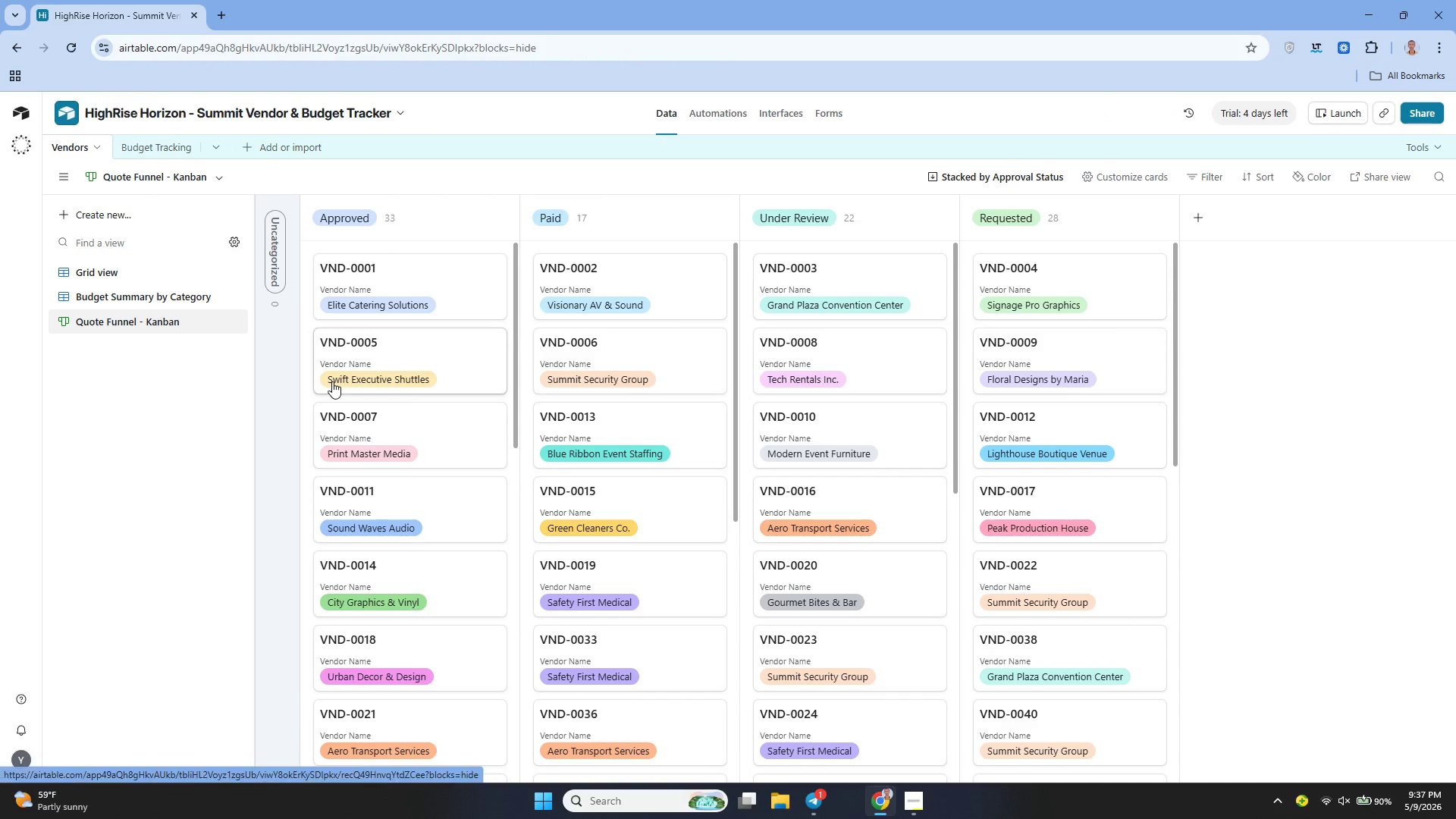 
wait(12.66)
 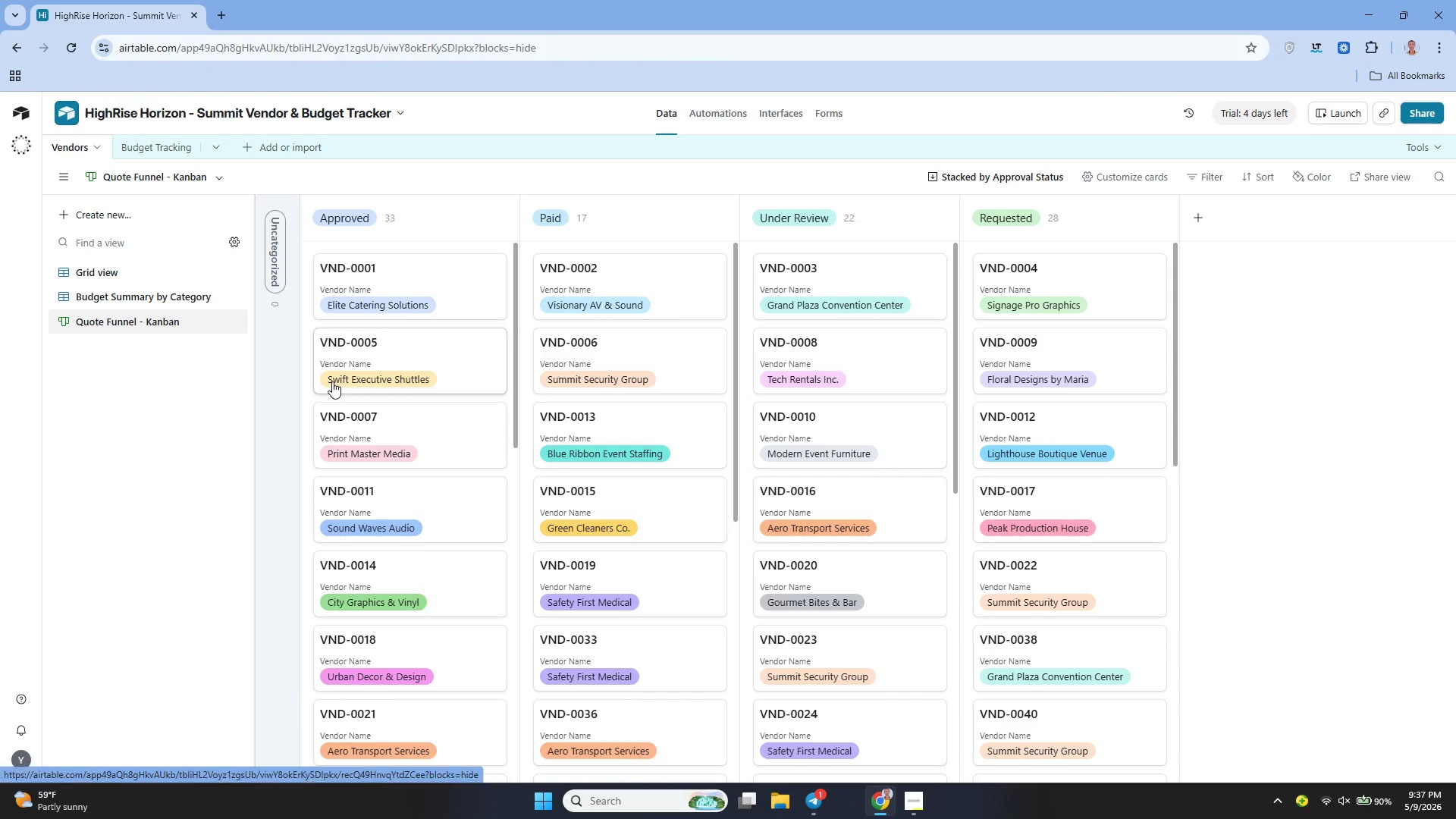 
left_click([1138, 174])
 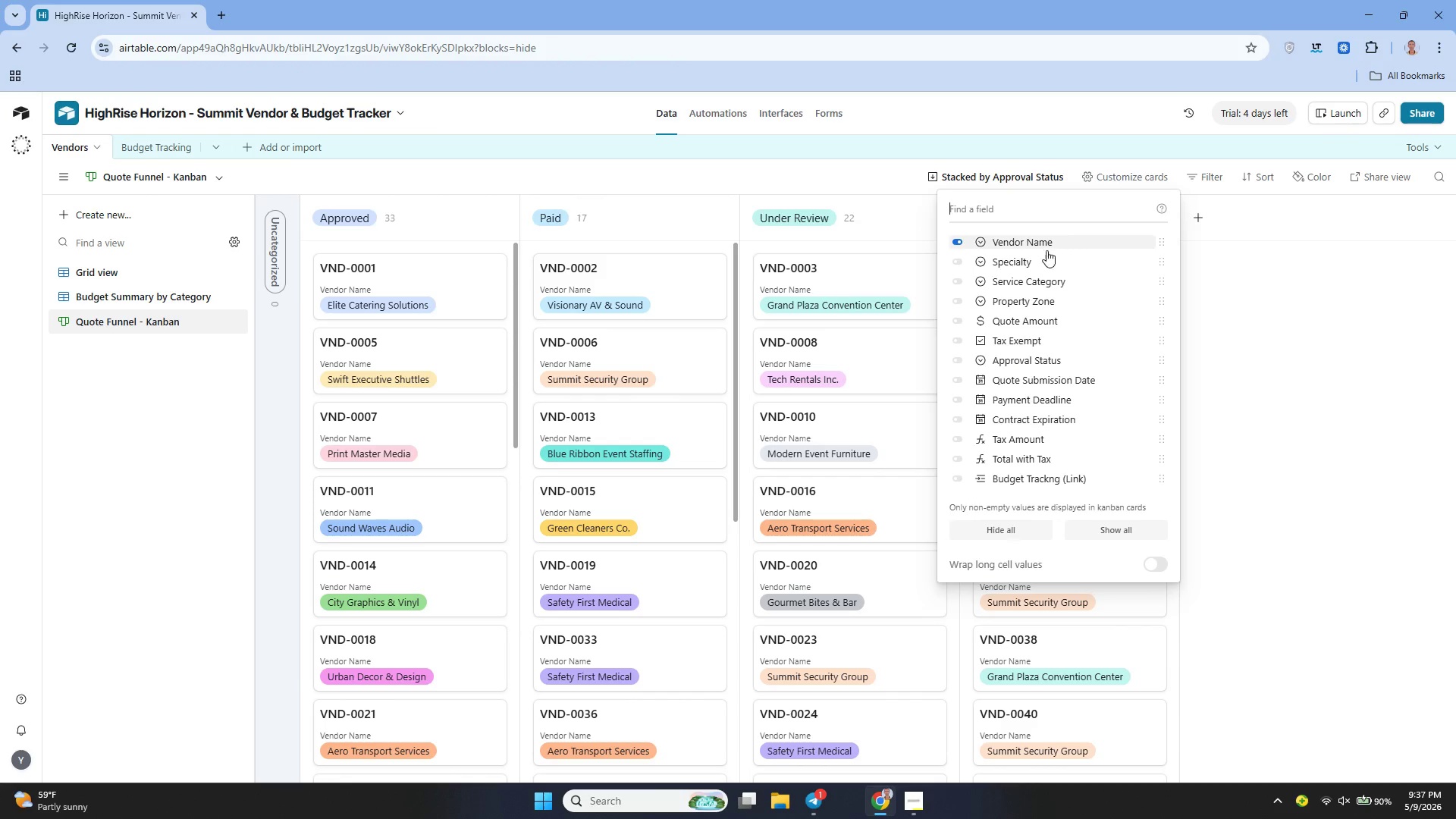 
left_click([1015, 280])
 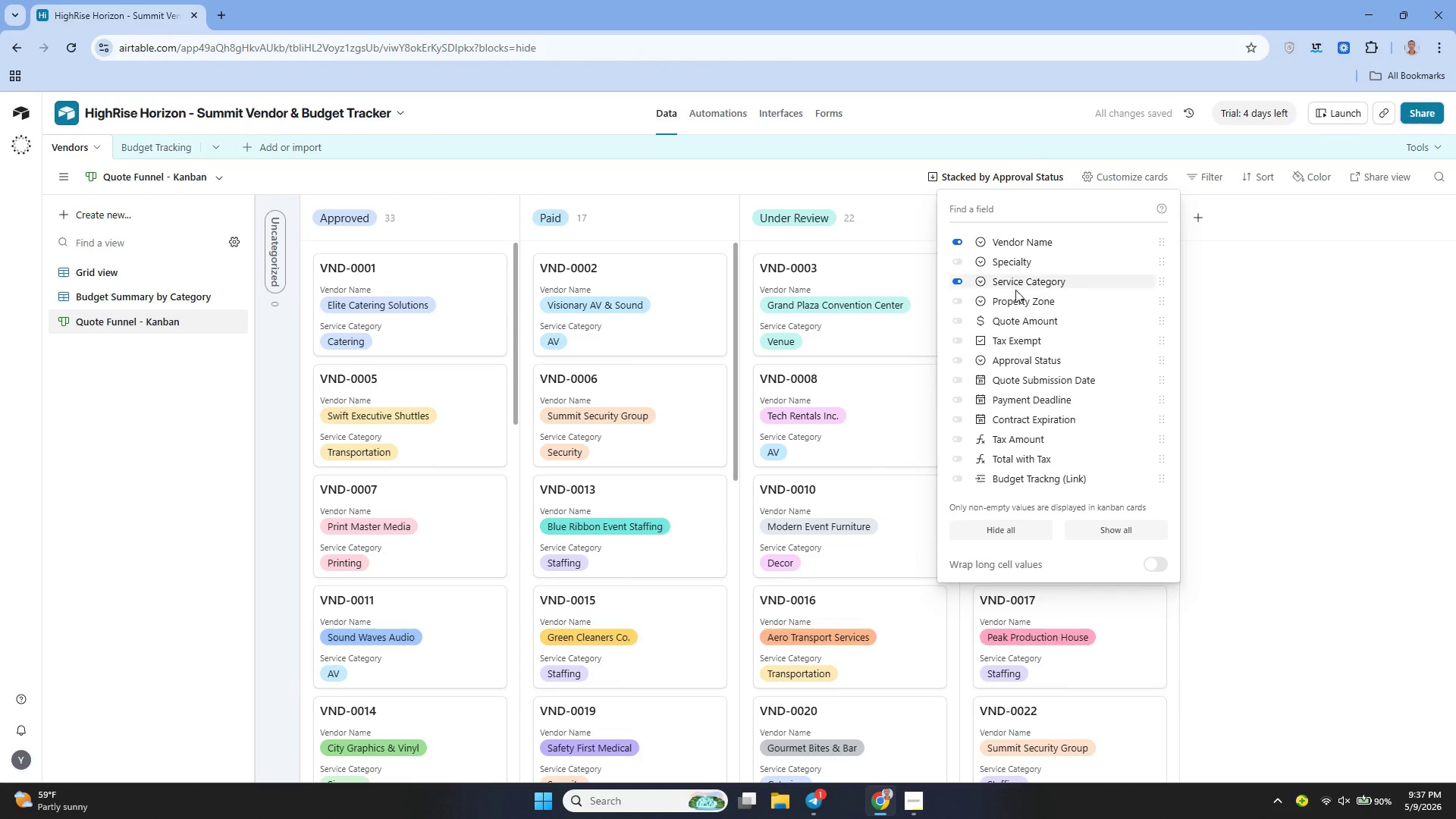 
left_click([1021, 321])
 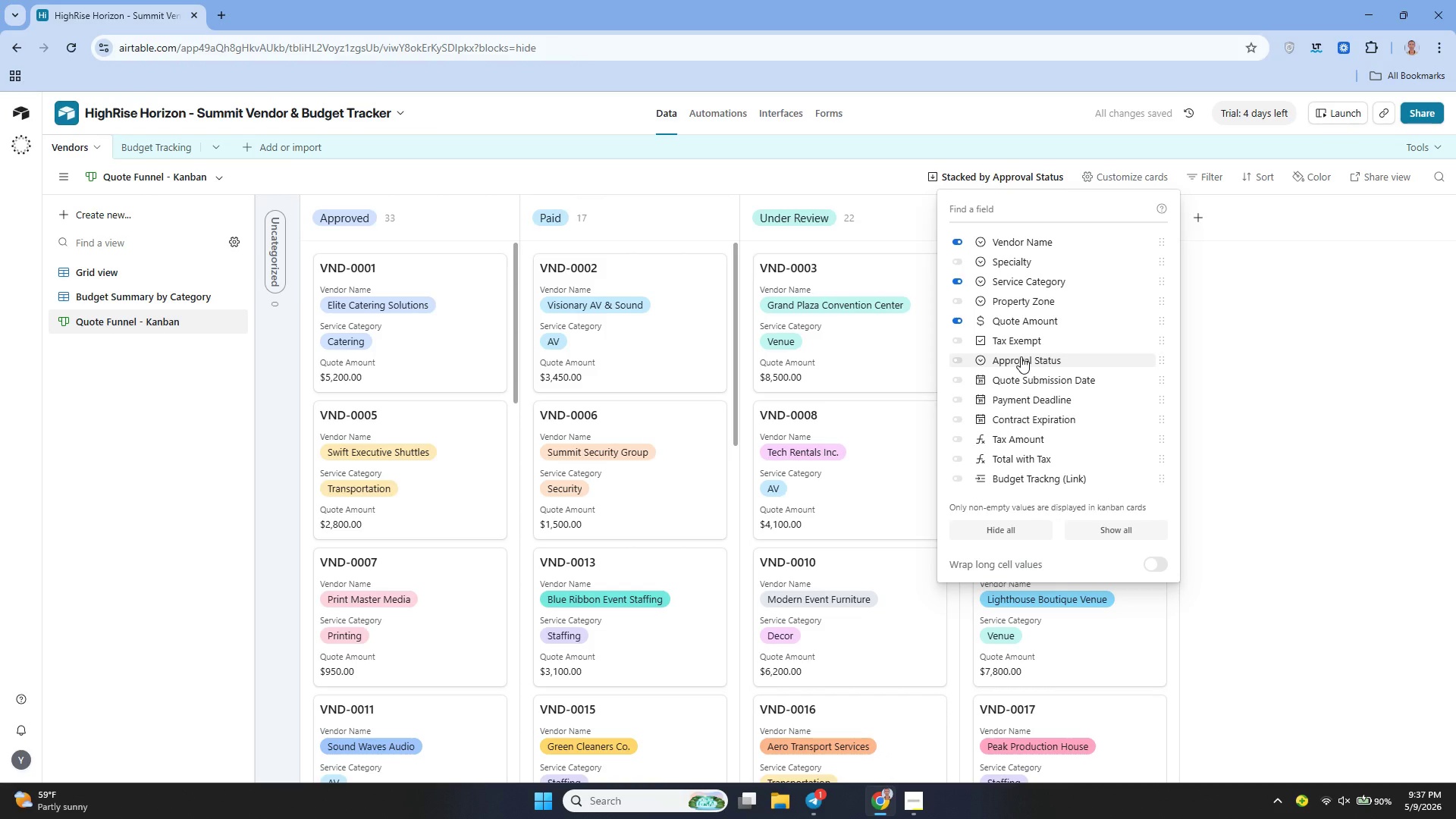 
wait(9.09)
 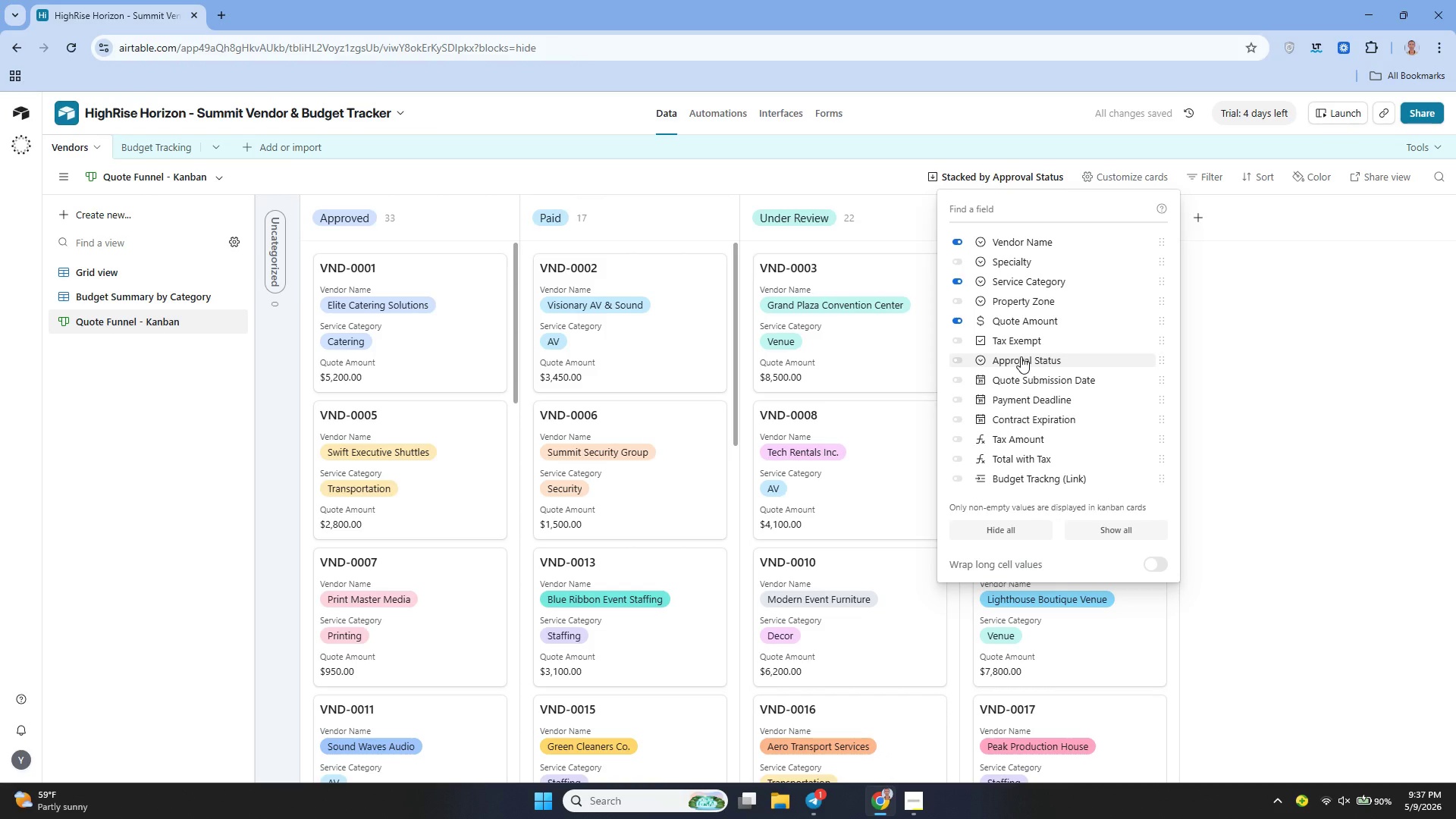 
left_click([1276, 298])
 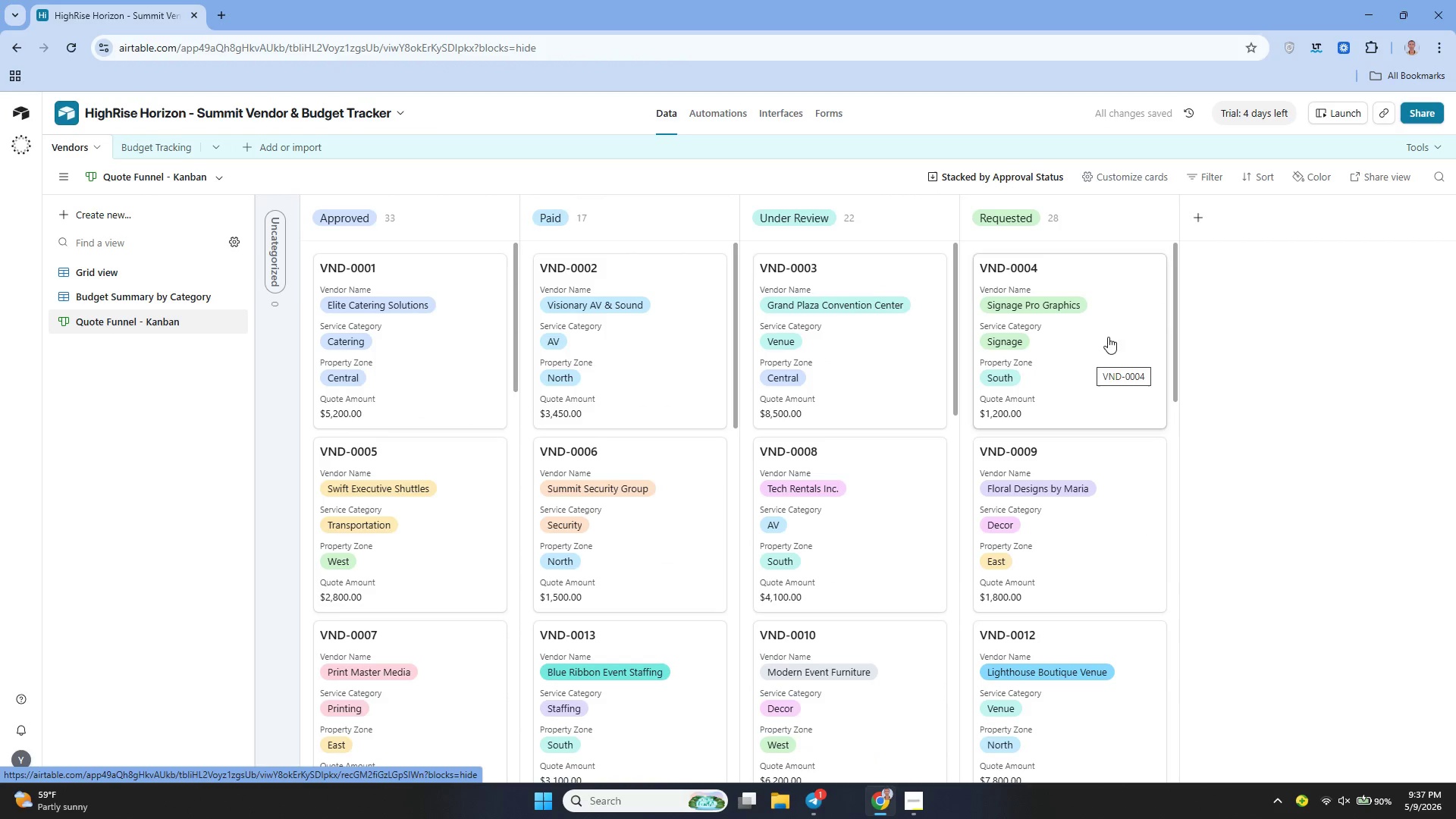 
left_click_drag(start_coordinate=[1176, 322], to_coordinate=[1160, 228])
 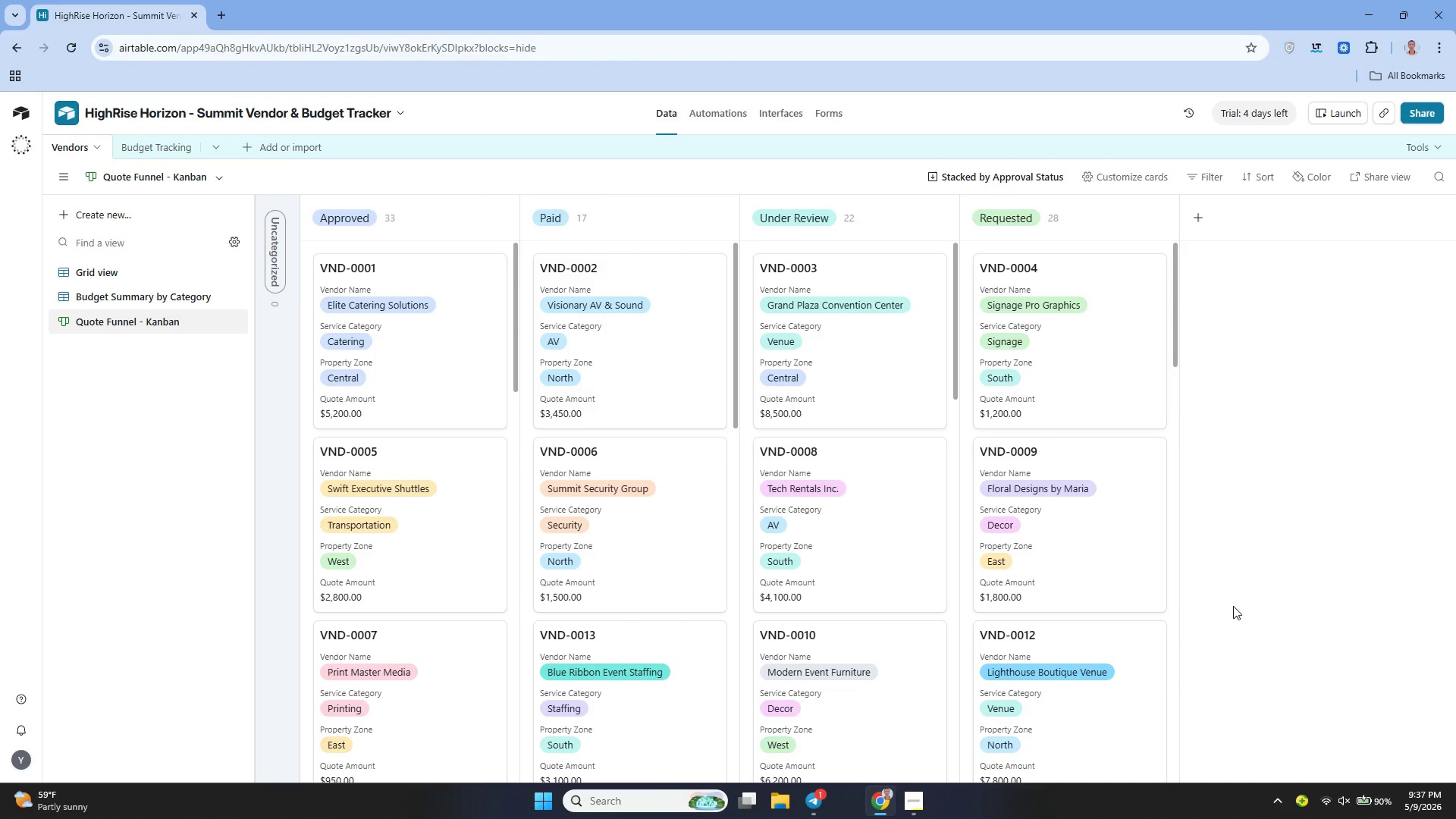 
wait(9.31)
 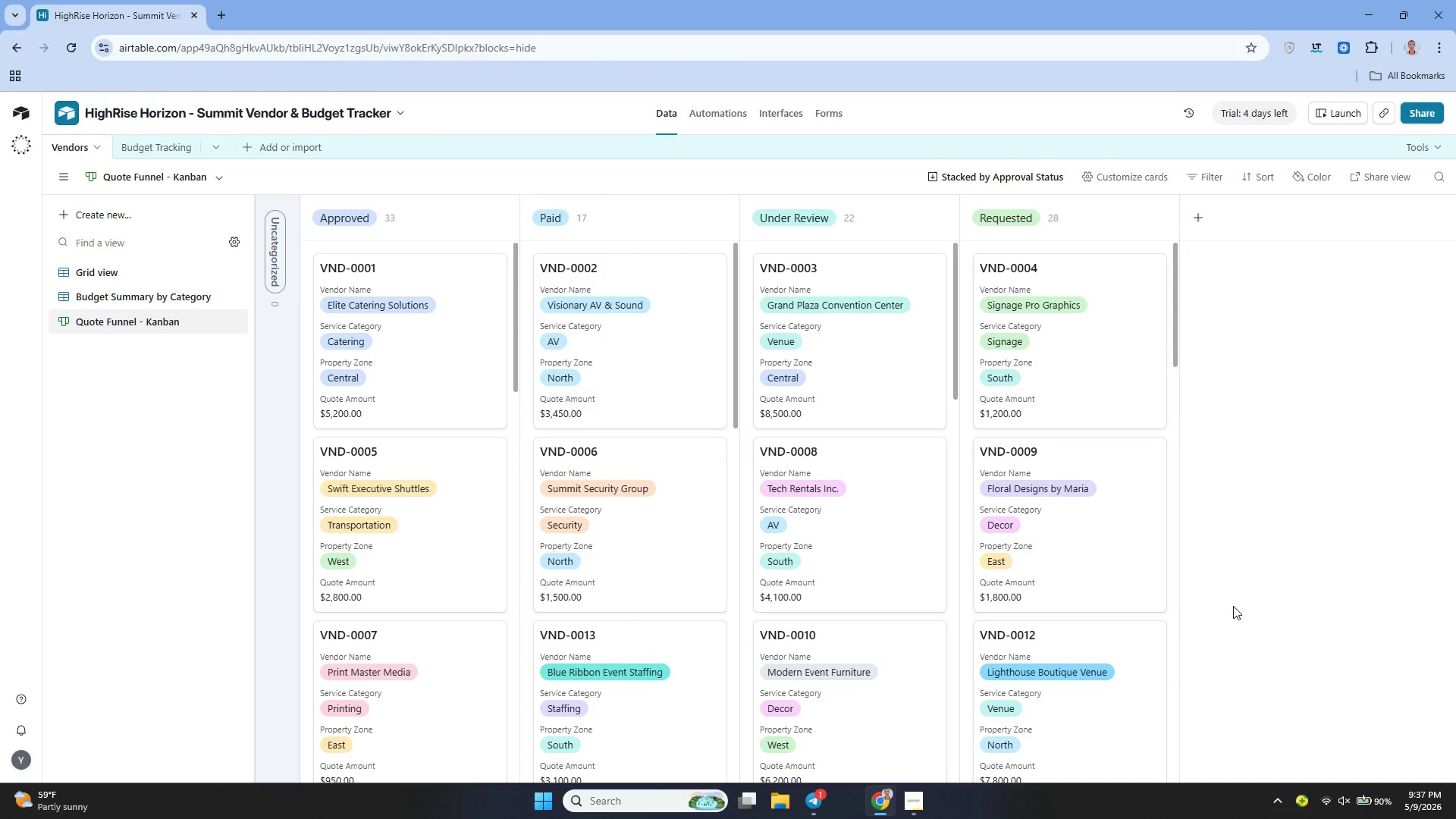 
left_click_drag(start_coordinate=[1036, 215], to_coordinate=[439, 212])
 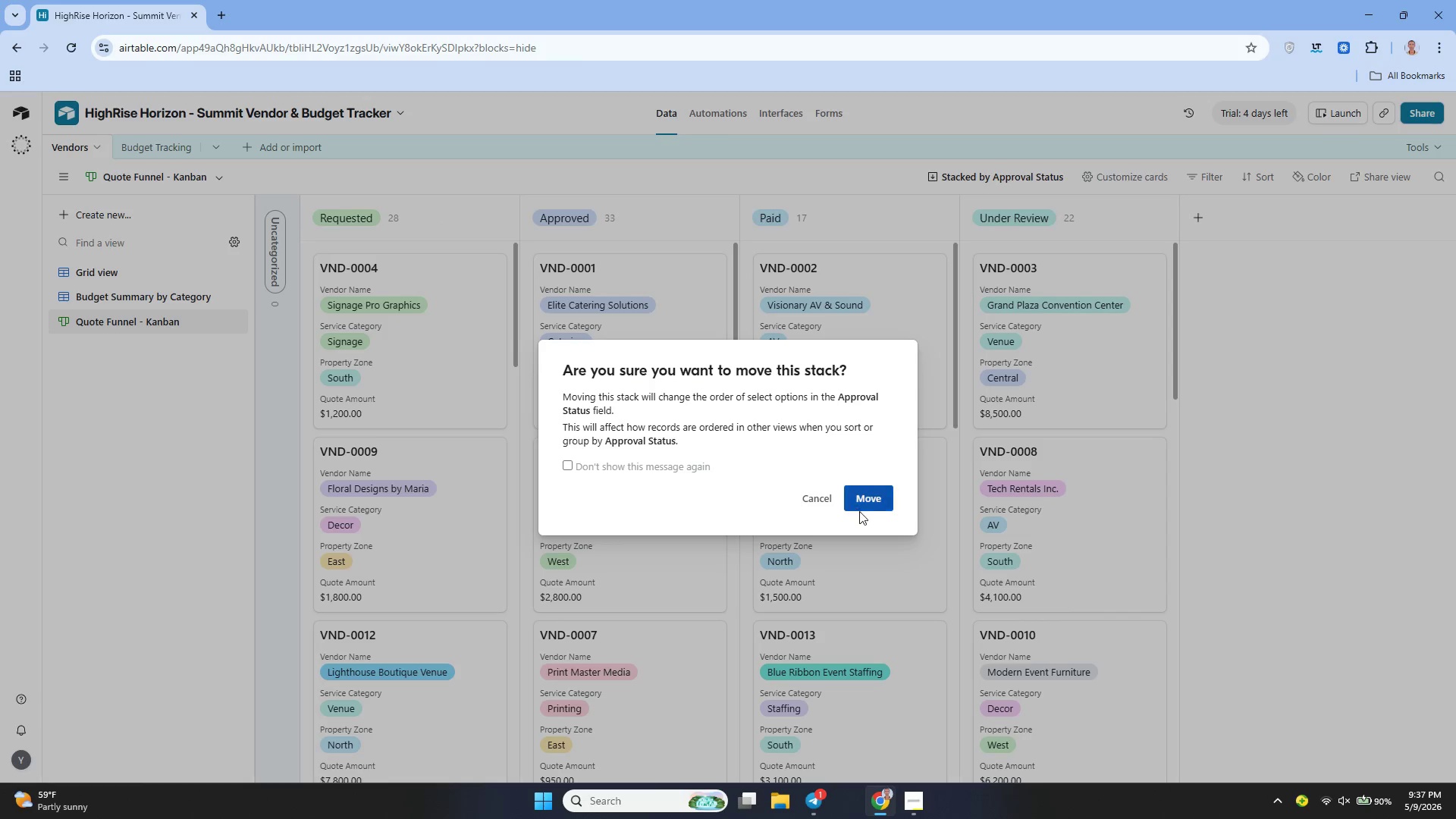 
left_click([870, 502])
 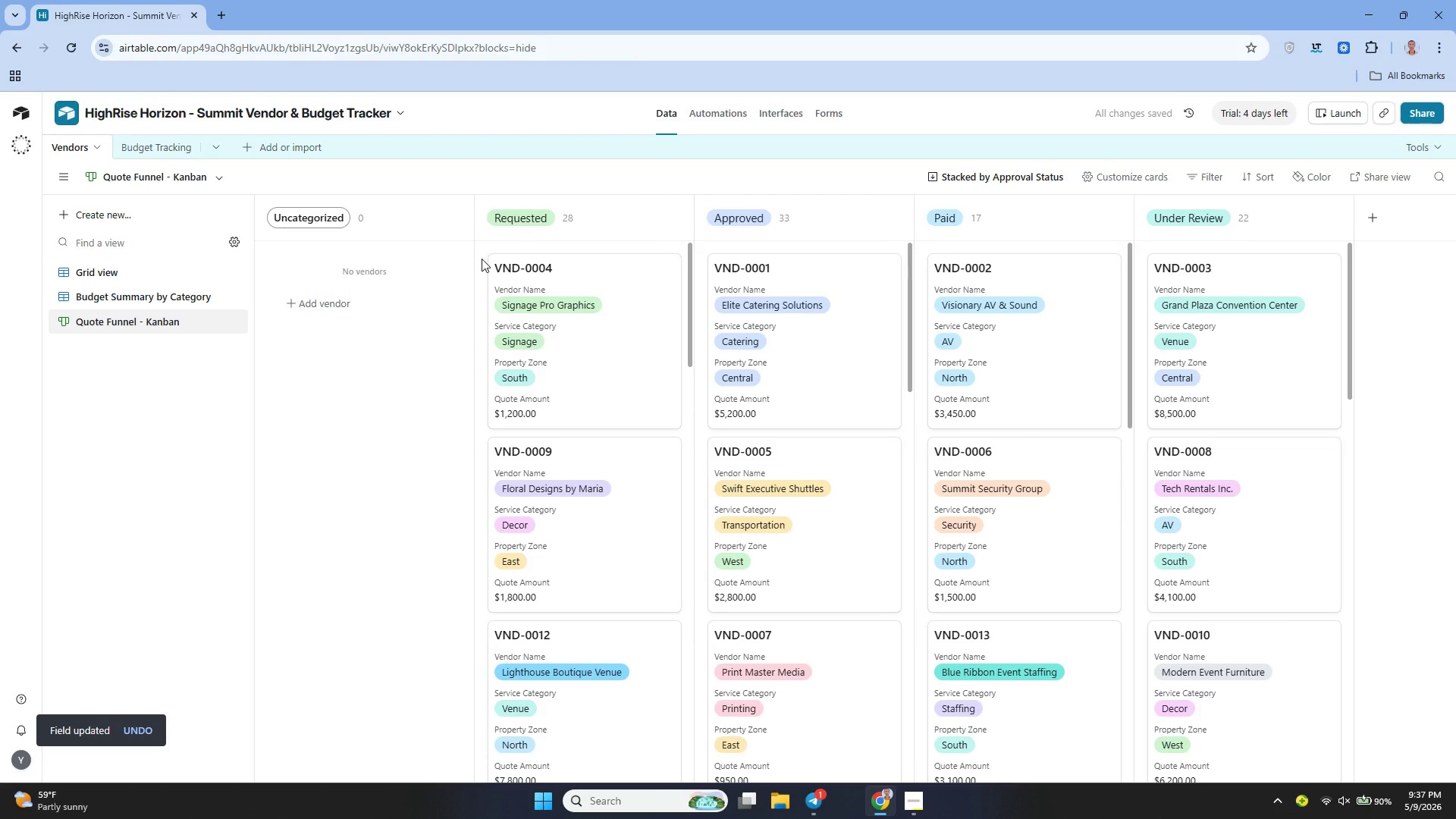 
wait(10.81)
 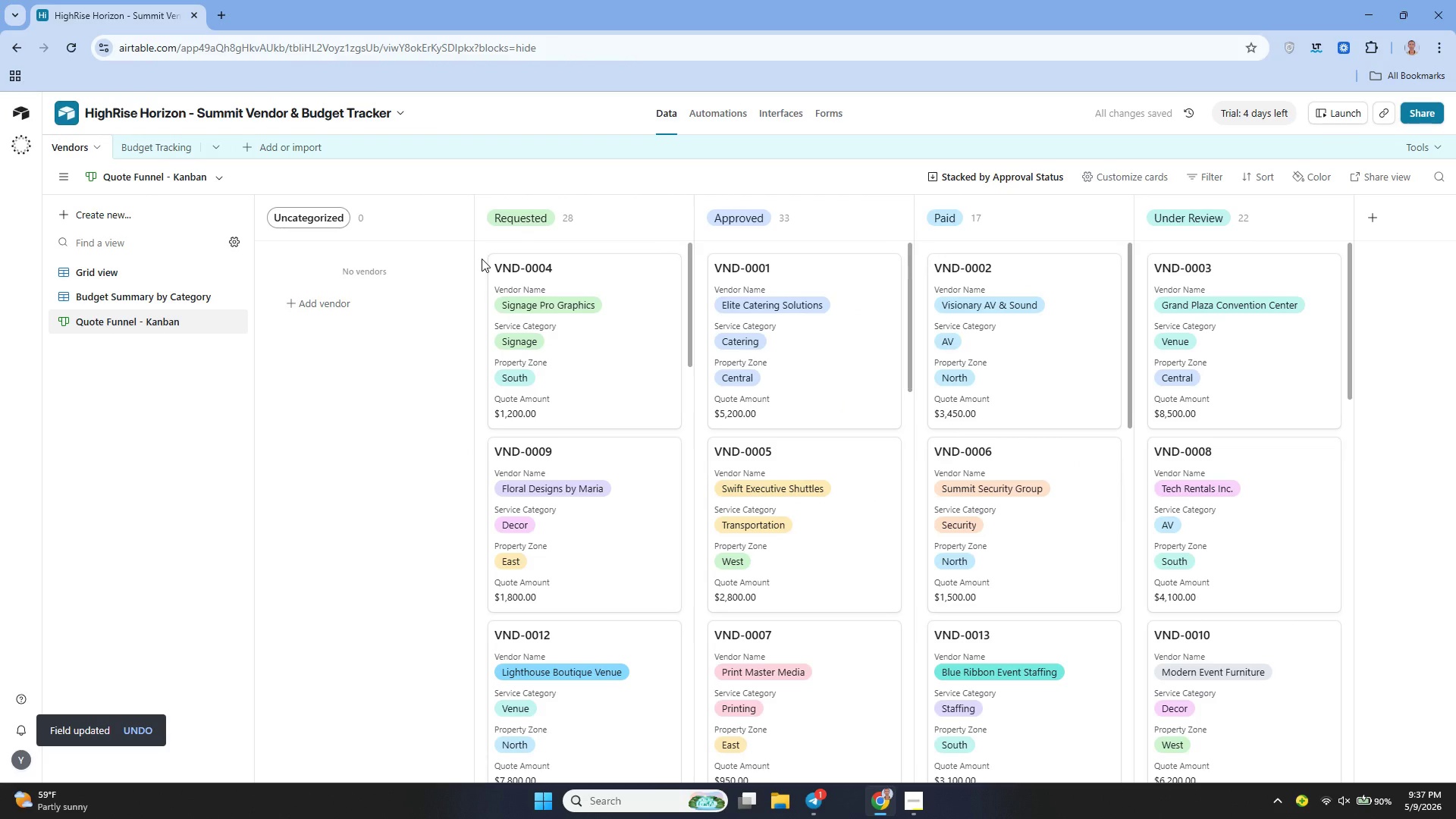 
left_click_drag(start_coordinate=[1191, 218], to_coordinate=[742, 225])
 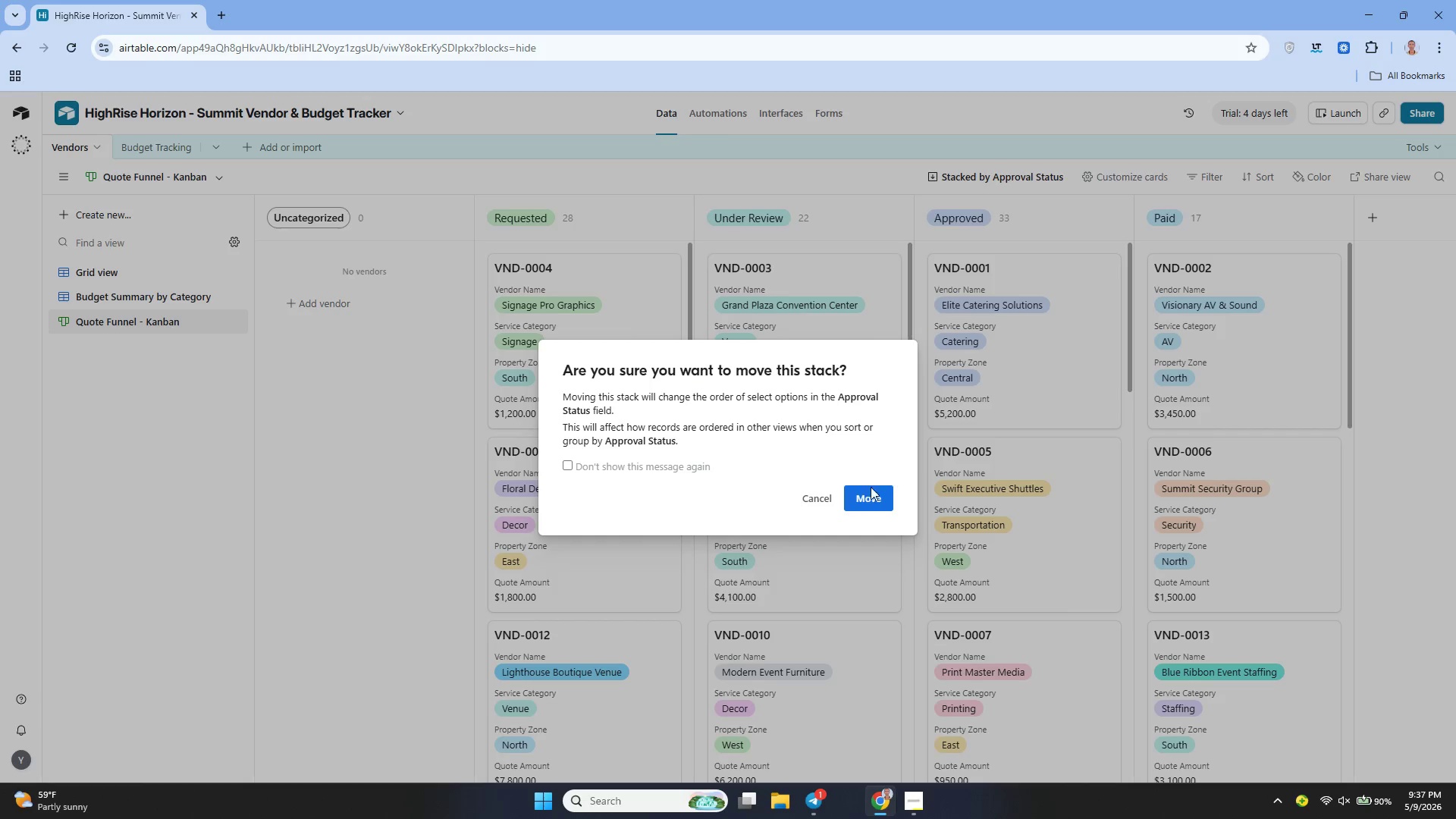 
left_click([858, 504])
 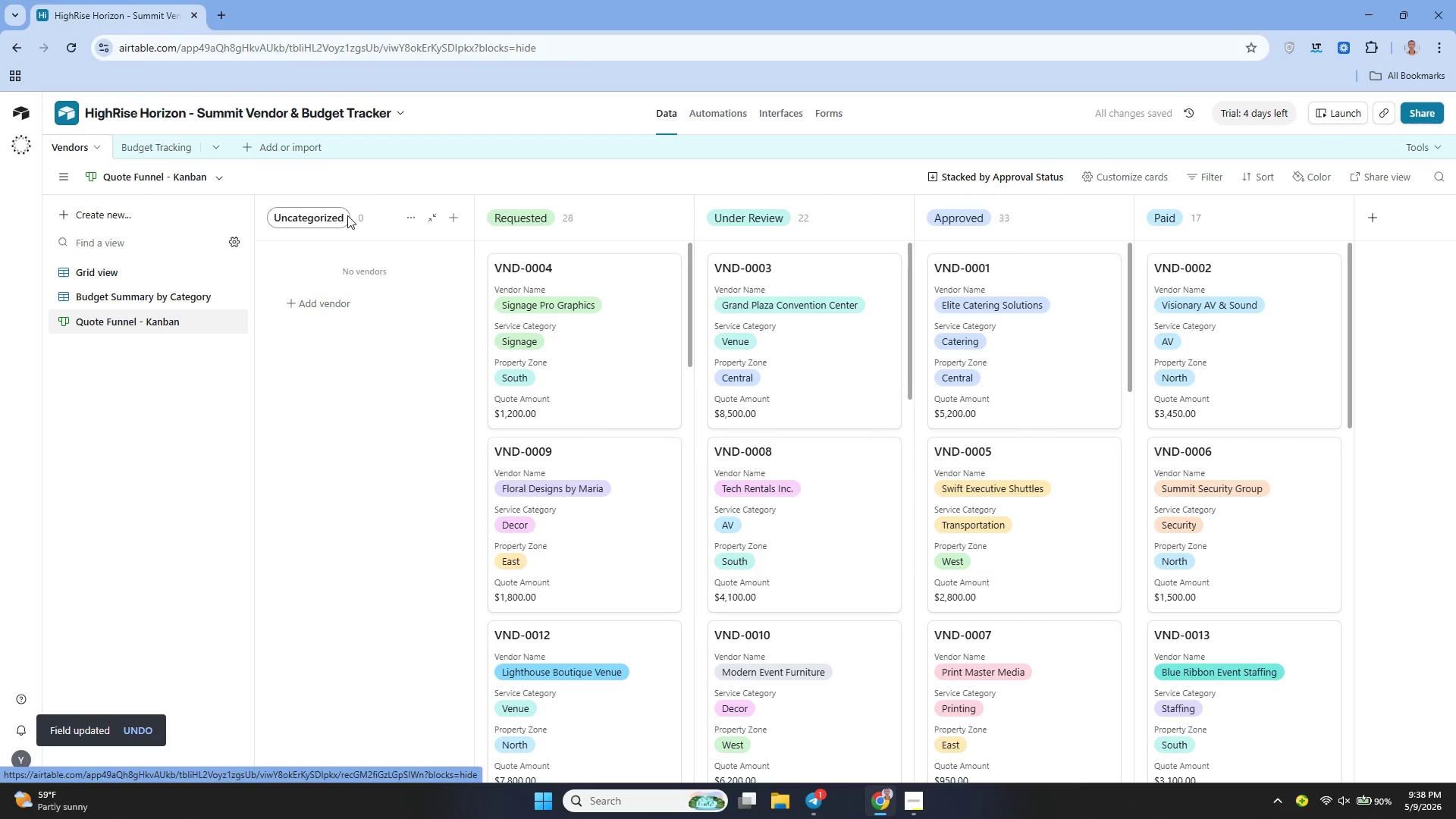 
left_click([427, 210])
 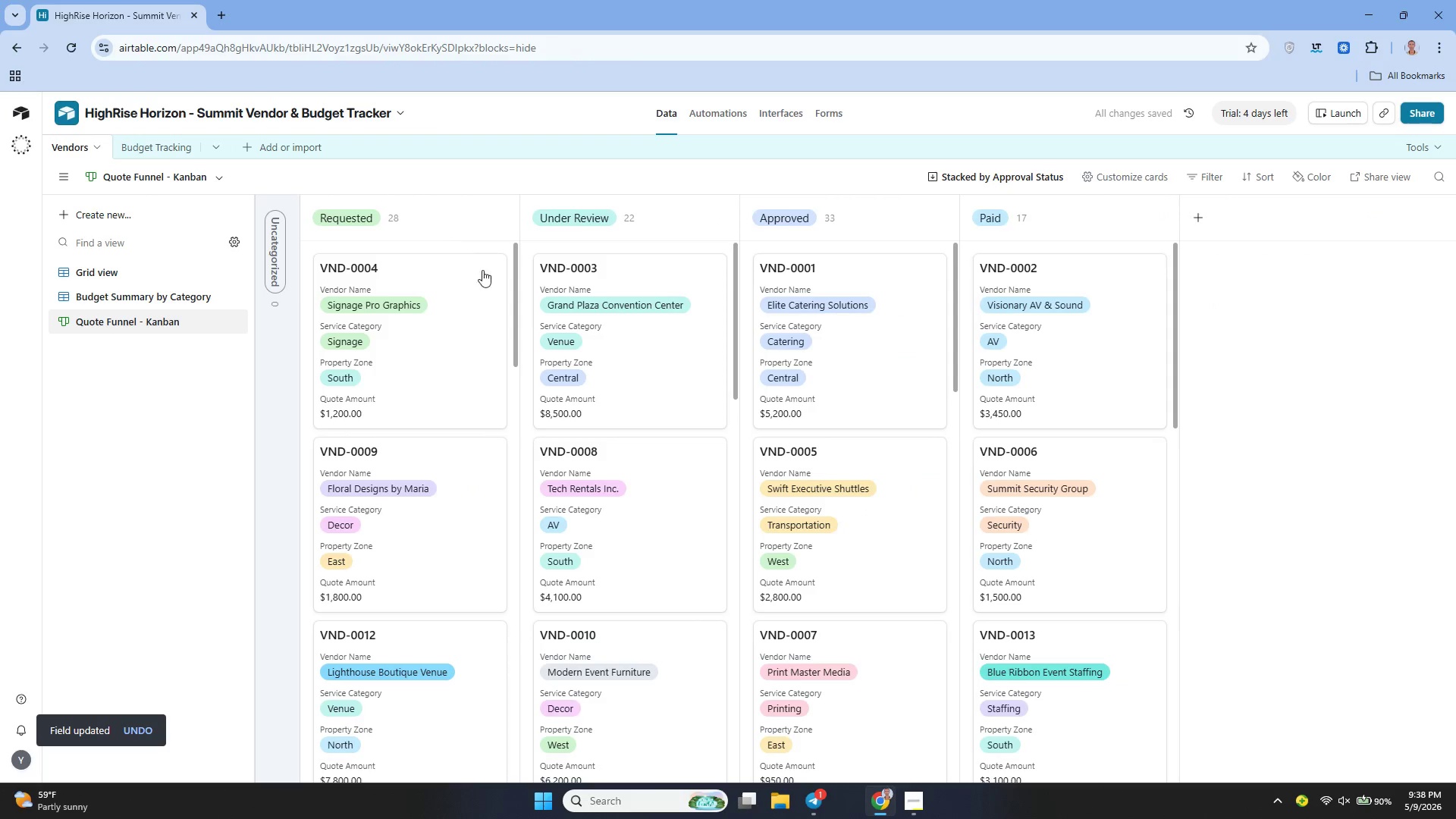 
mouse_move([596, 395])
 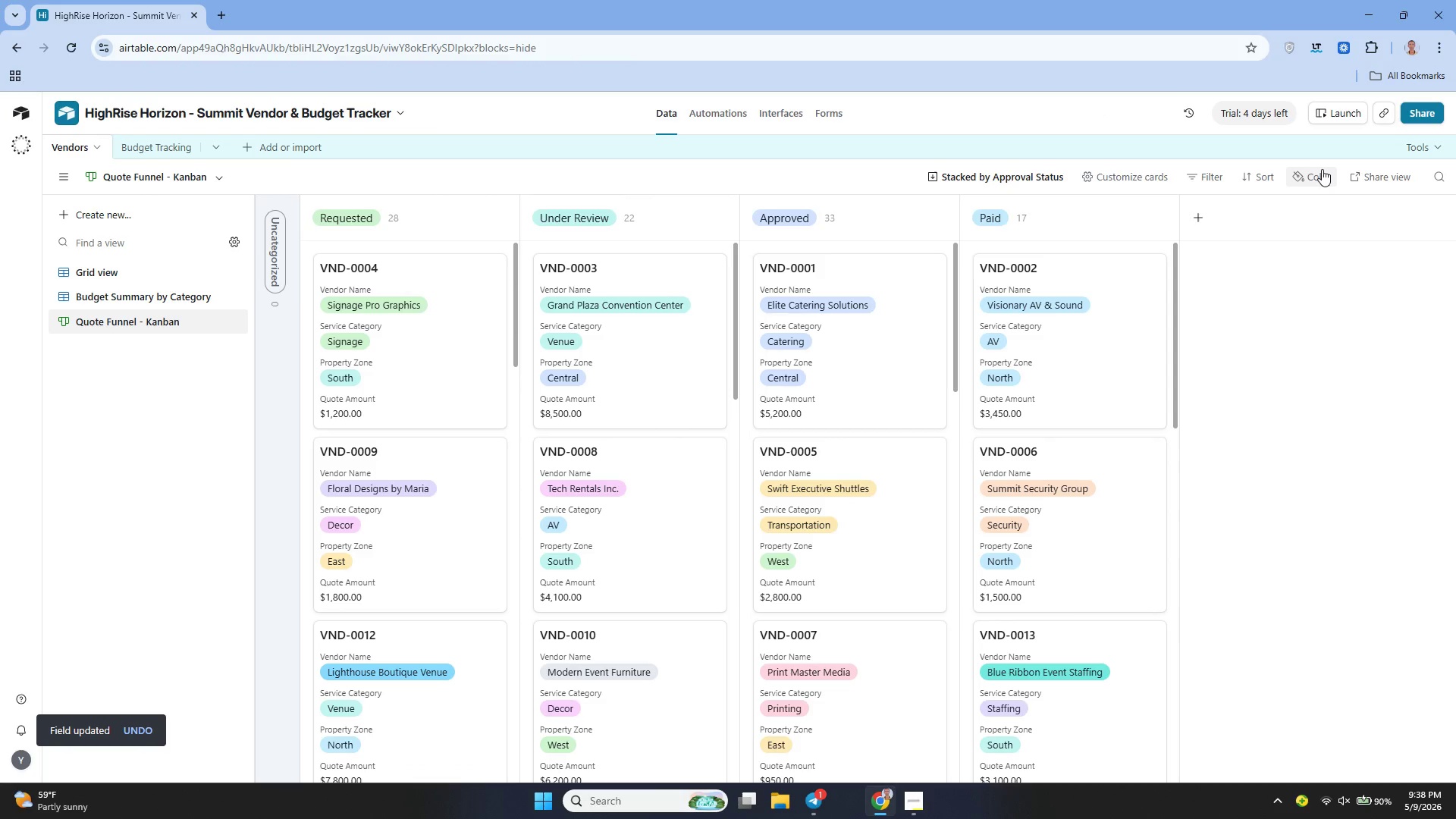 
left_click([1322, 169])
 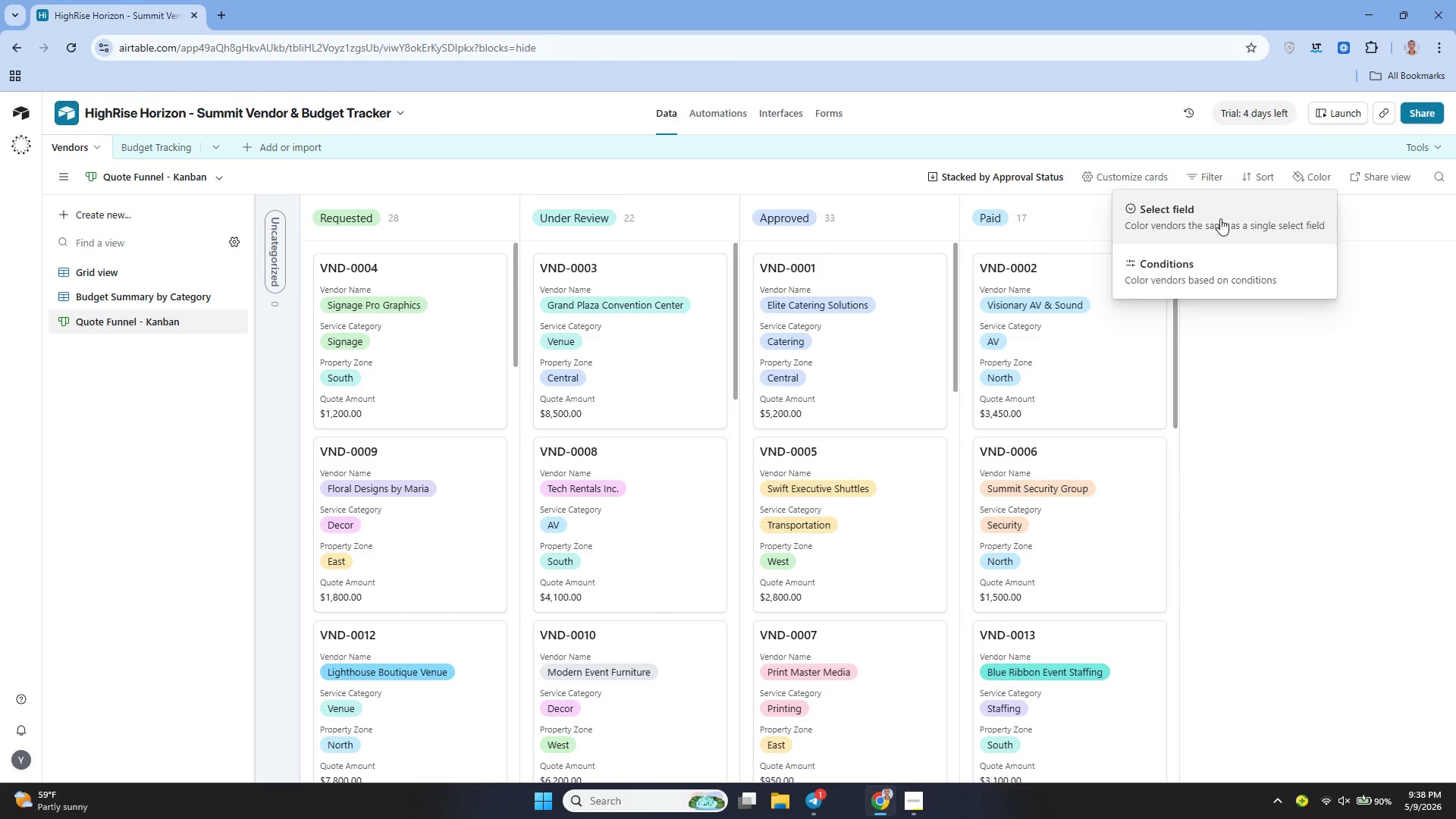 
left_click([1197, 217])
 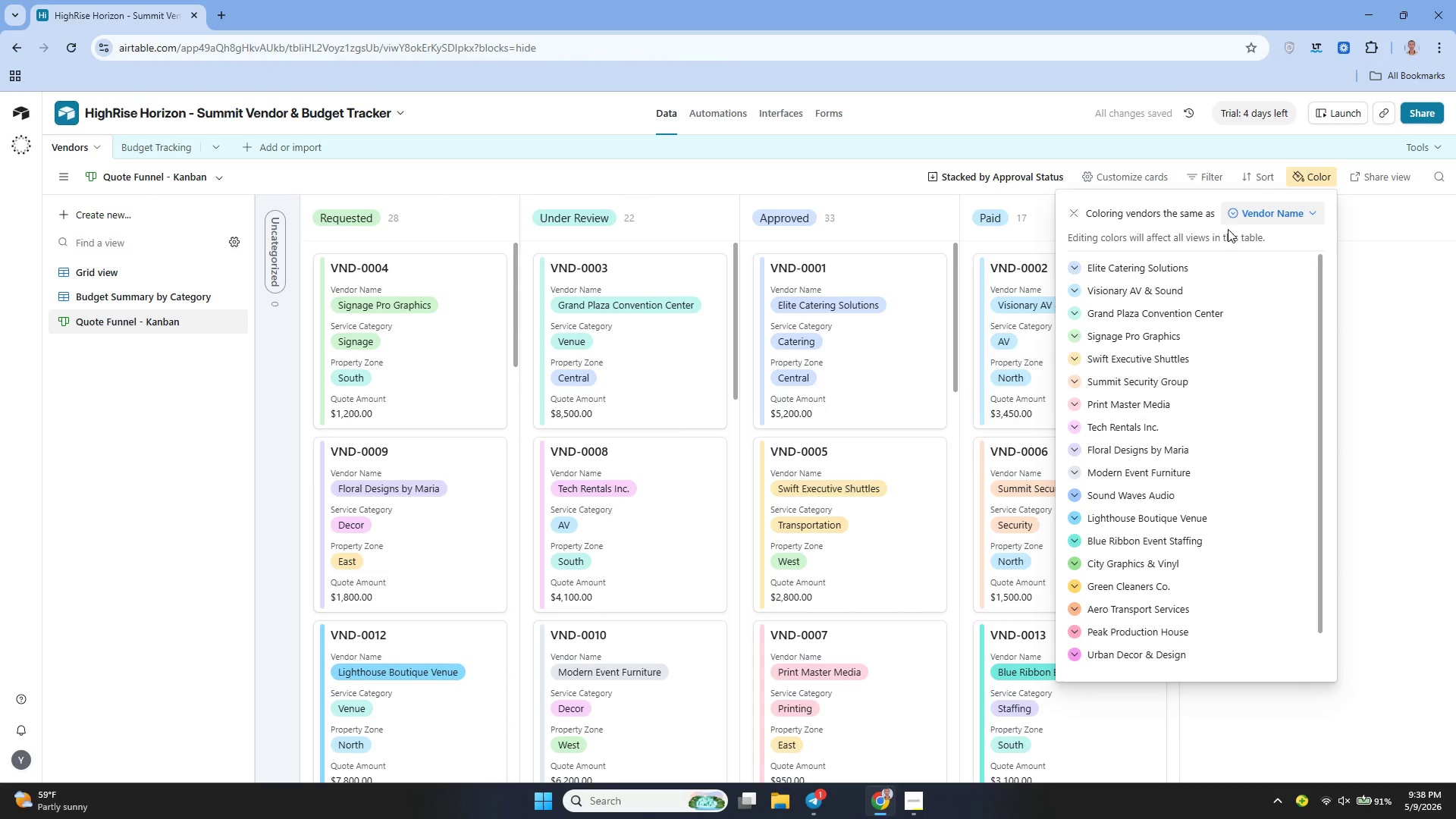 
wait(5.19)
 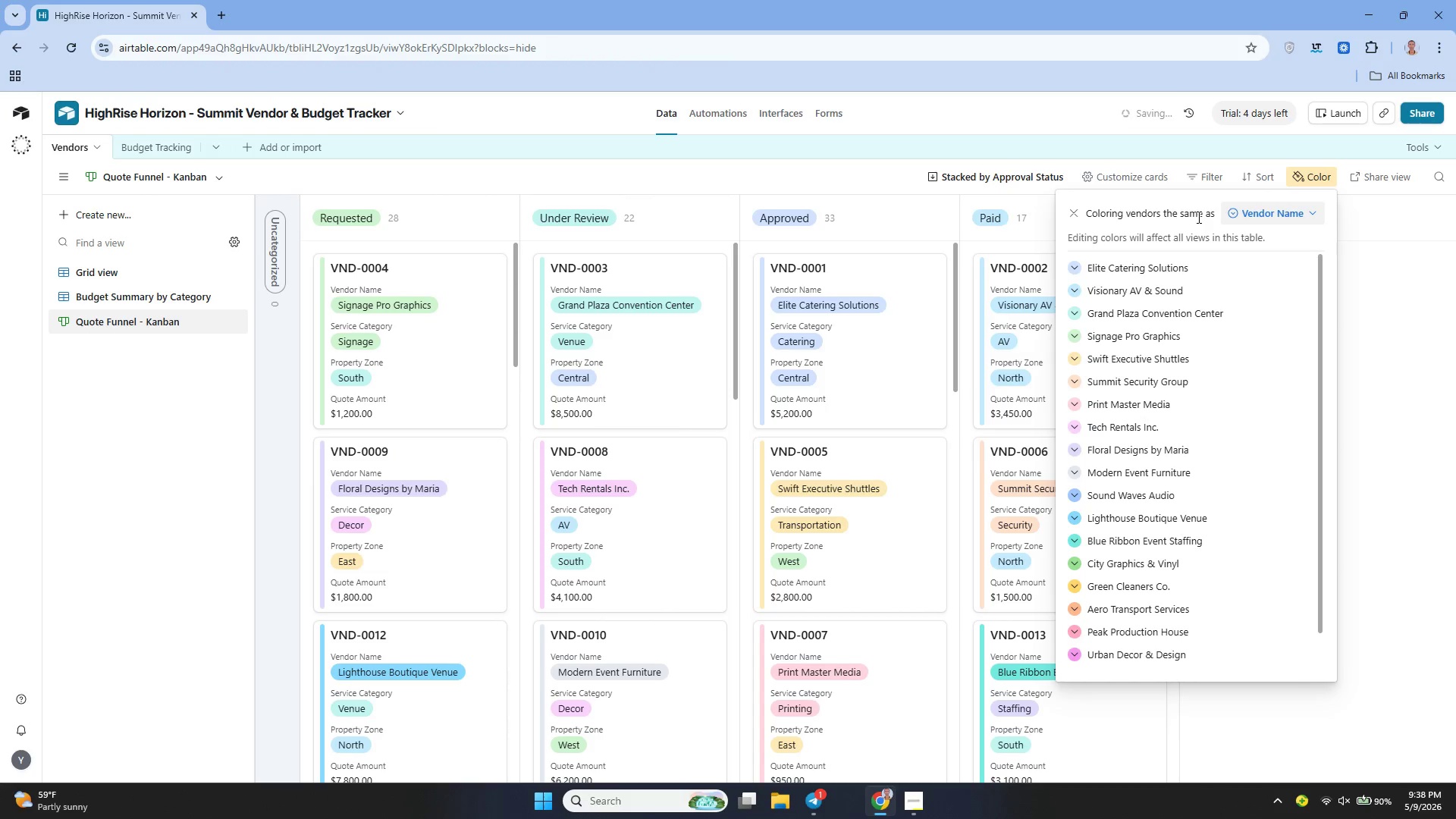 
left_click([1263, 216])
 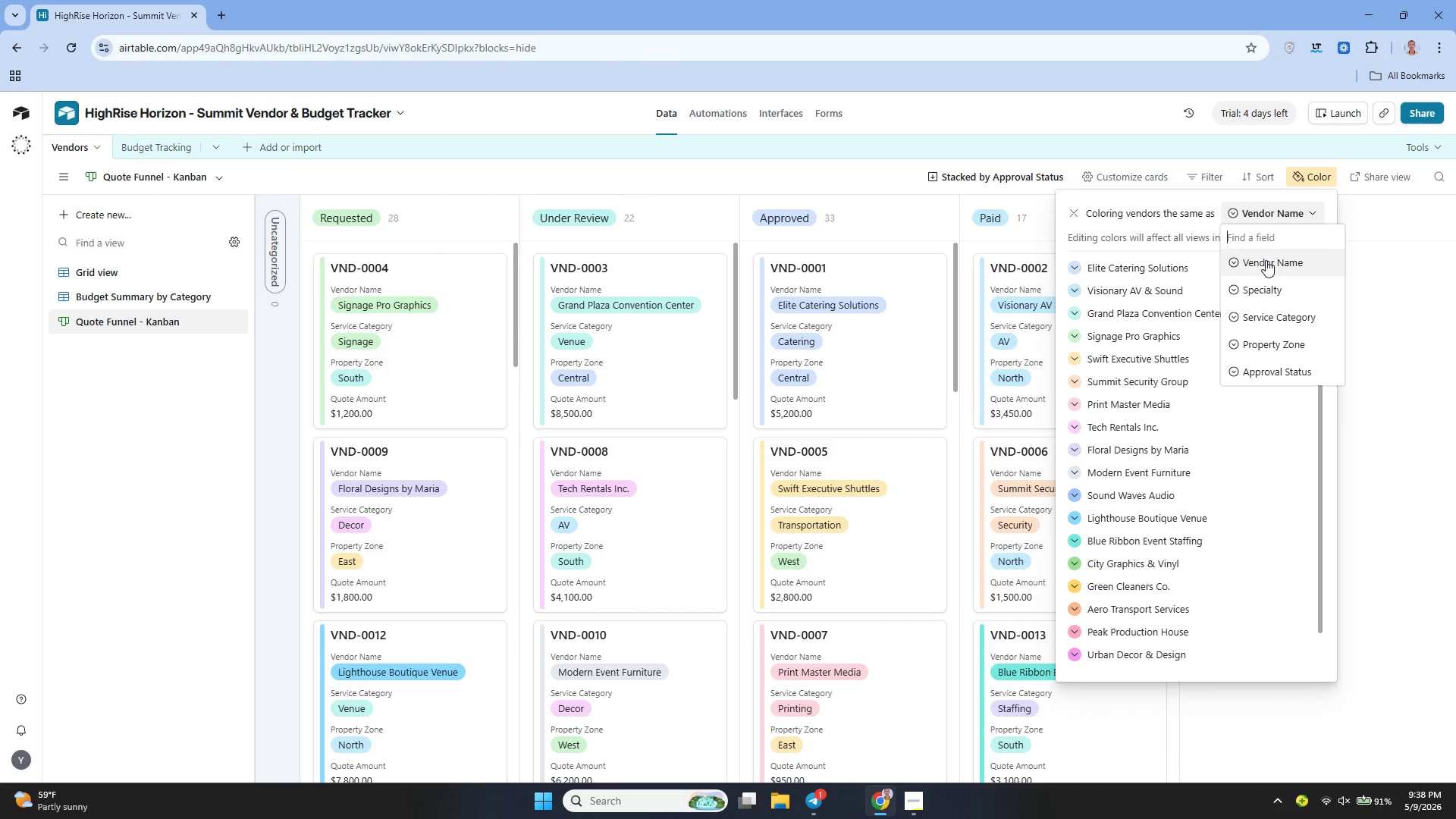 
wait(11.55)
 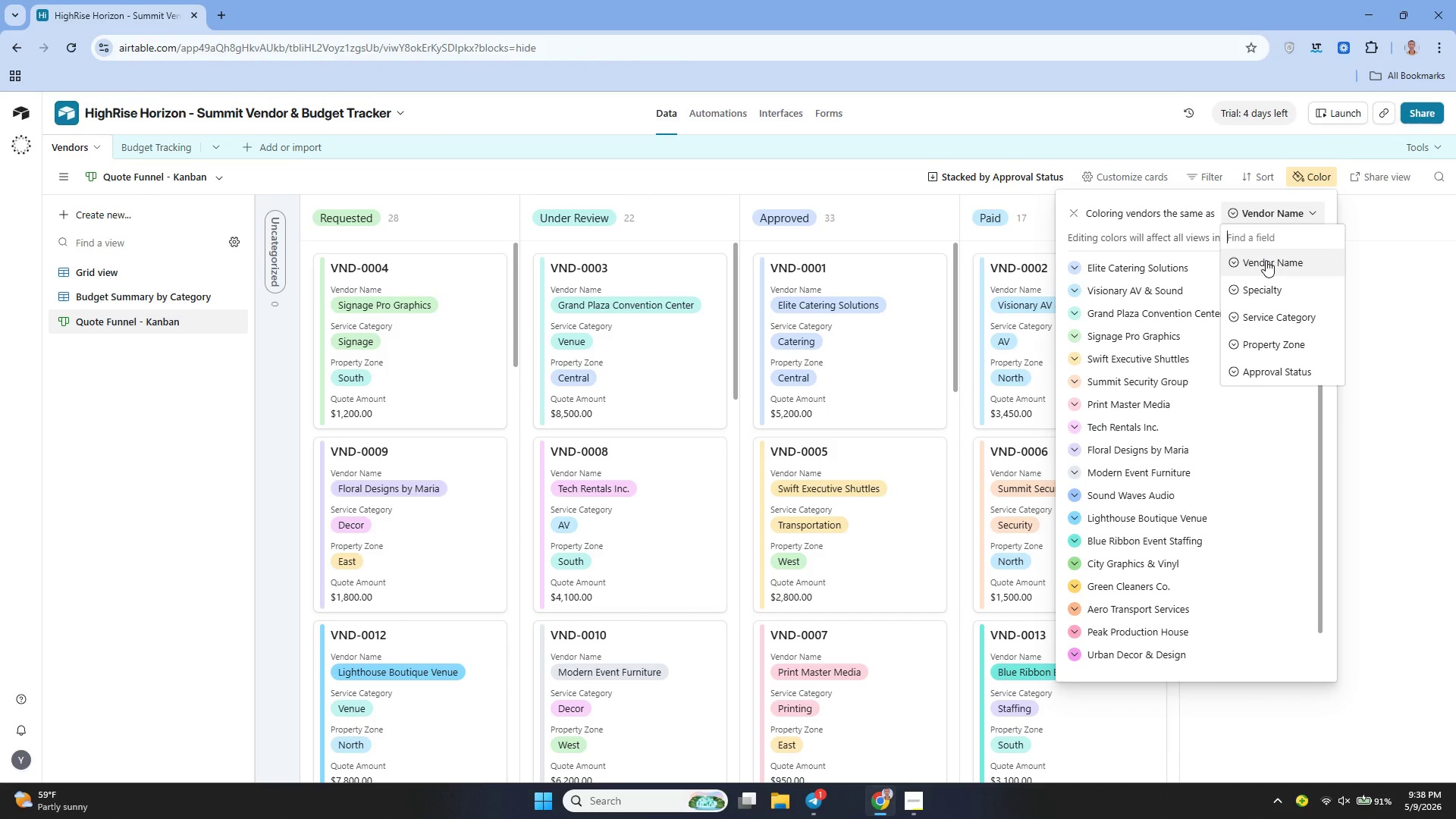 
left_click([1118, 174])
 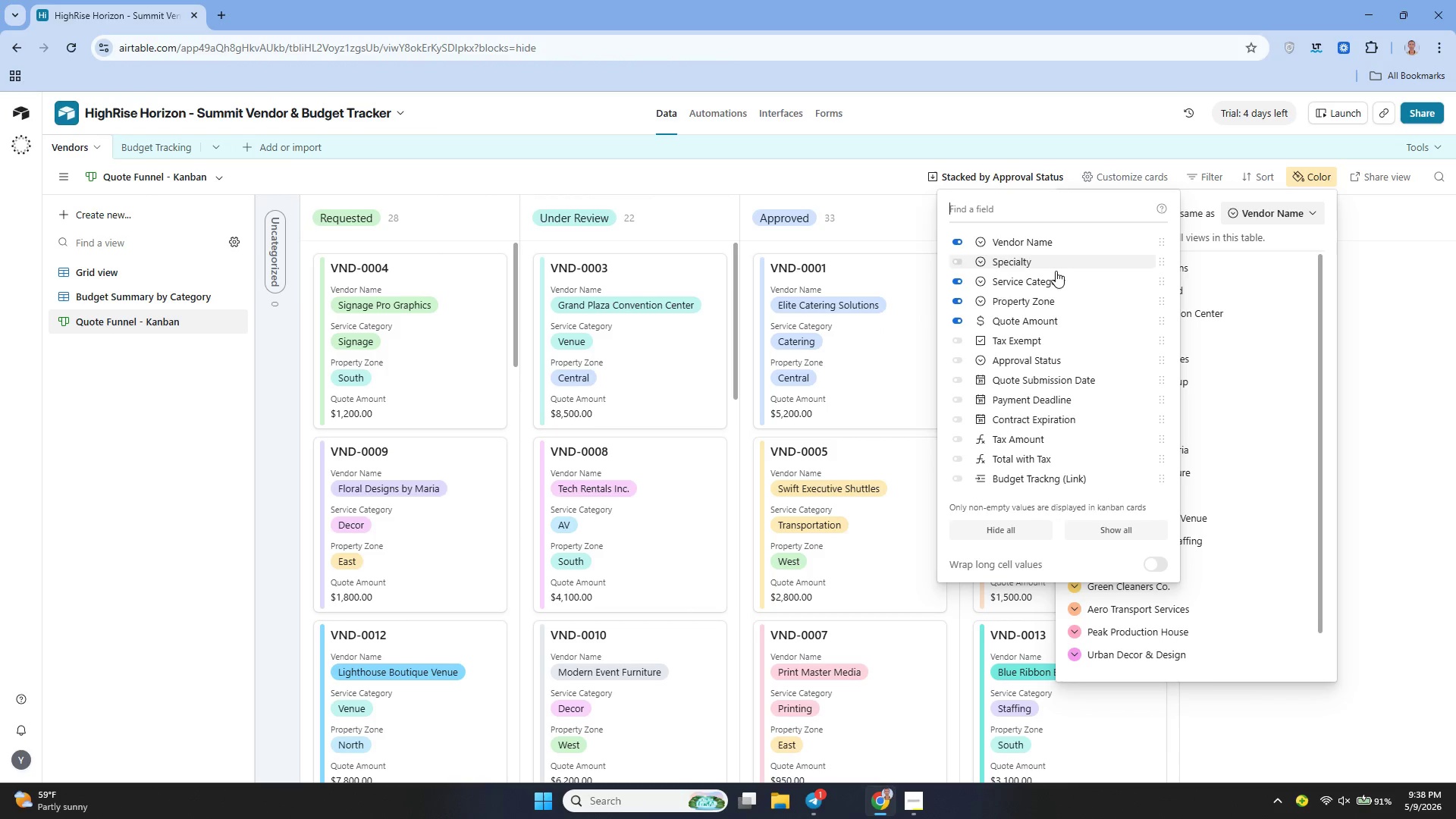 
wait(7.91)
 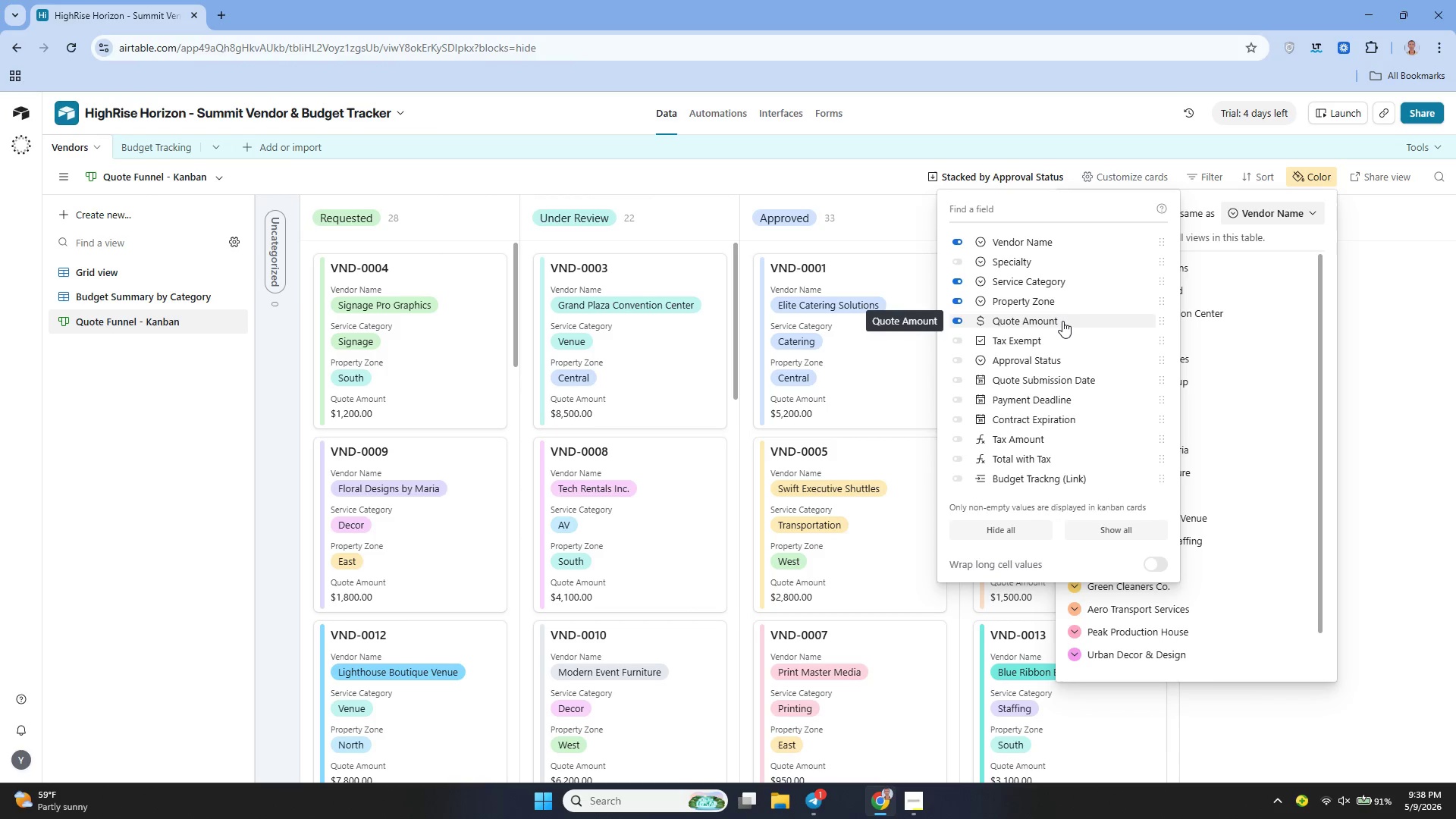 
left_click([137, 281])
 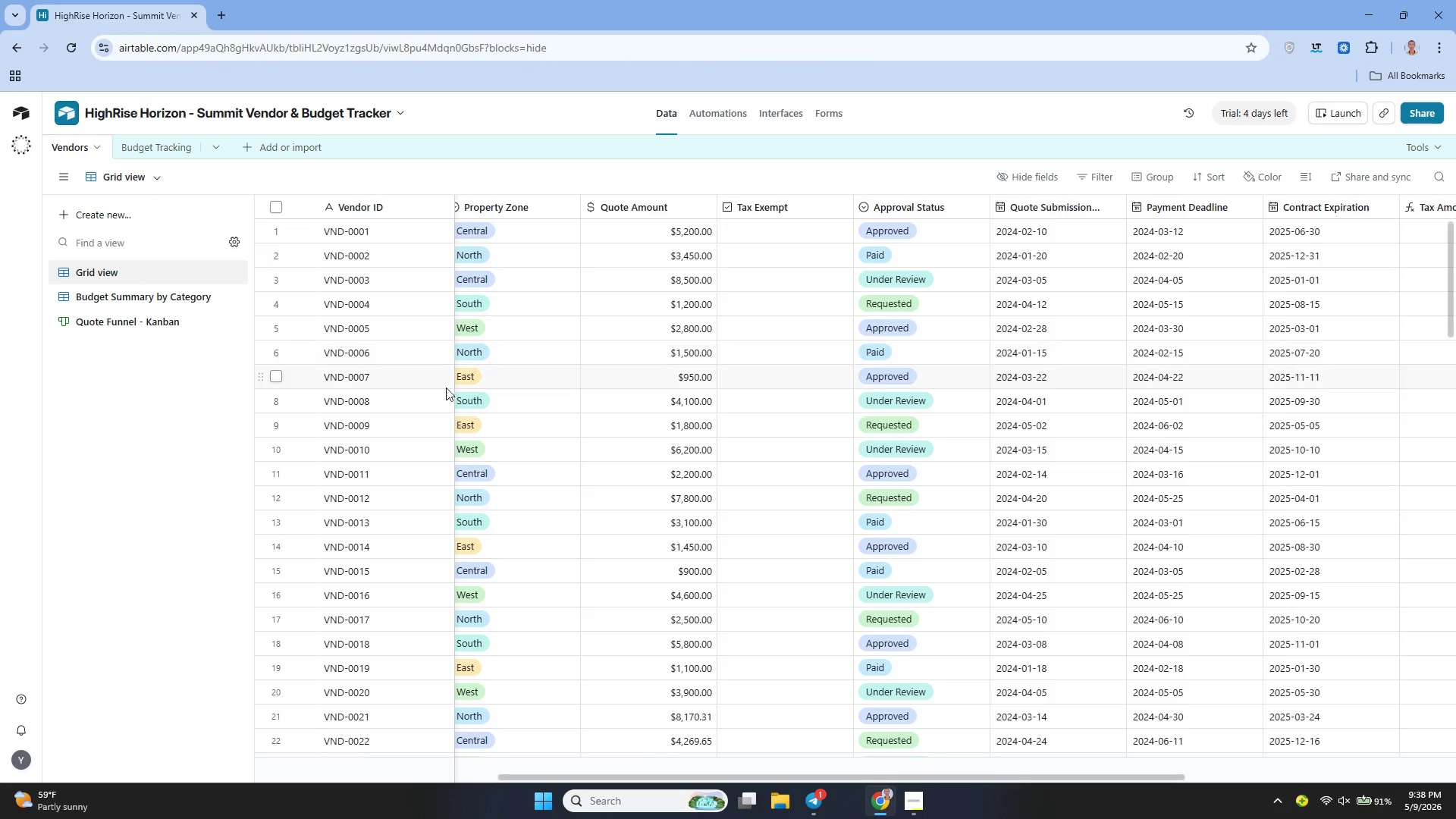 
mouse_move([654, 407])
 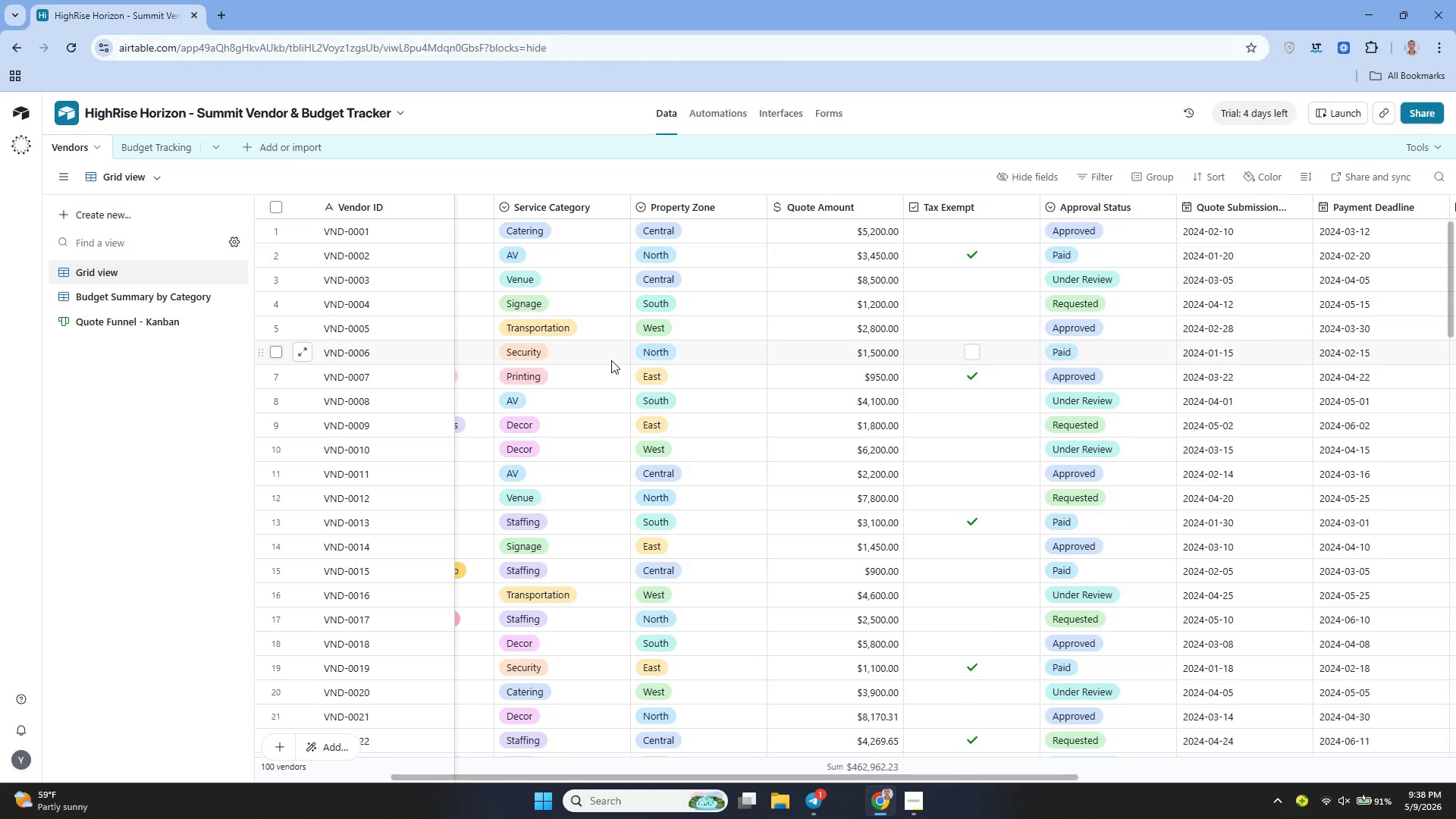 
wait(5.67)
 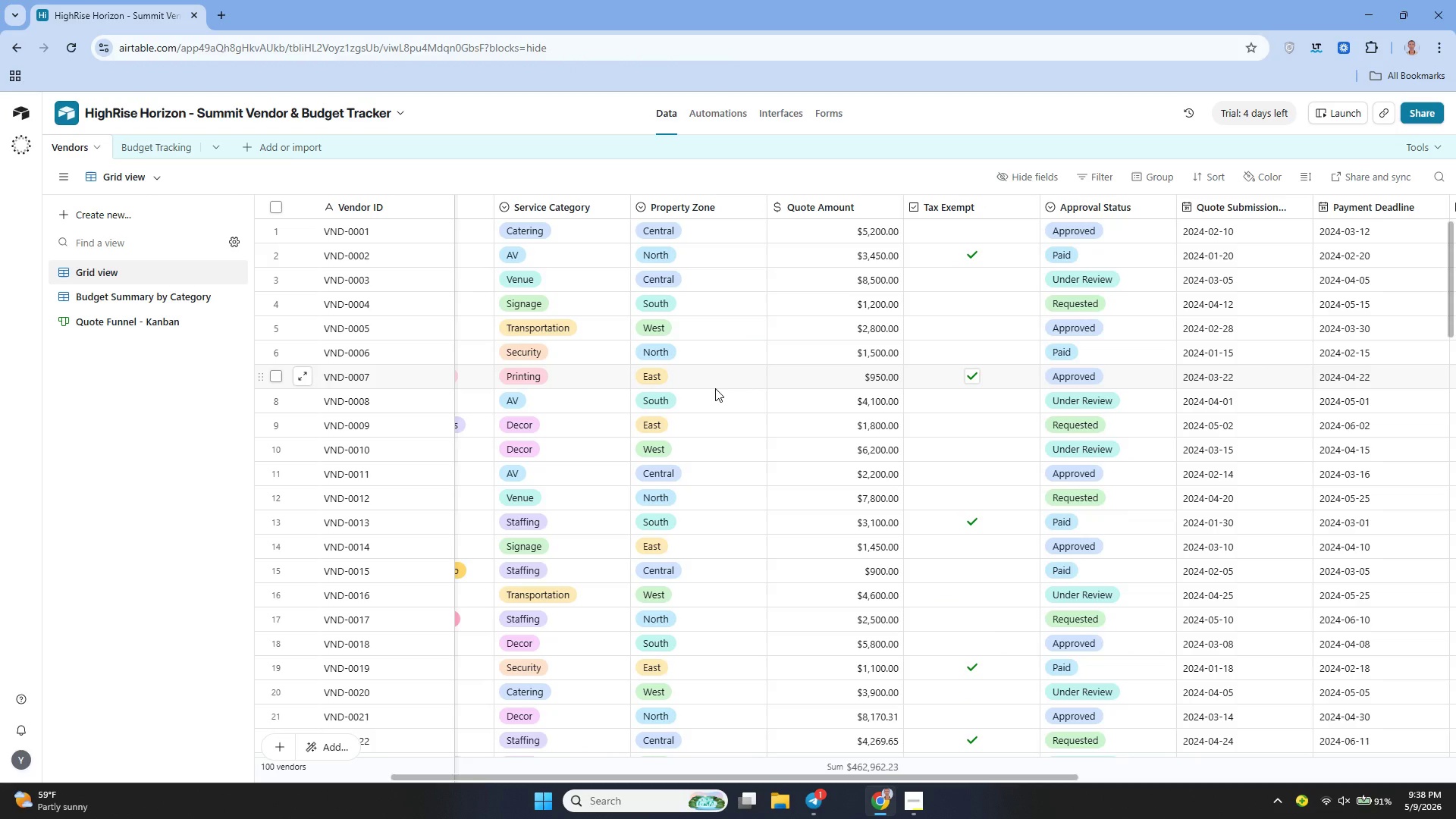 
left_click([163, 312])
 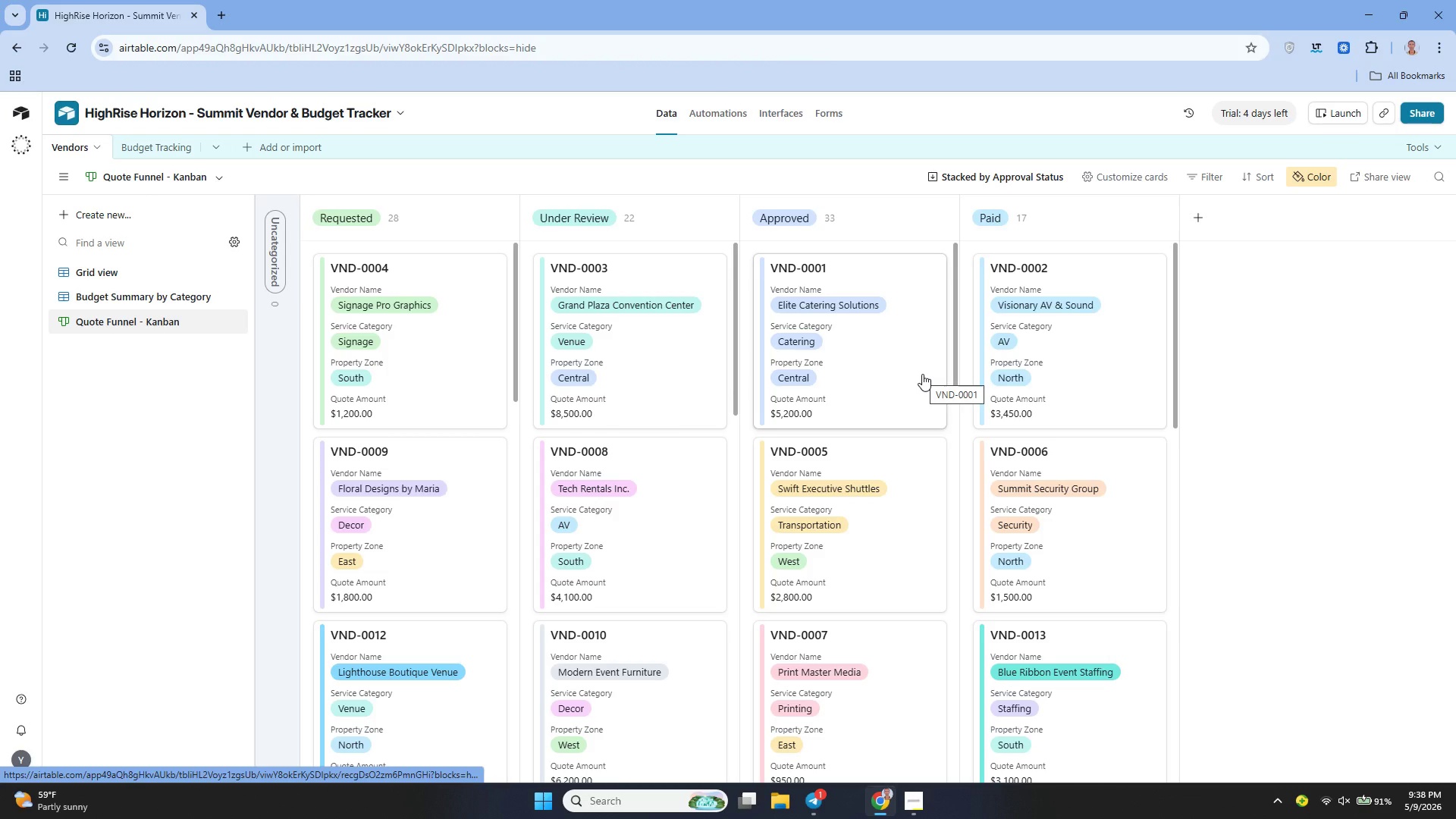 
wait(12.99)
 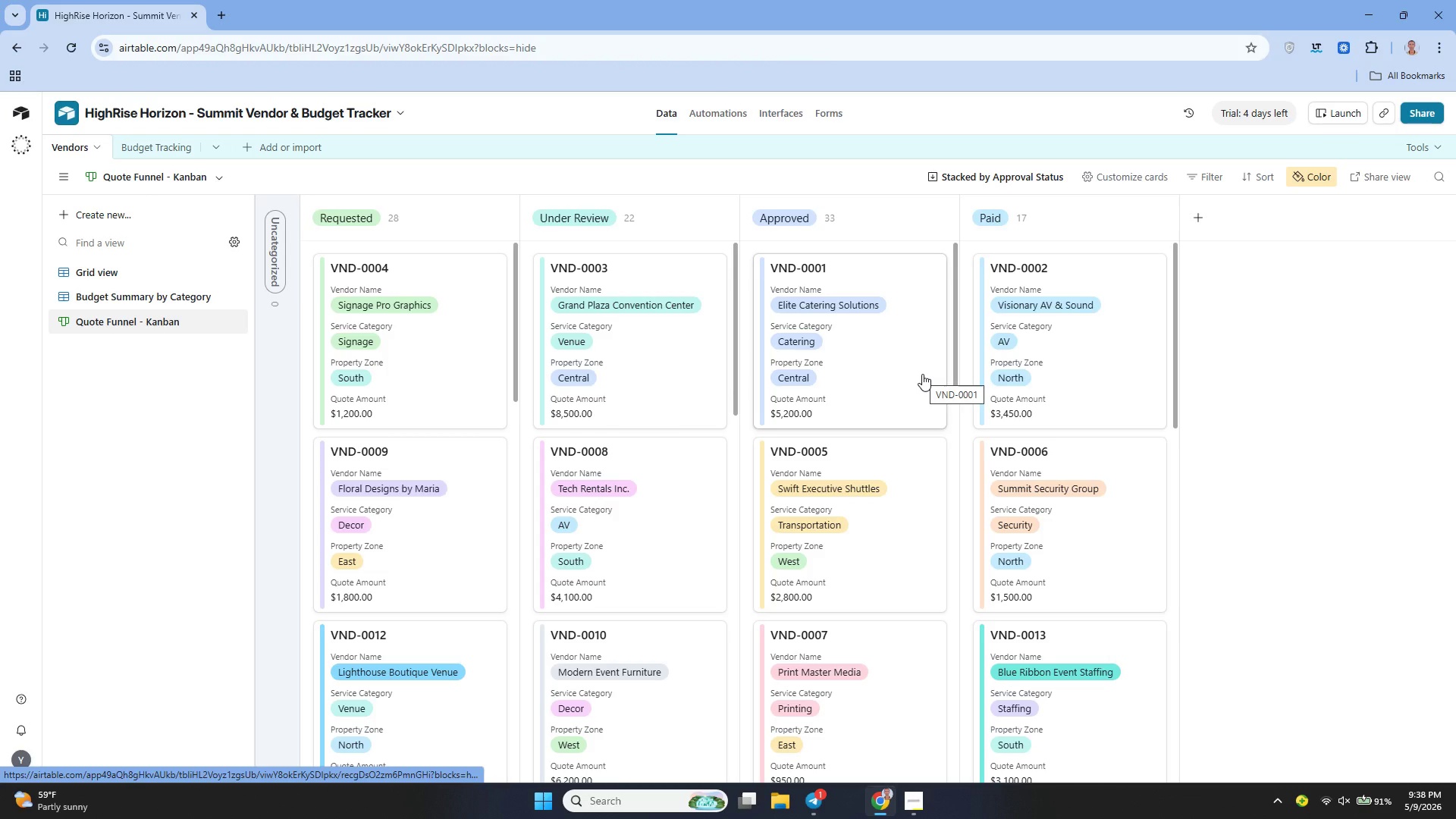 
mouse_move([630, 396])
 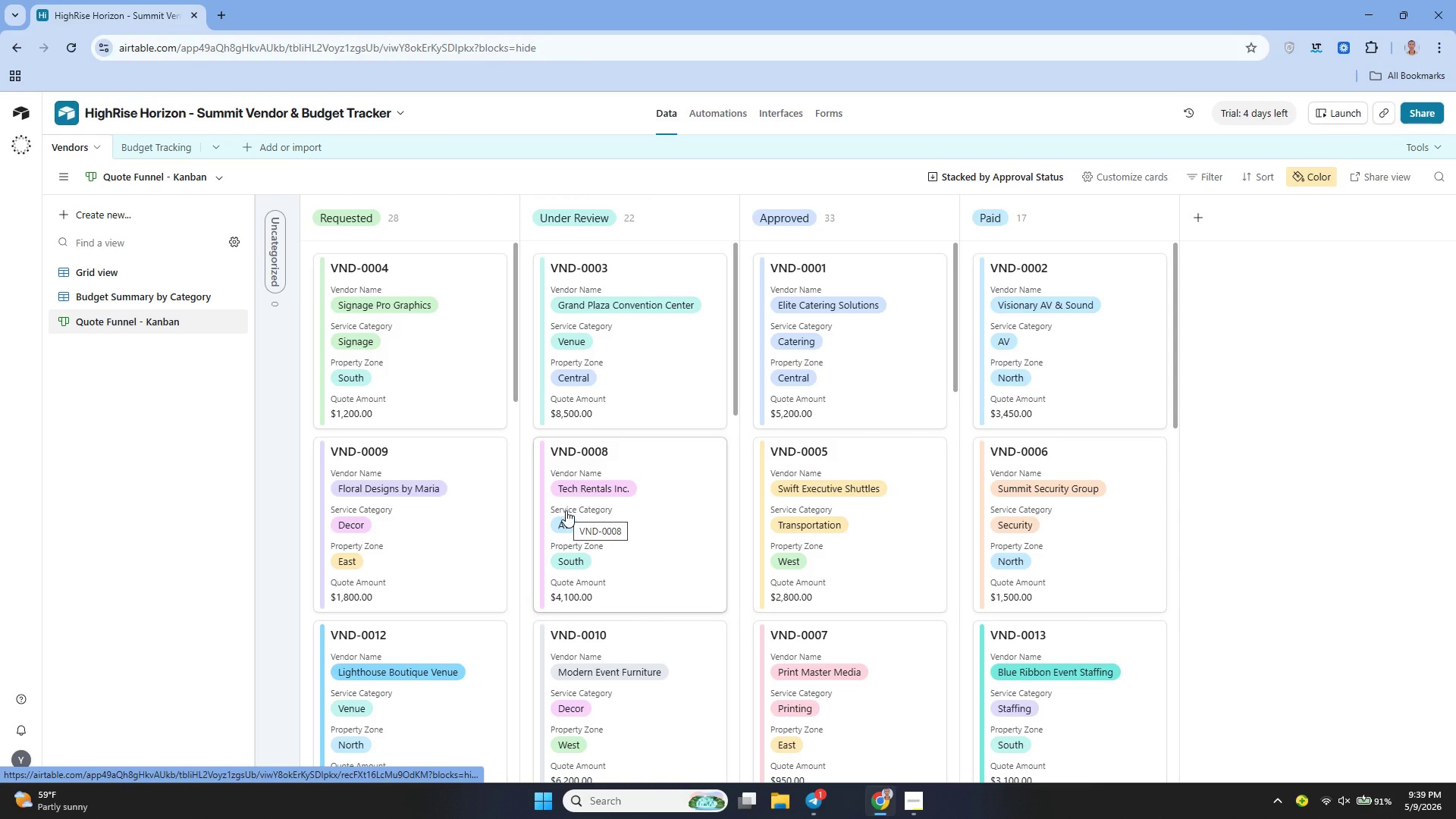 
wait(19.9)
 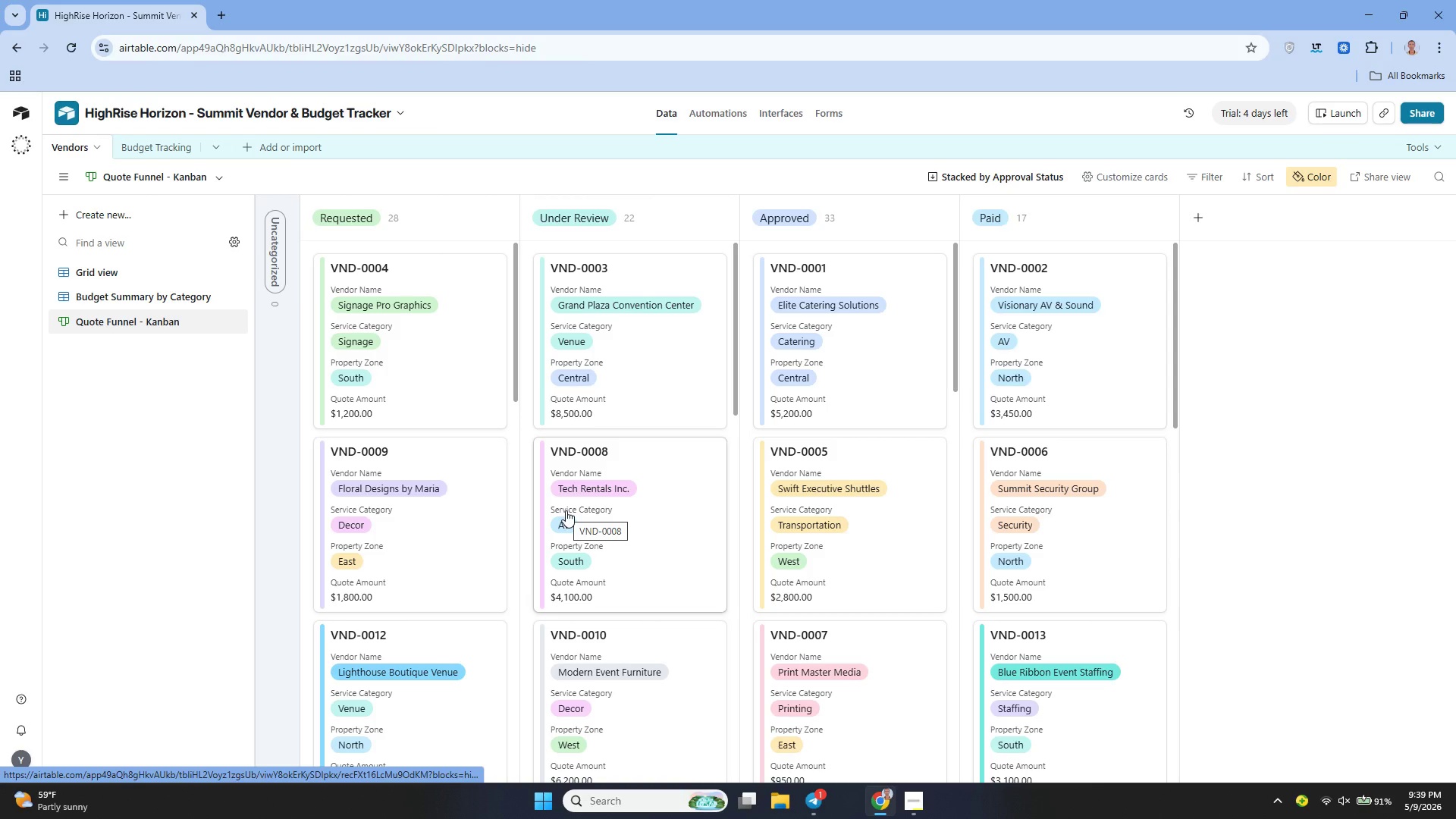 
left_click([116, 266])
 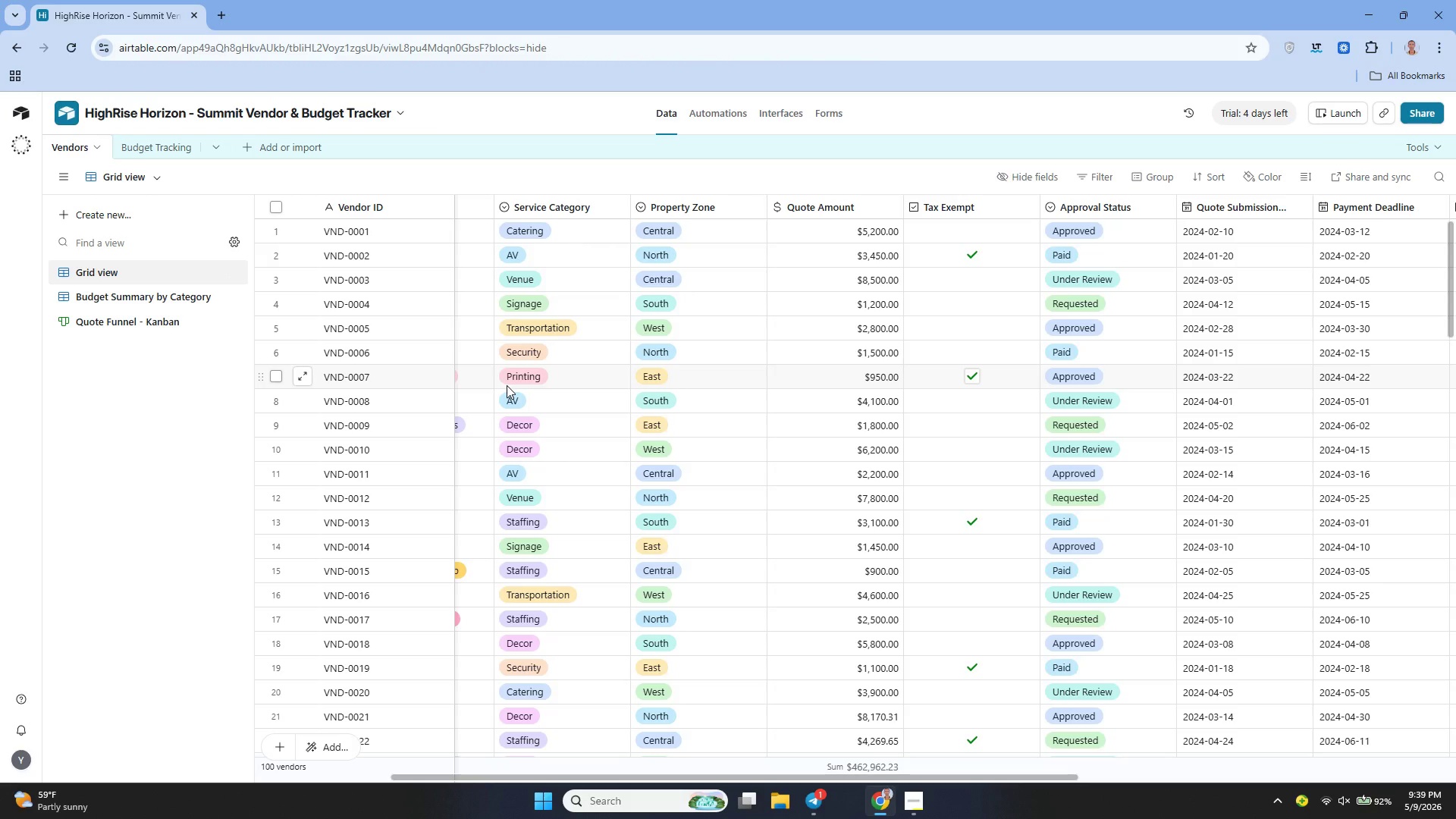 
wait(10.98)
 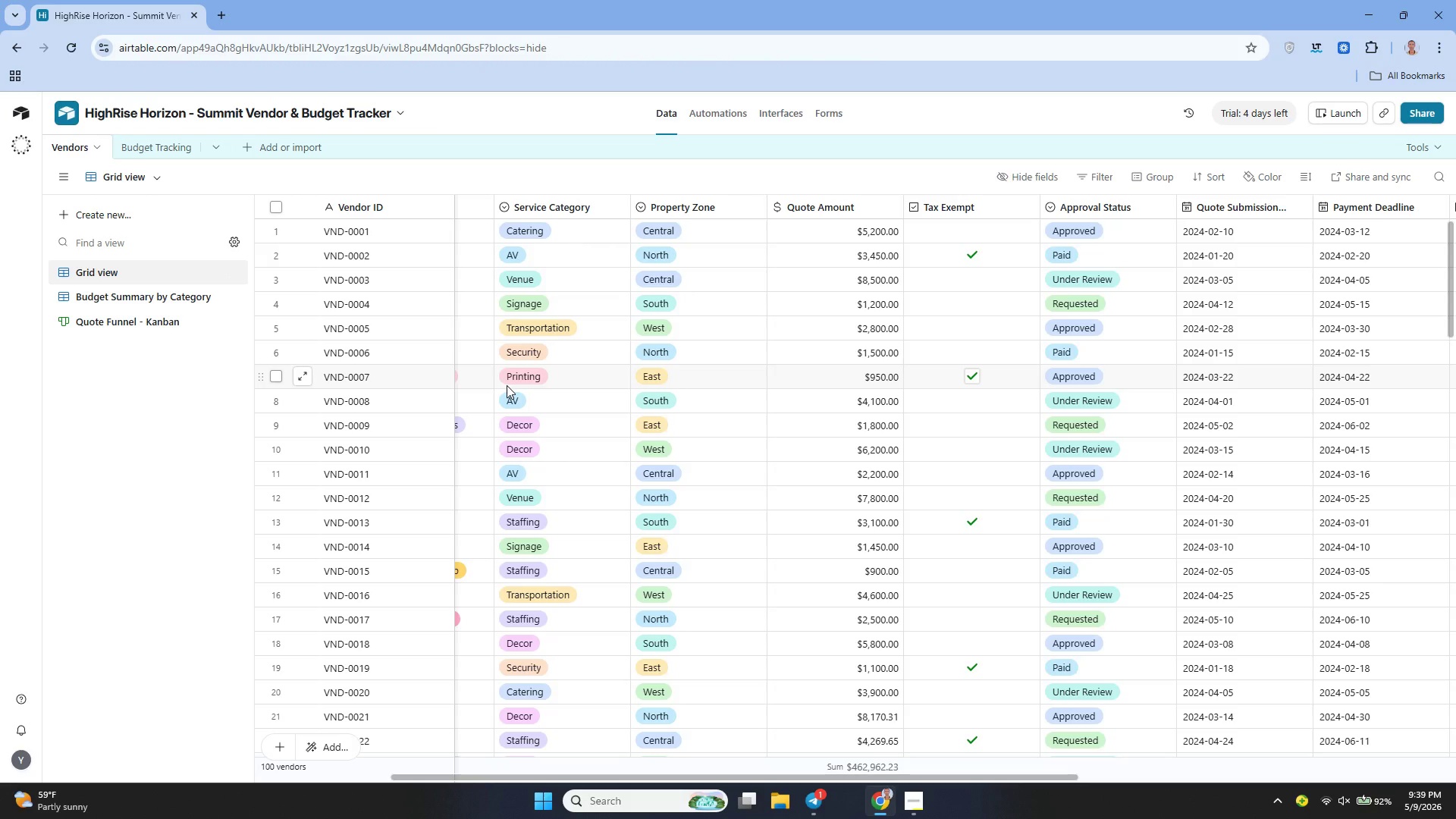 
left_click([335, 744])
 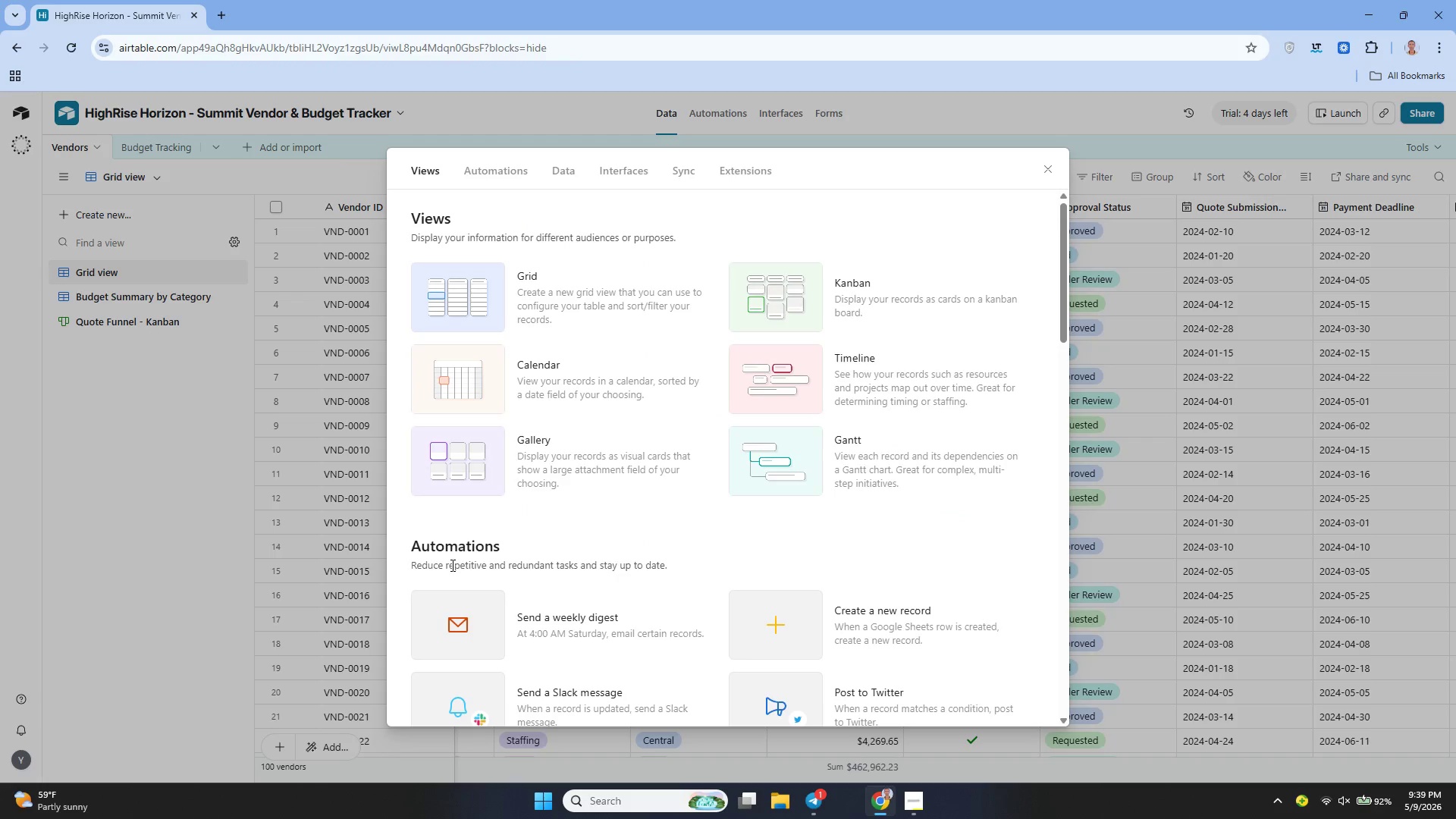 
left_click([598, 459])
 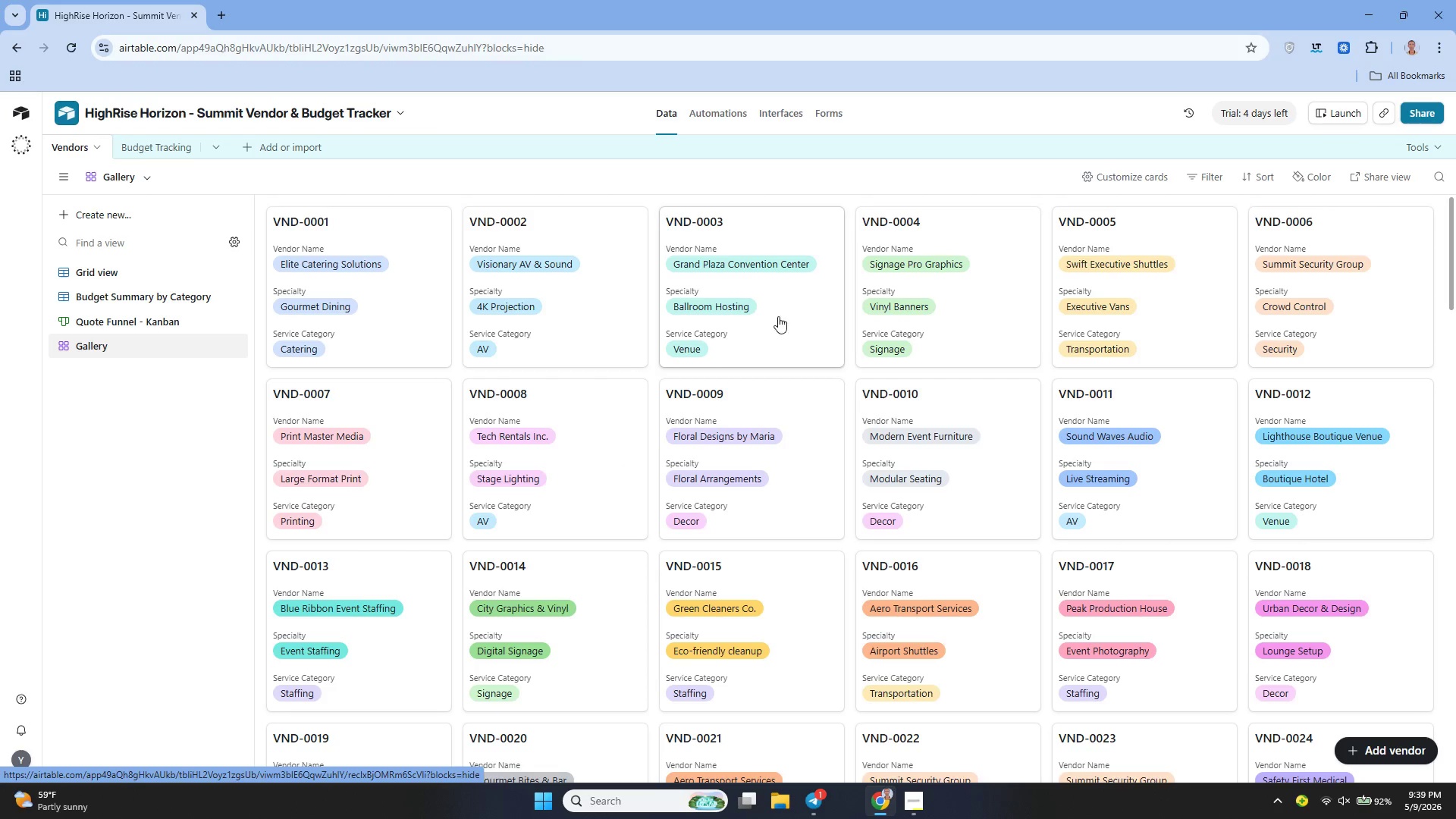 
wait(13.5)
 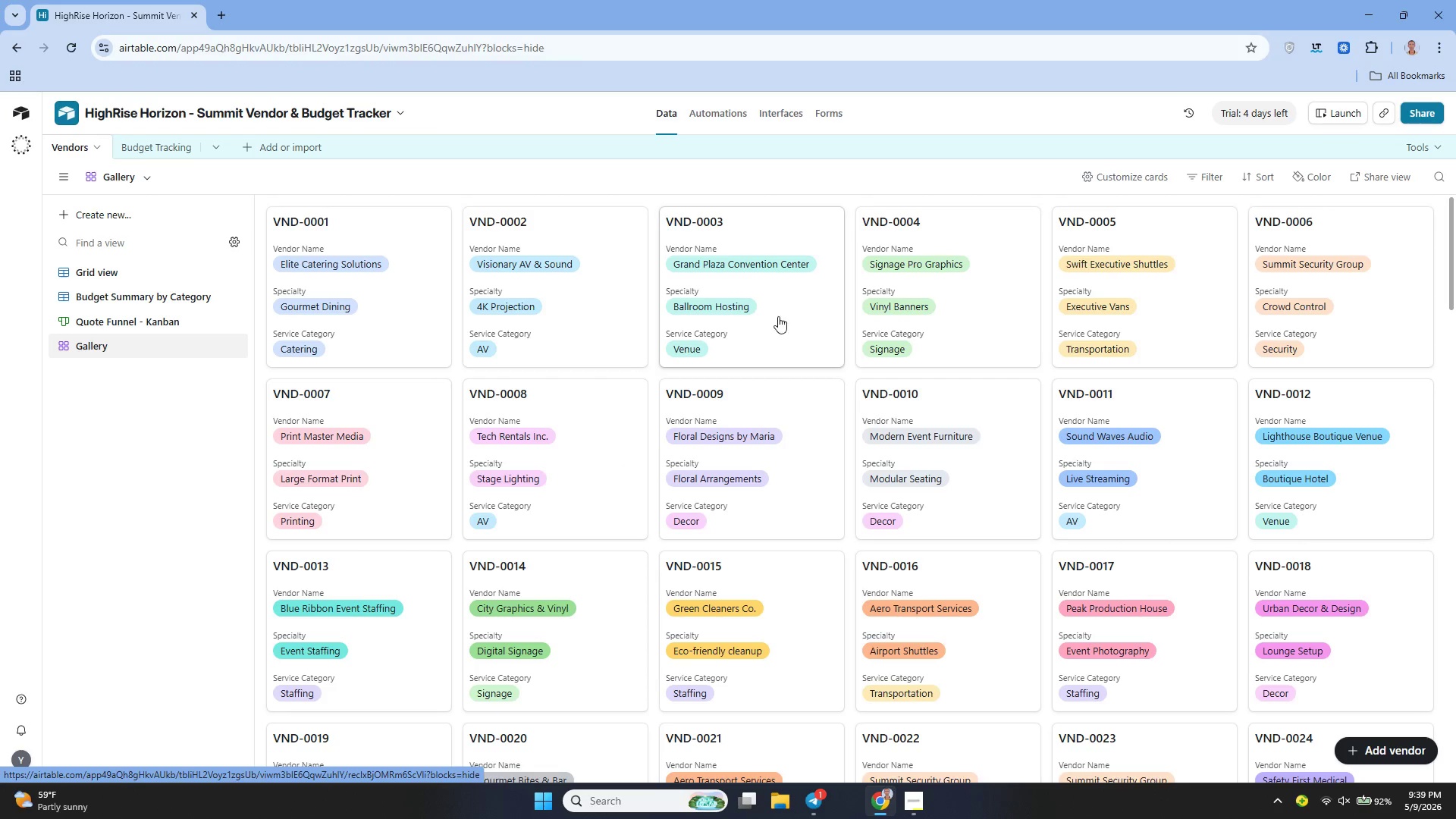 
left_click([215, 345])
 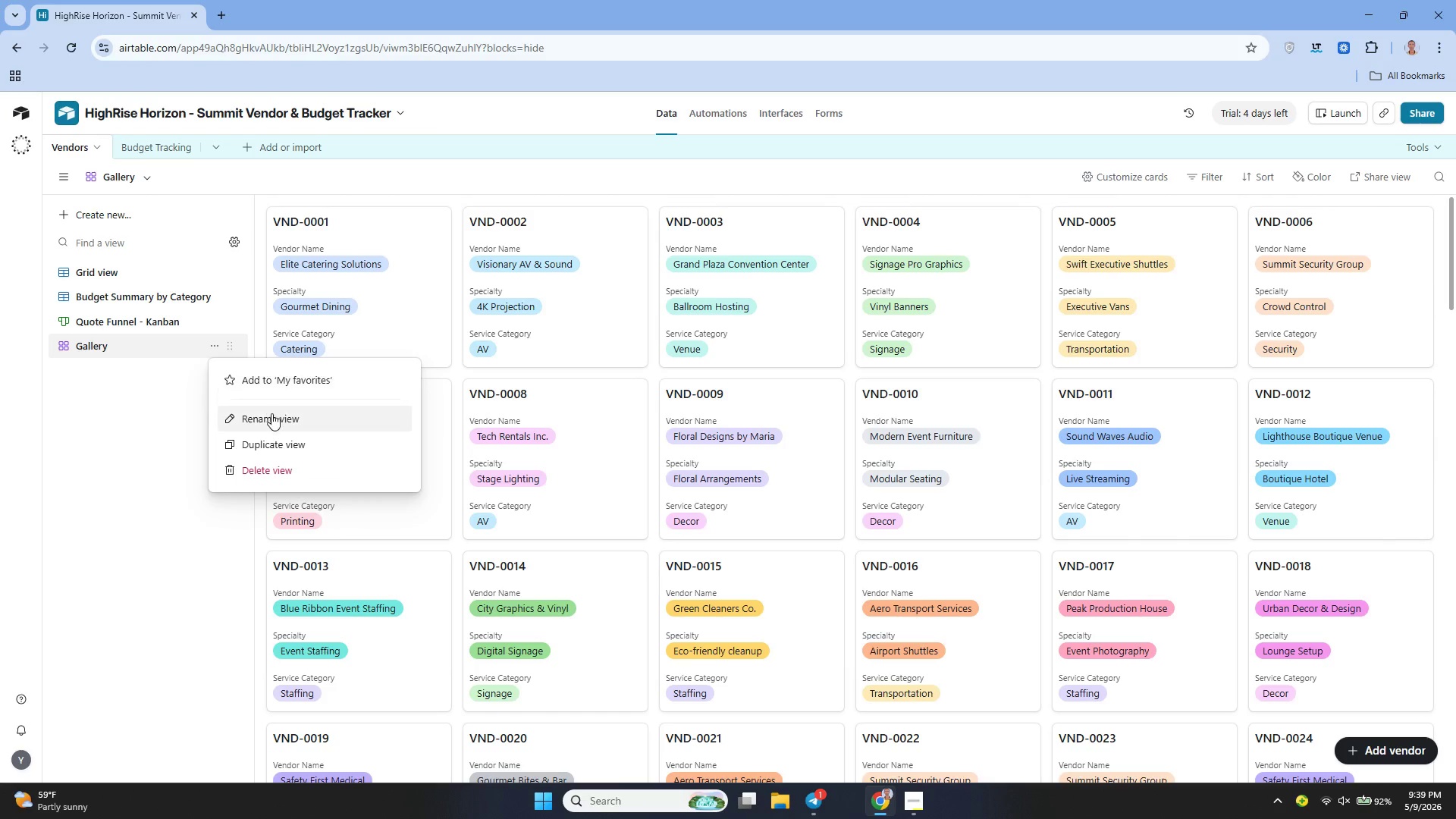 
left_click([272, 415])
 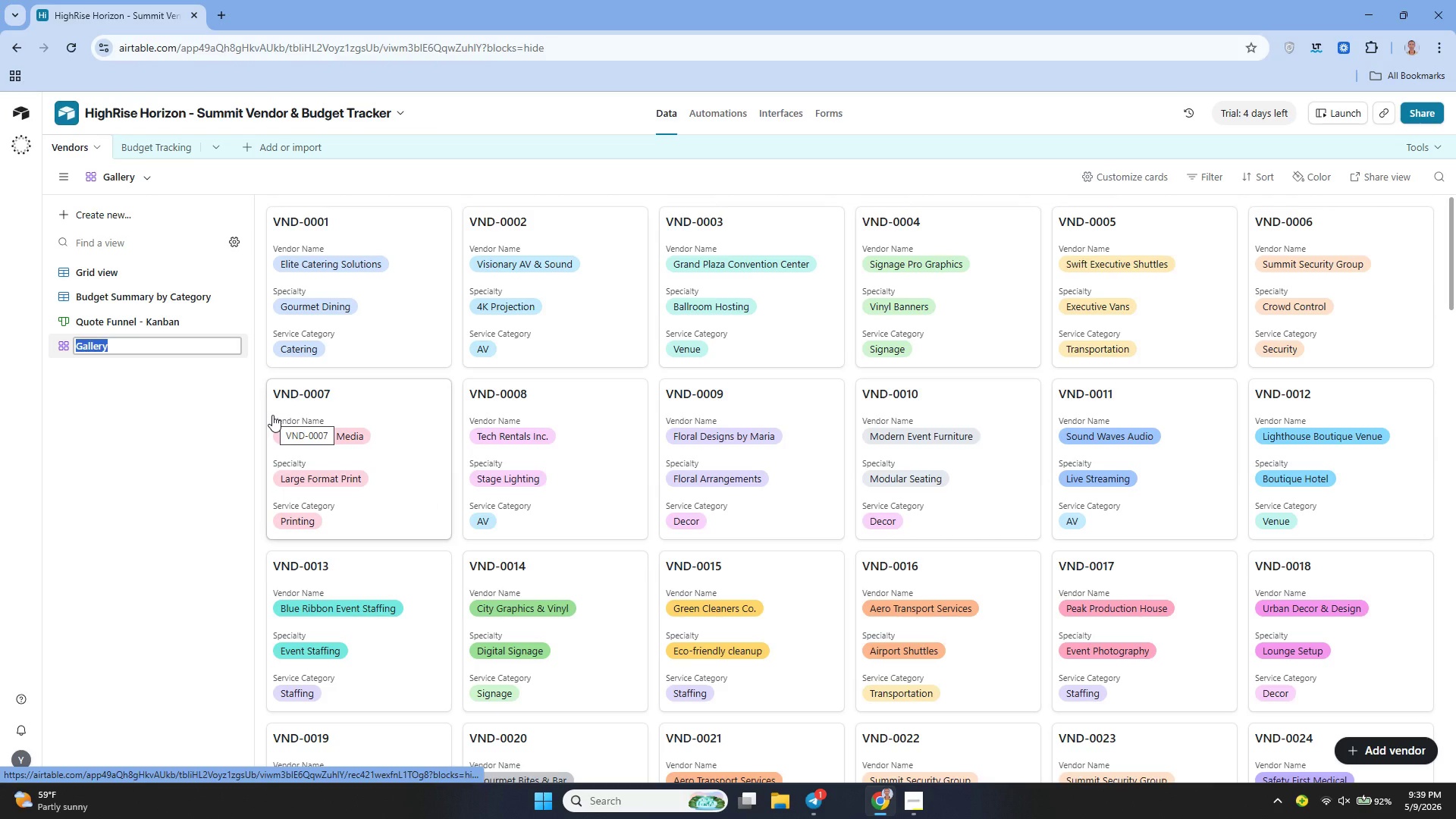 
type(Vendor Showcase - Gae)
key(Backspace)
type(lery)
 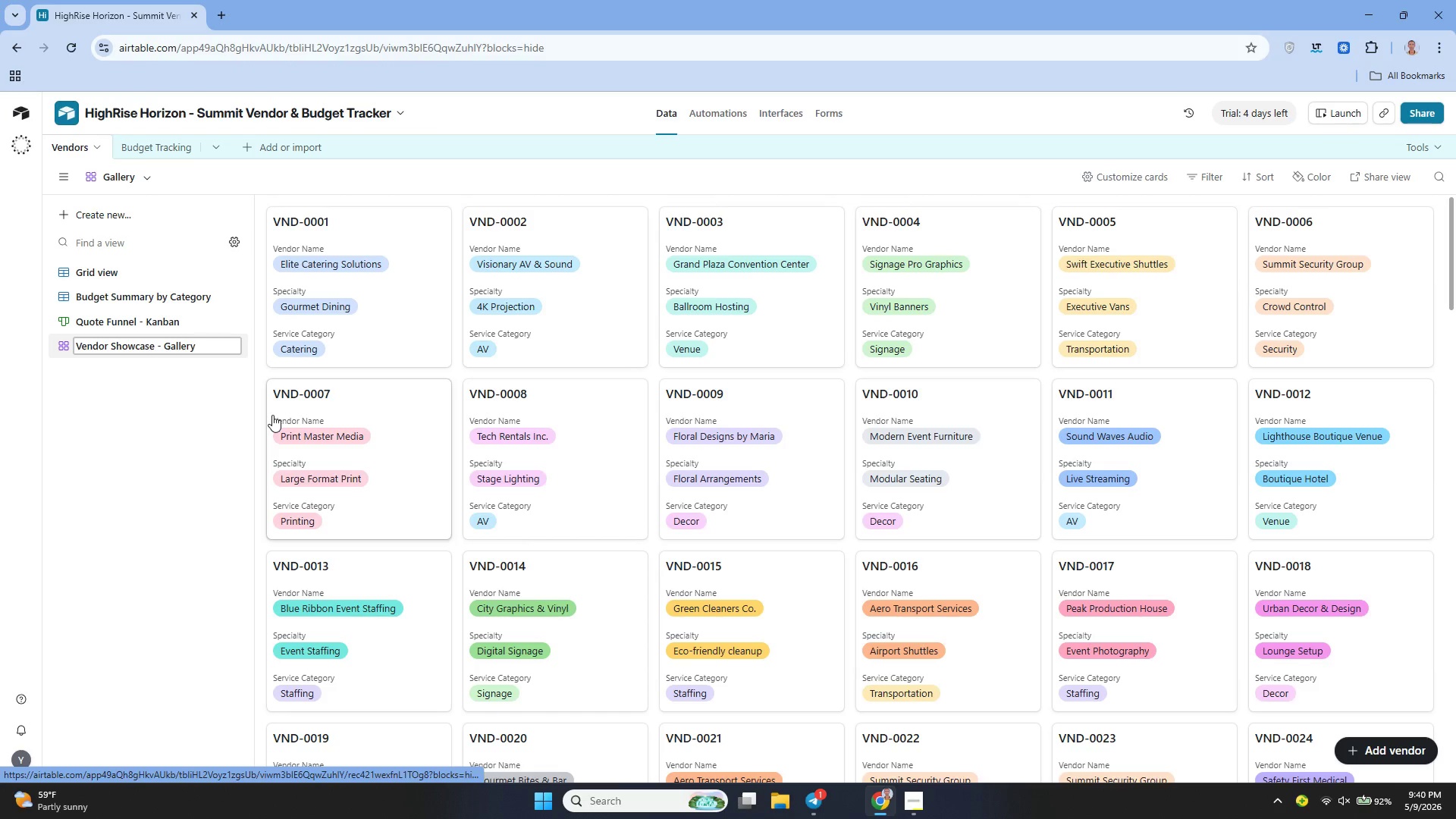 
left_click([199, 441])
 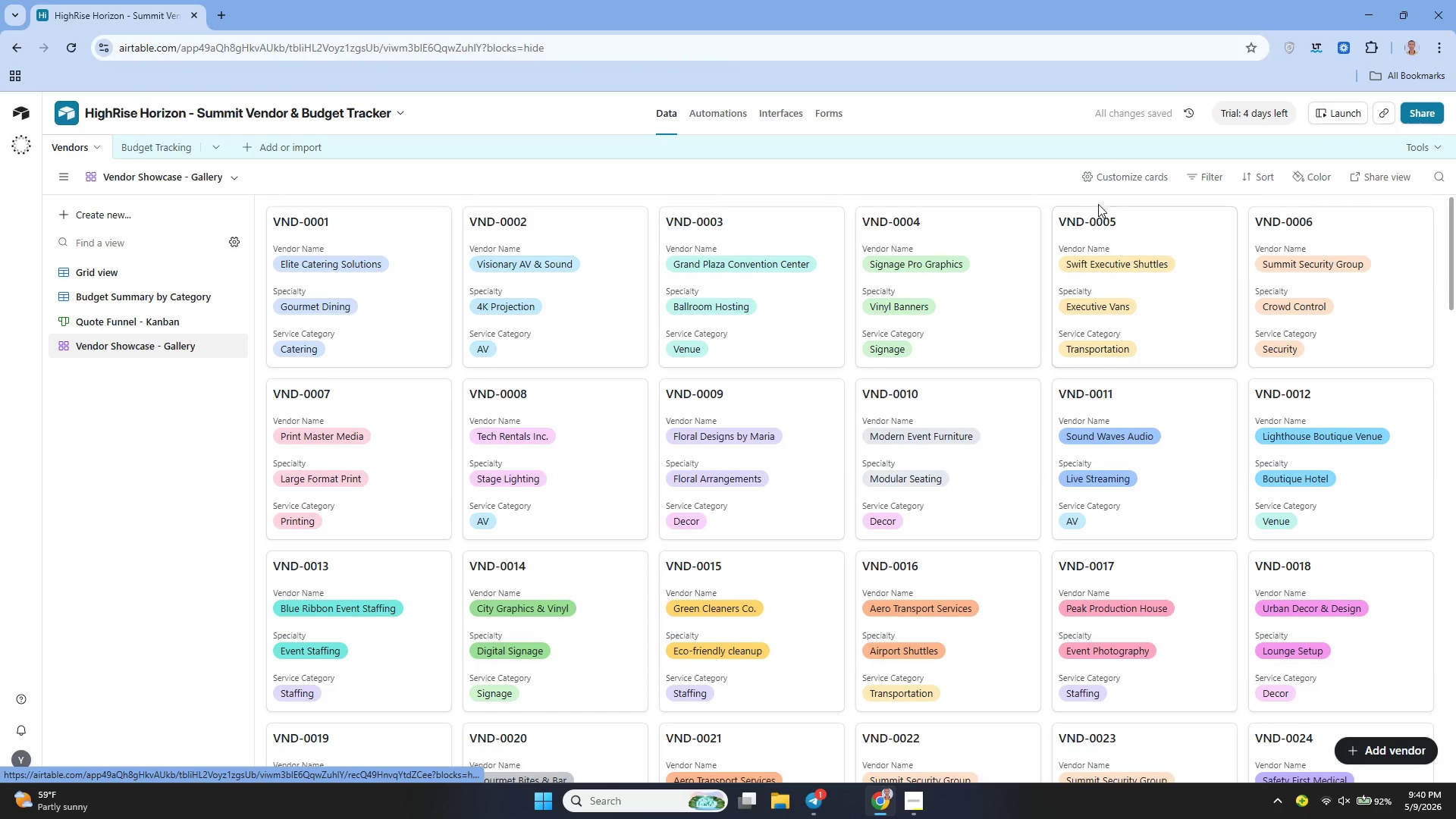 
wait(6.81)
 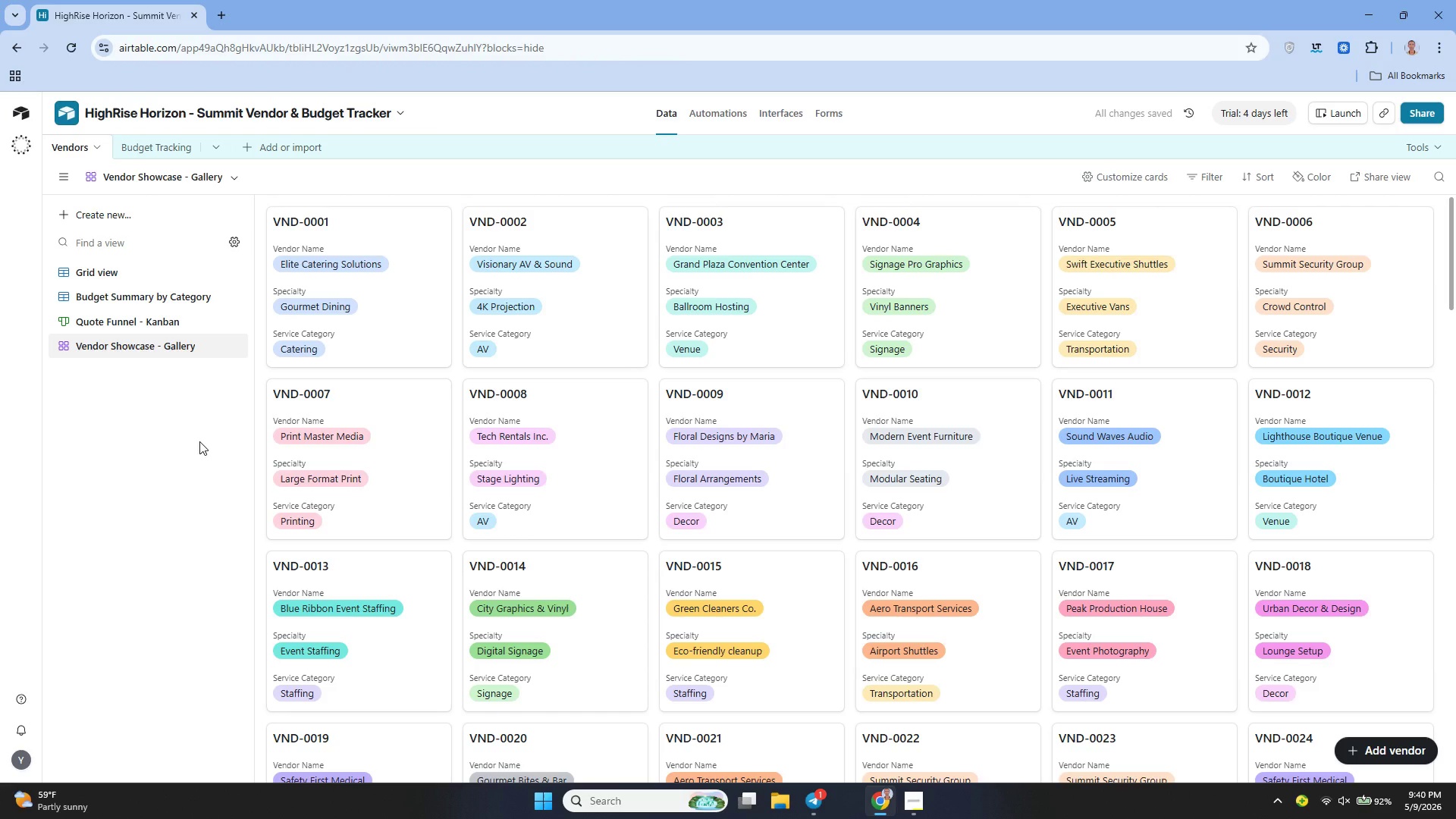 
left_click([1127, 174])
 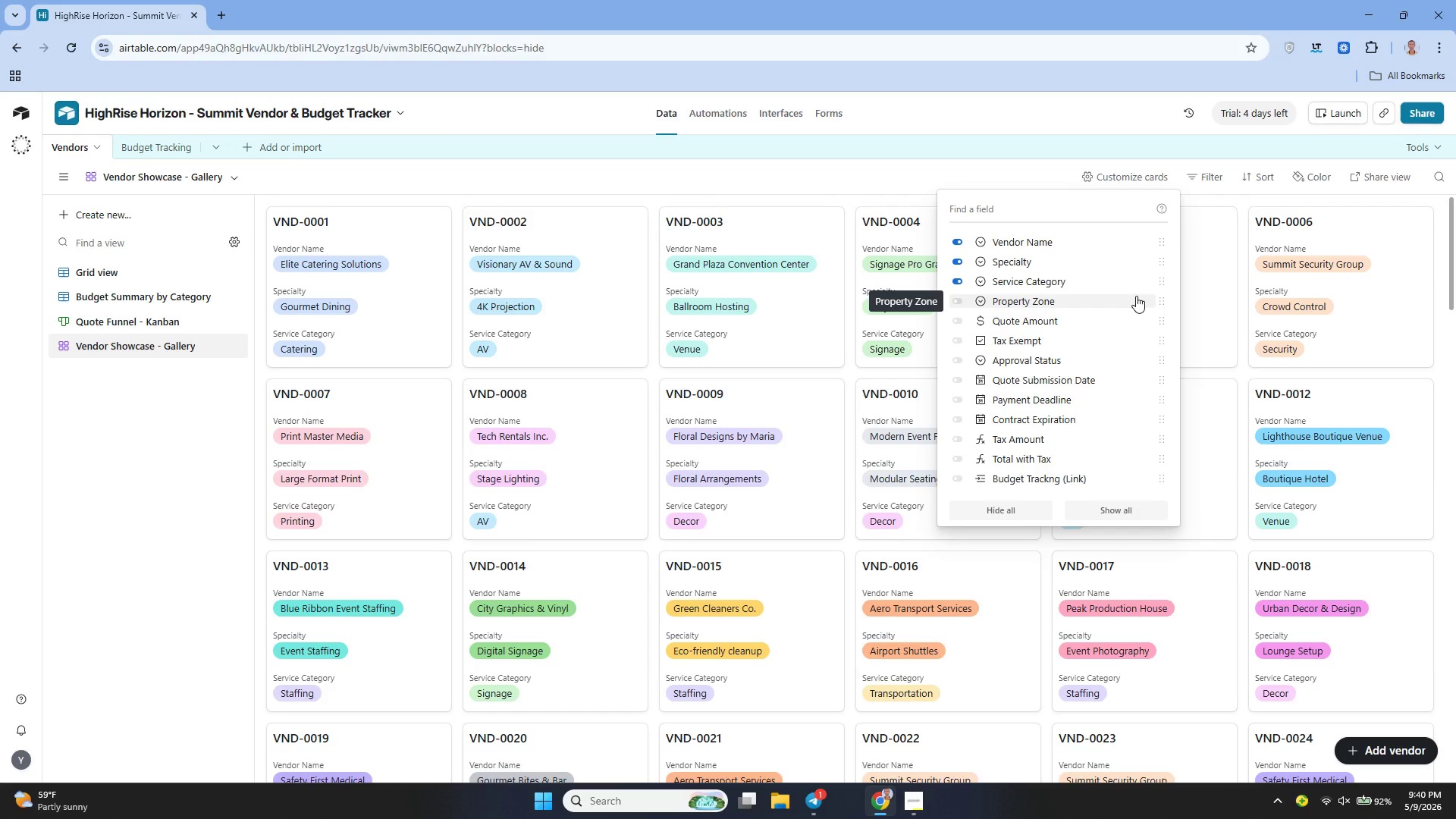 
wait(5.62)
 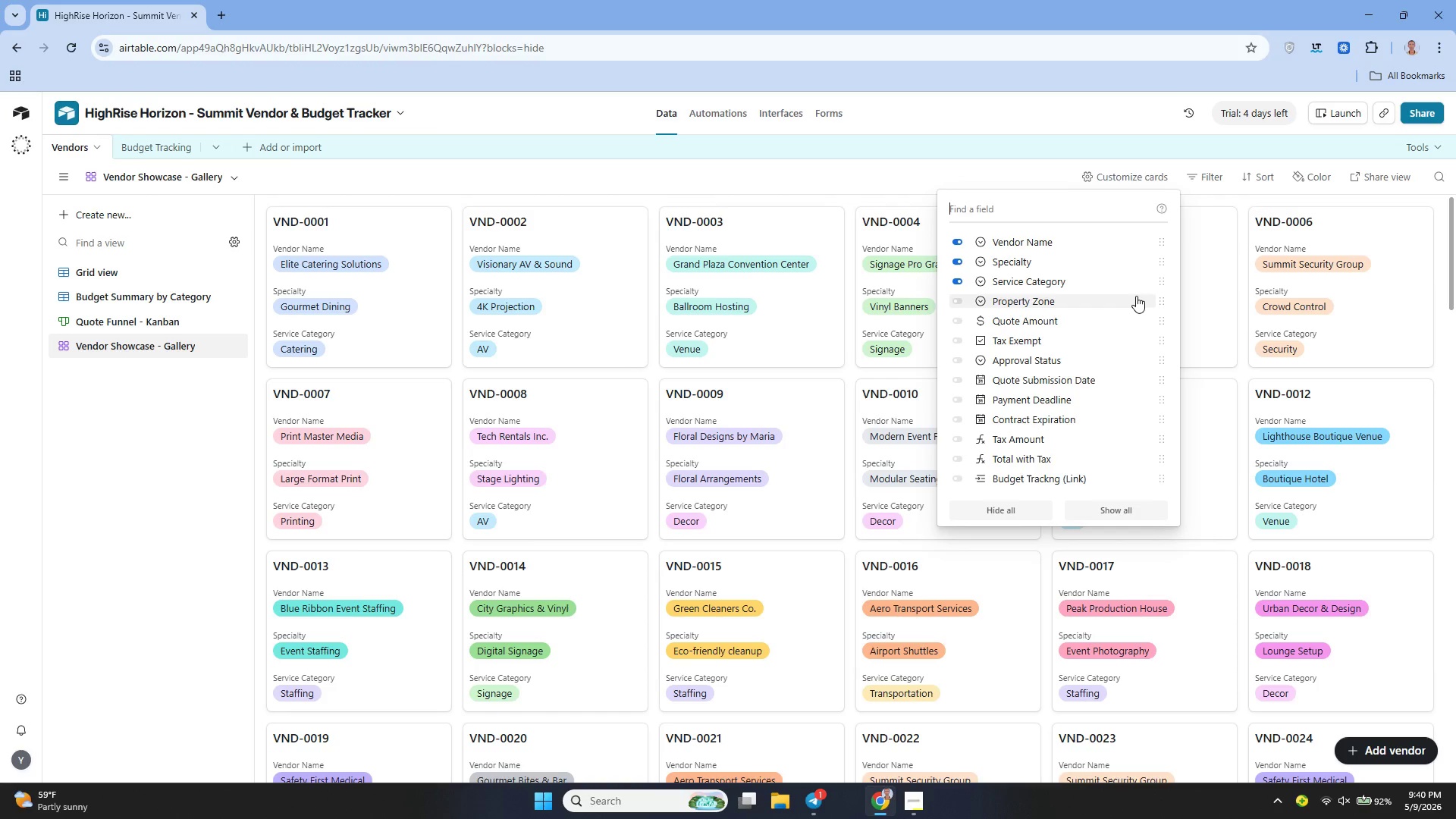 
left_click([1072, 303])
 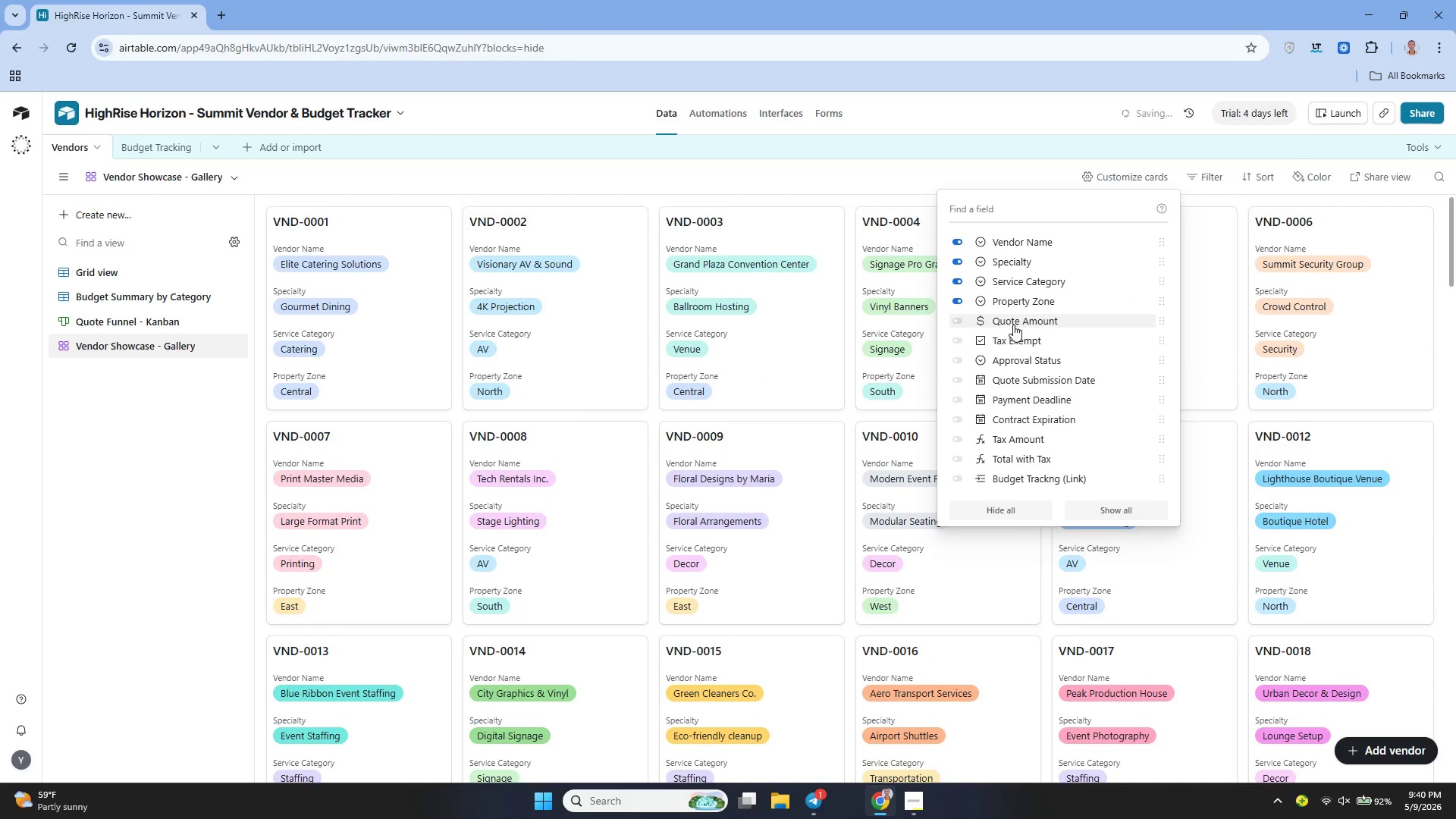 
left_click([1012, 325])
 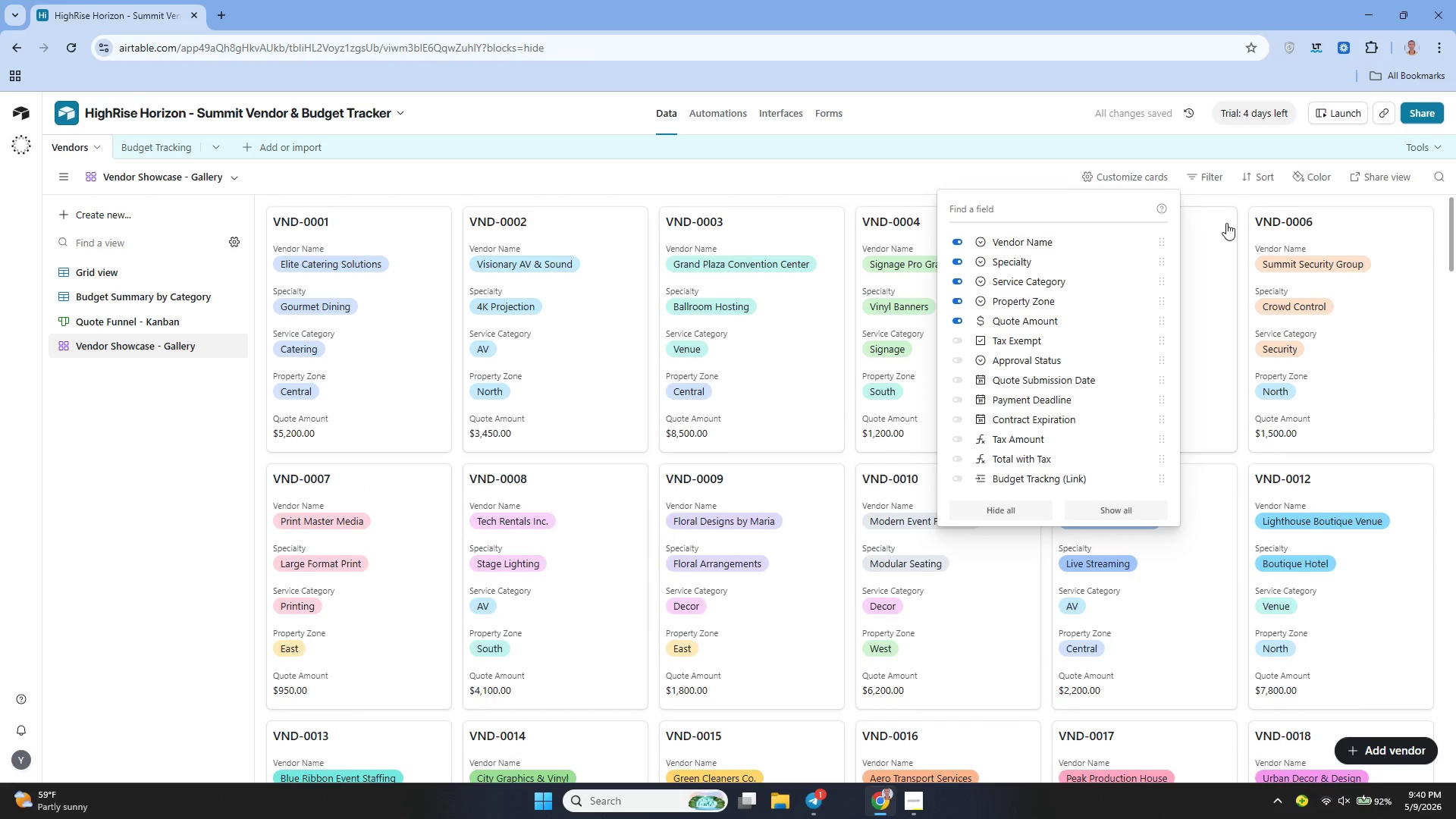 
left_click([1034, 170])
 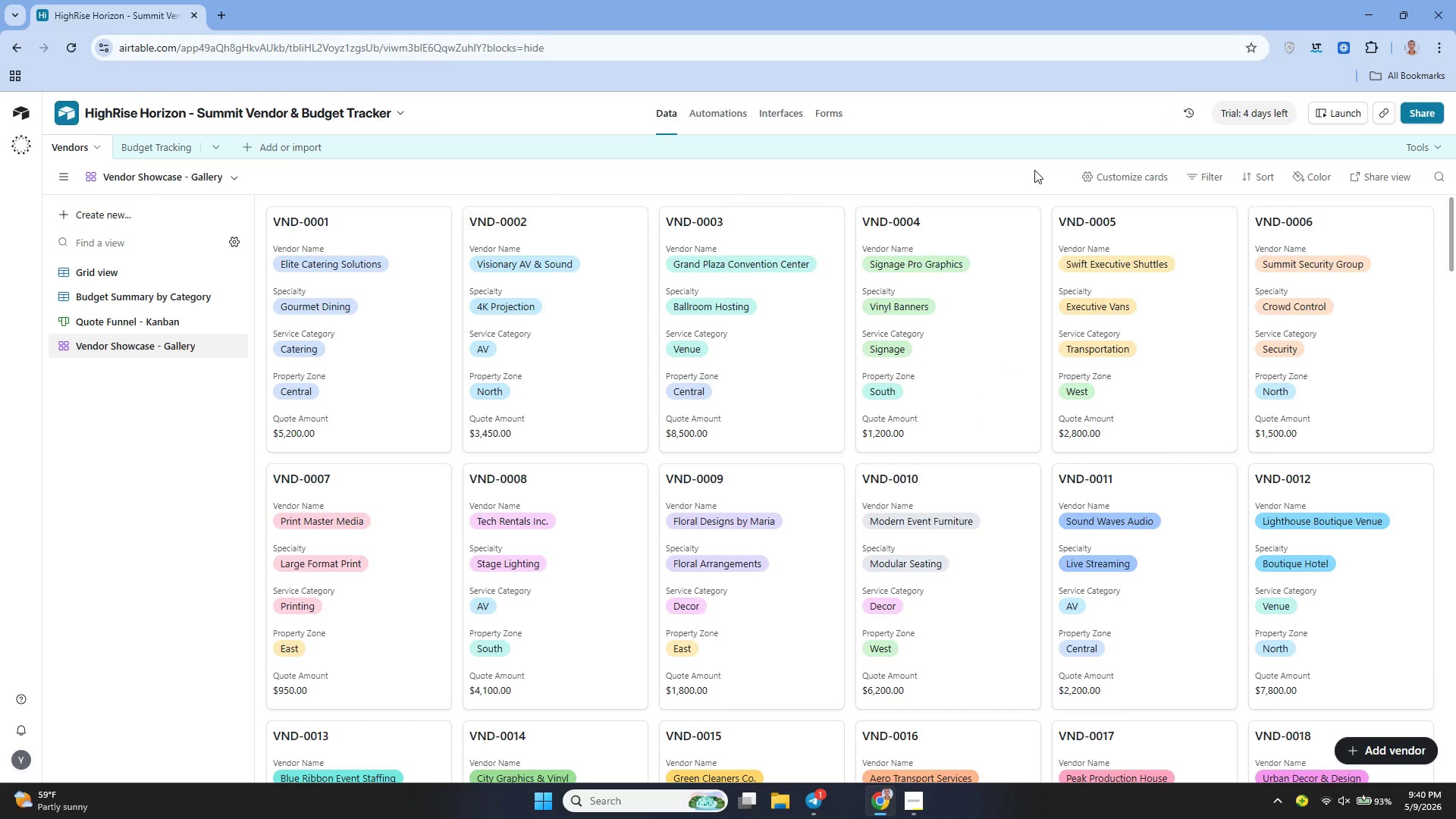 
wait(8.16)
 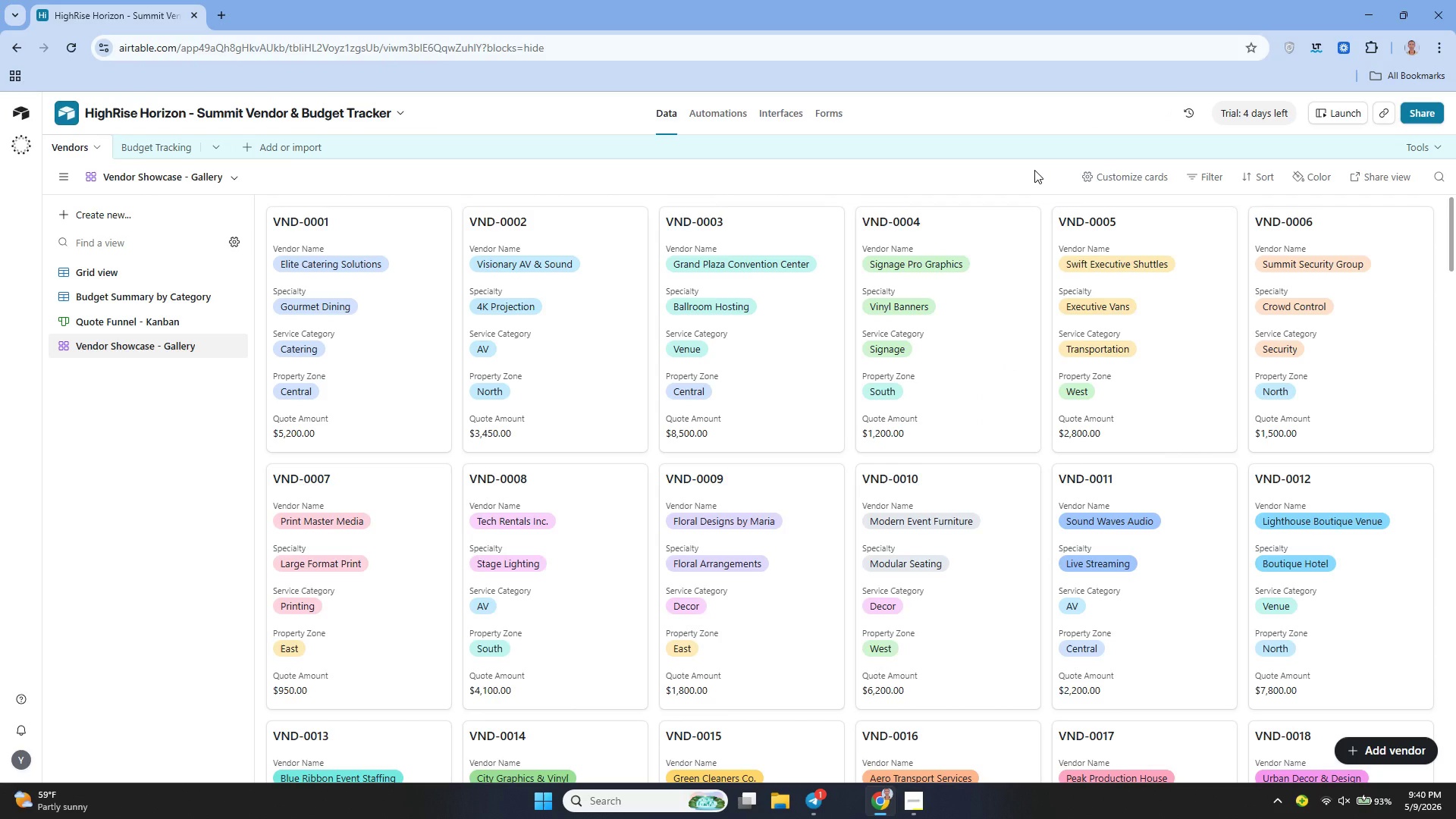 
left_click([1264, 175])
 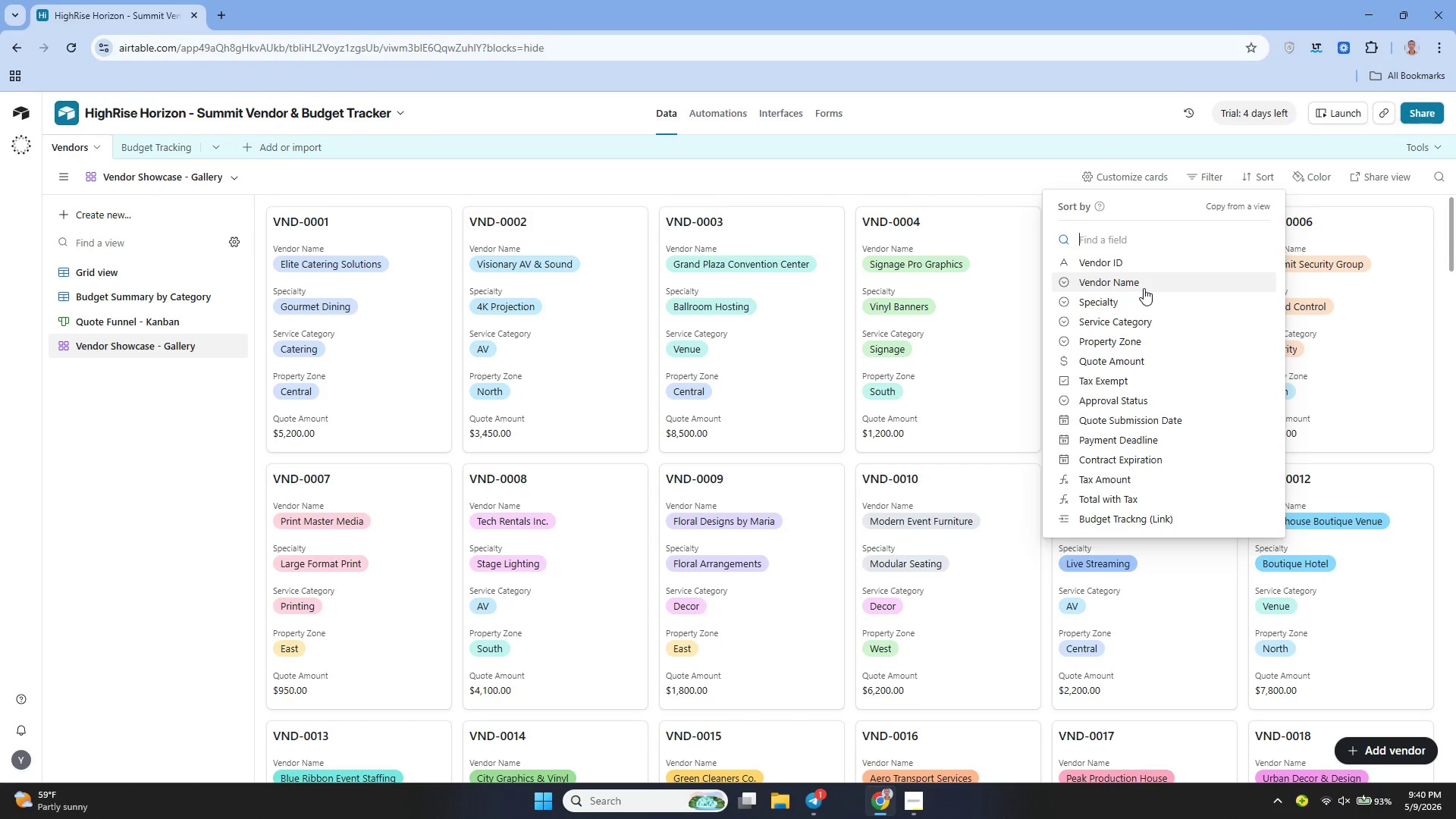 
left_click([1123, 356])
 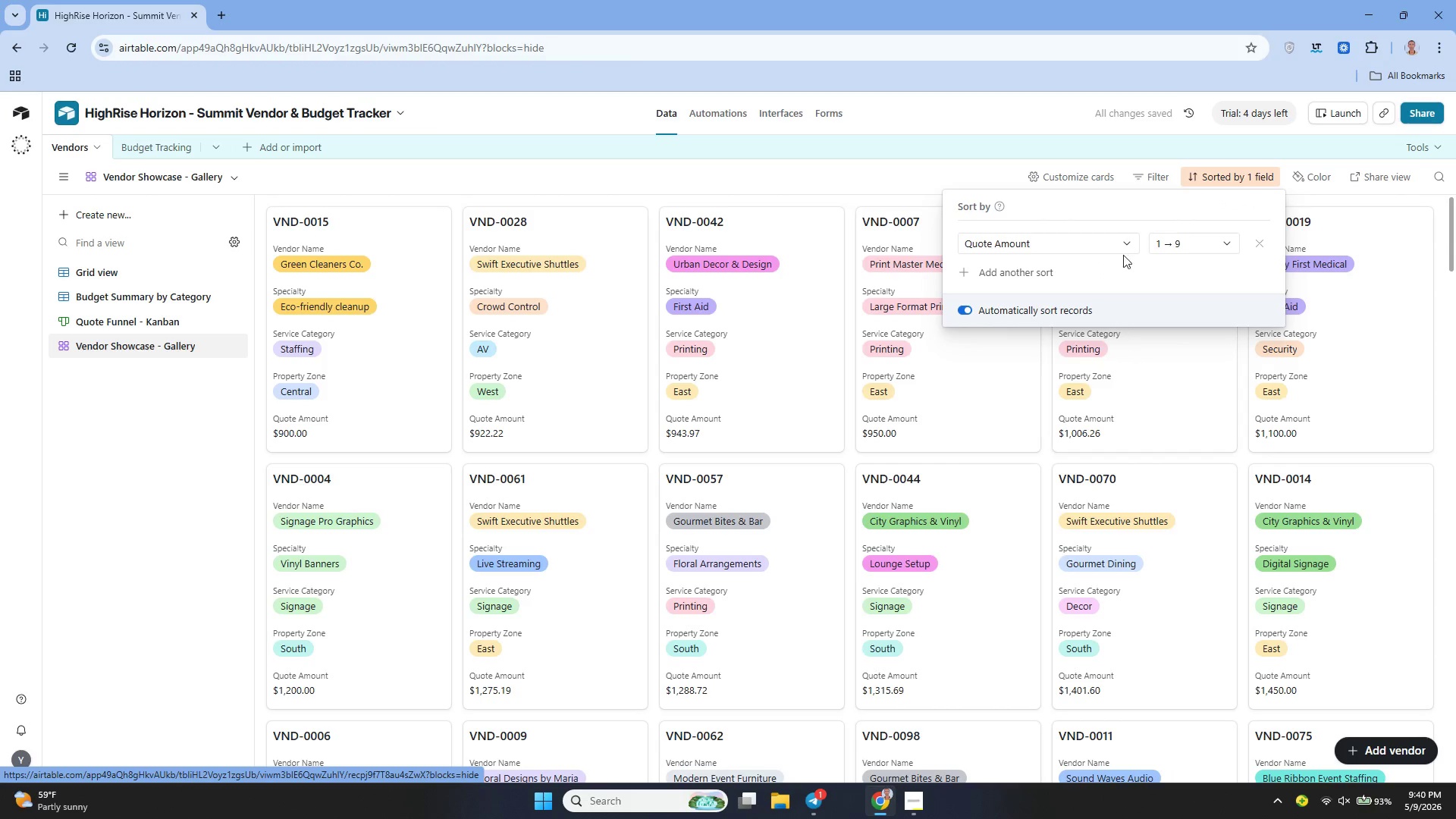 
left_click([1187, 243])
 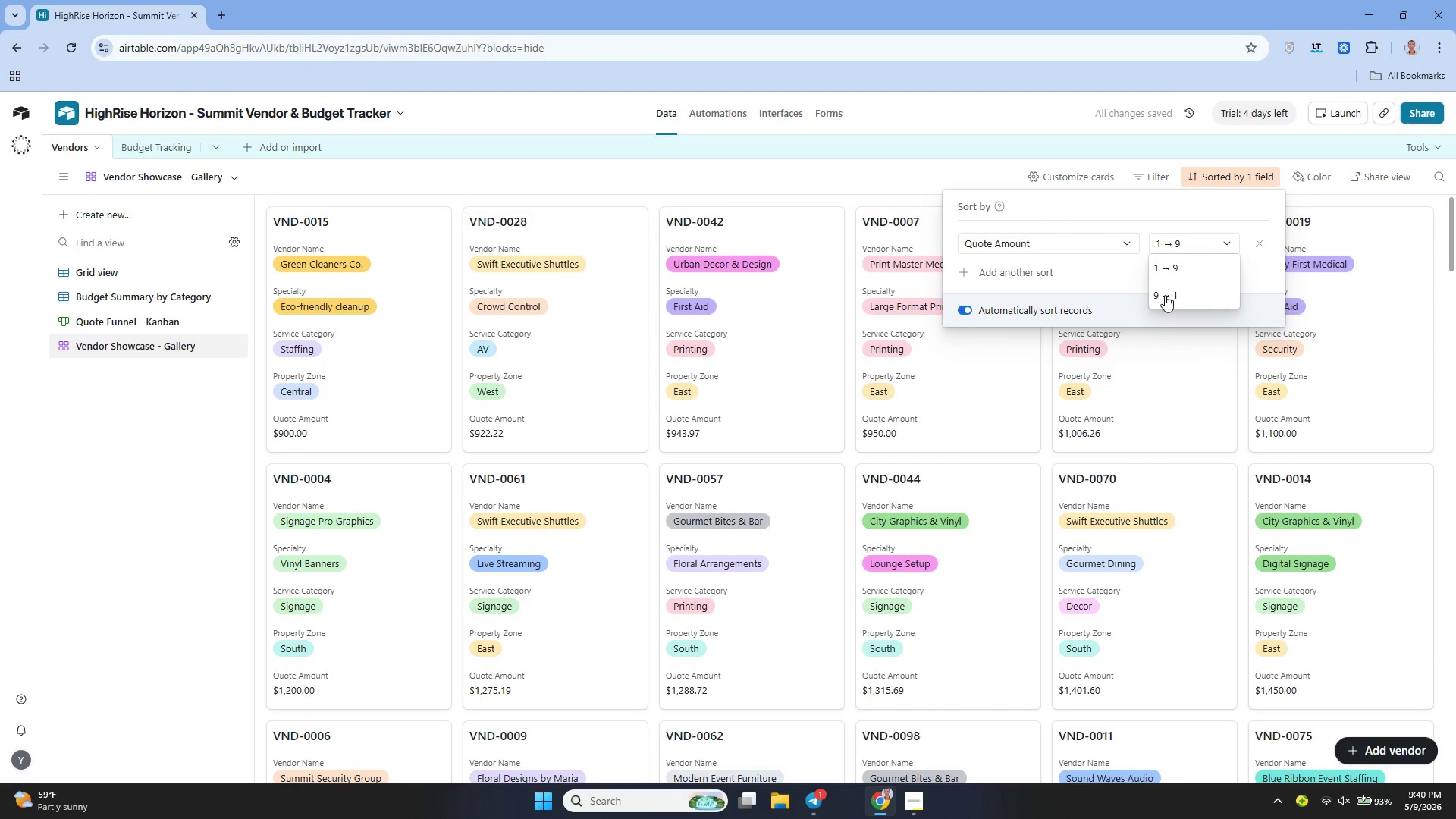 
left_click([1165, 296])
 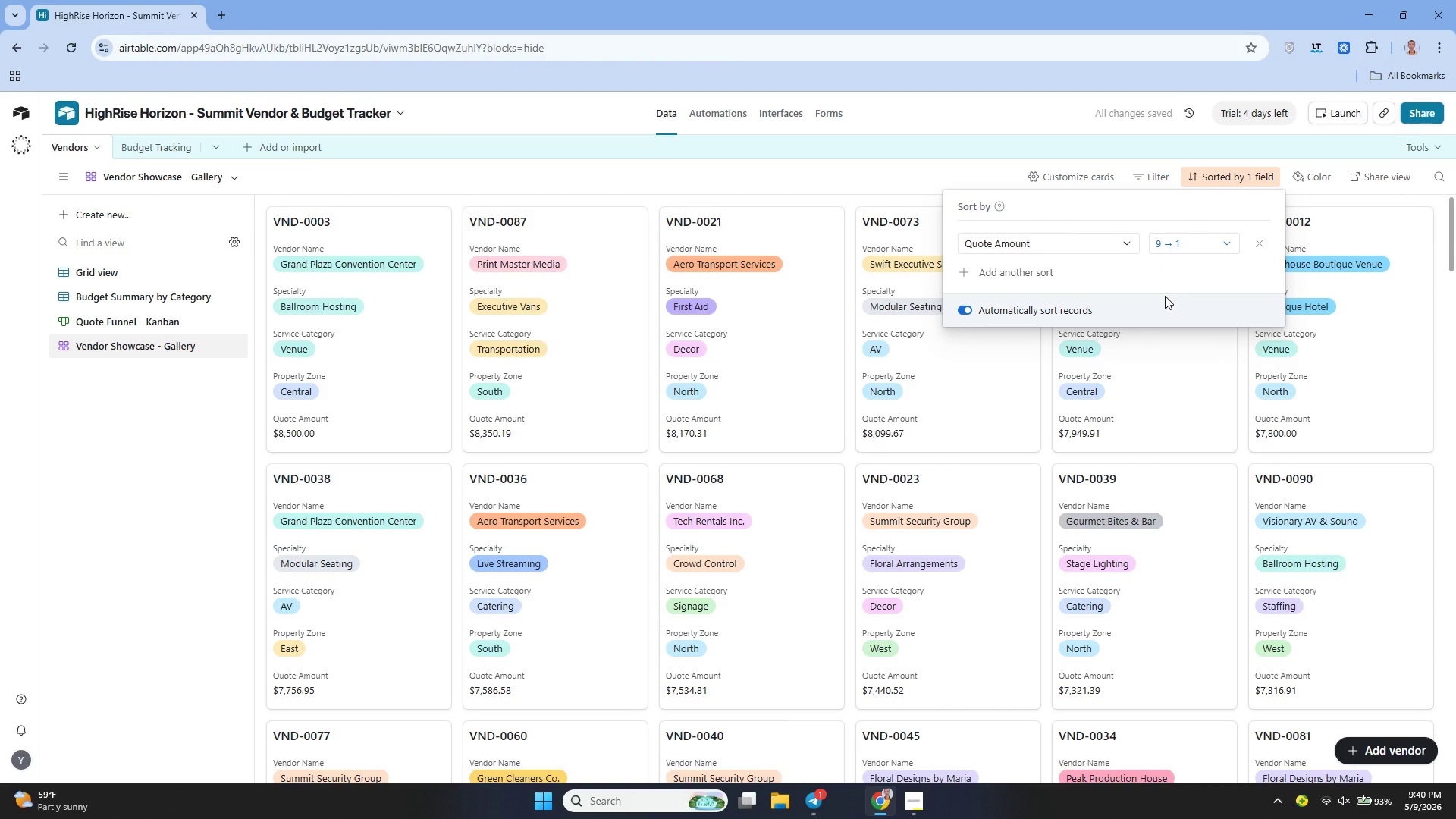 
wait(7.41)
 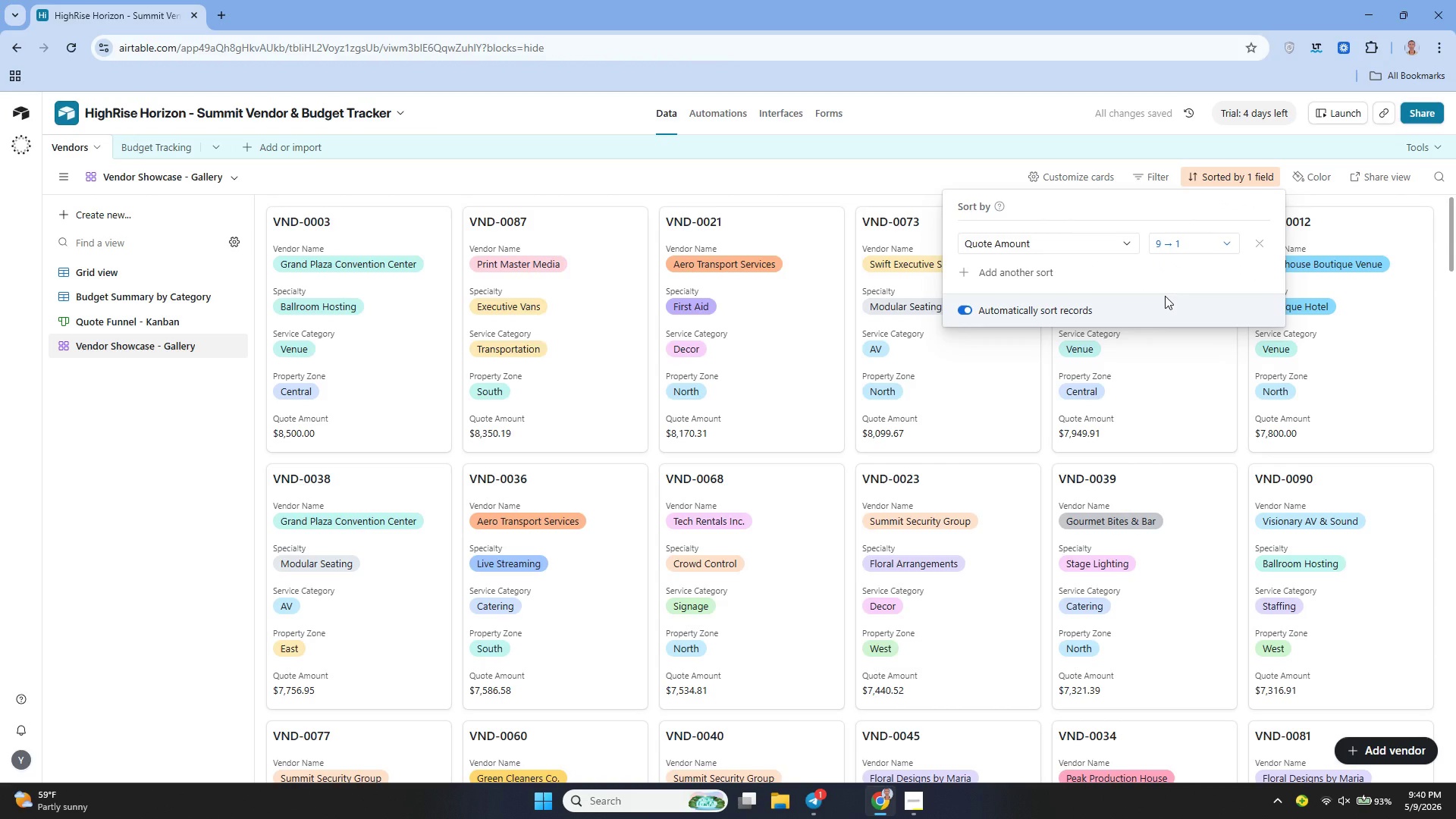 
left_click([975, 178])
 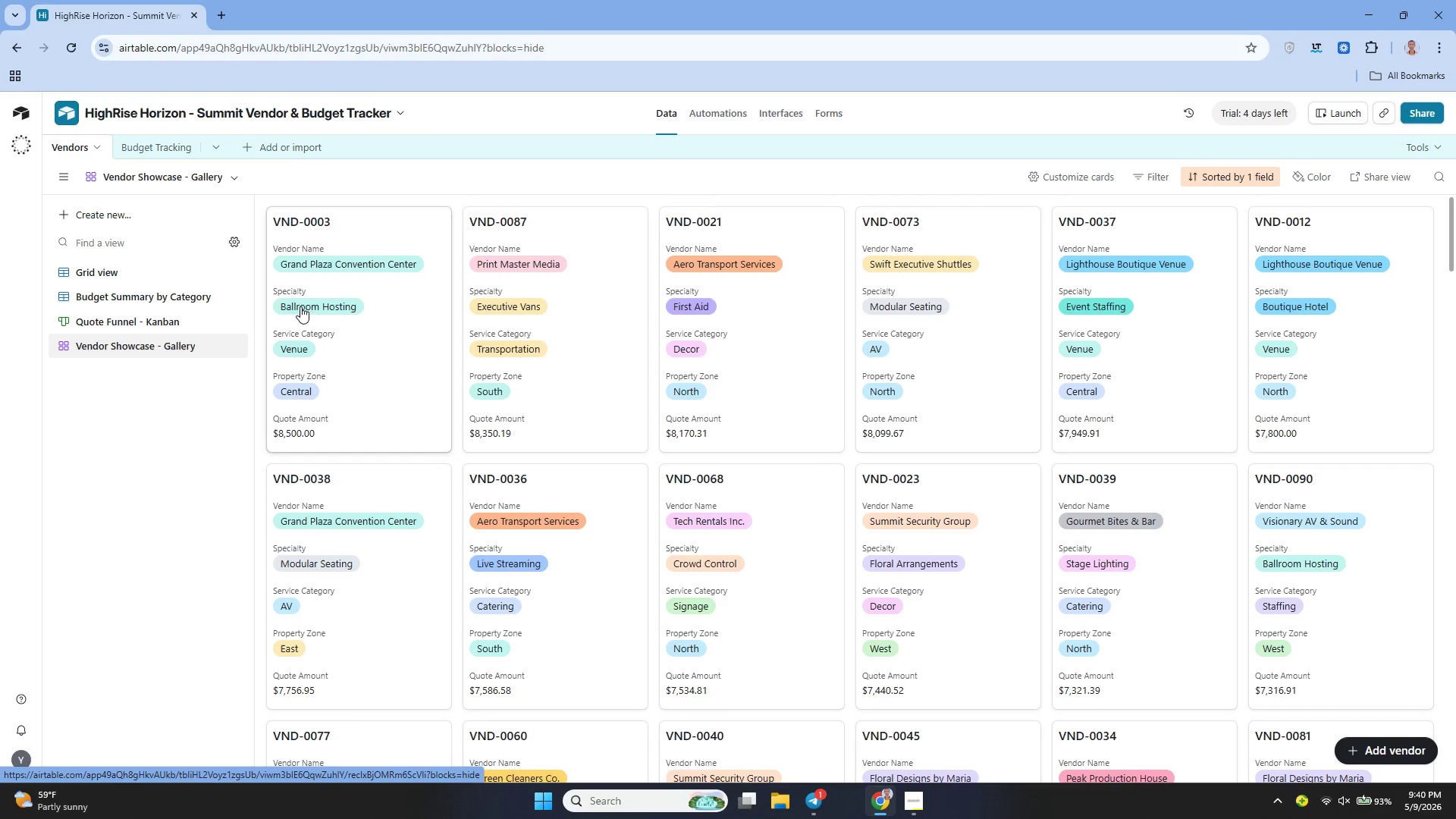 
left_click([167, 323])
 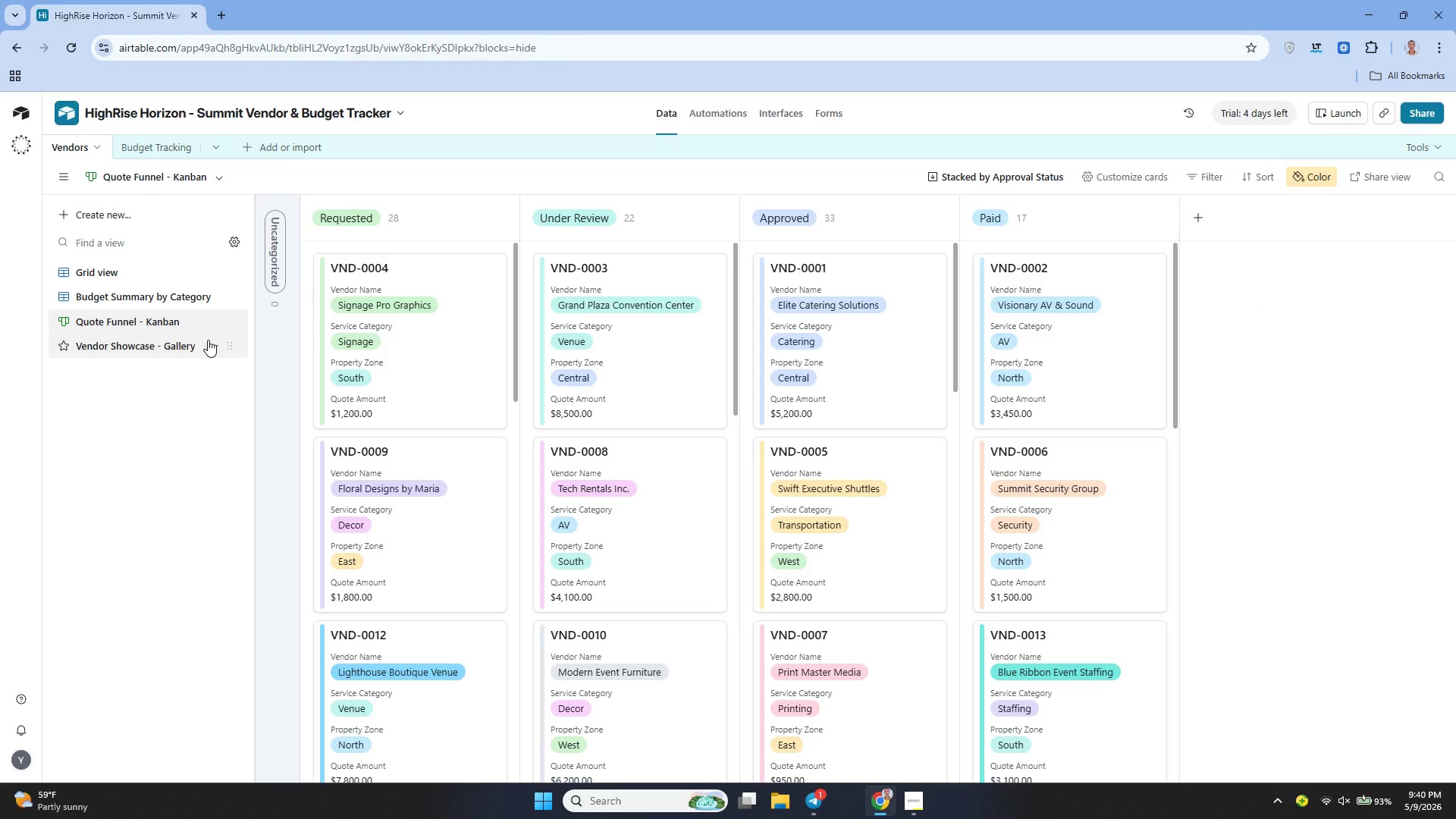 
left_click([152, 338])
 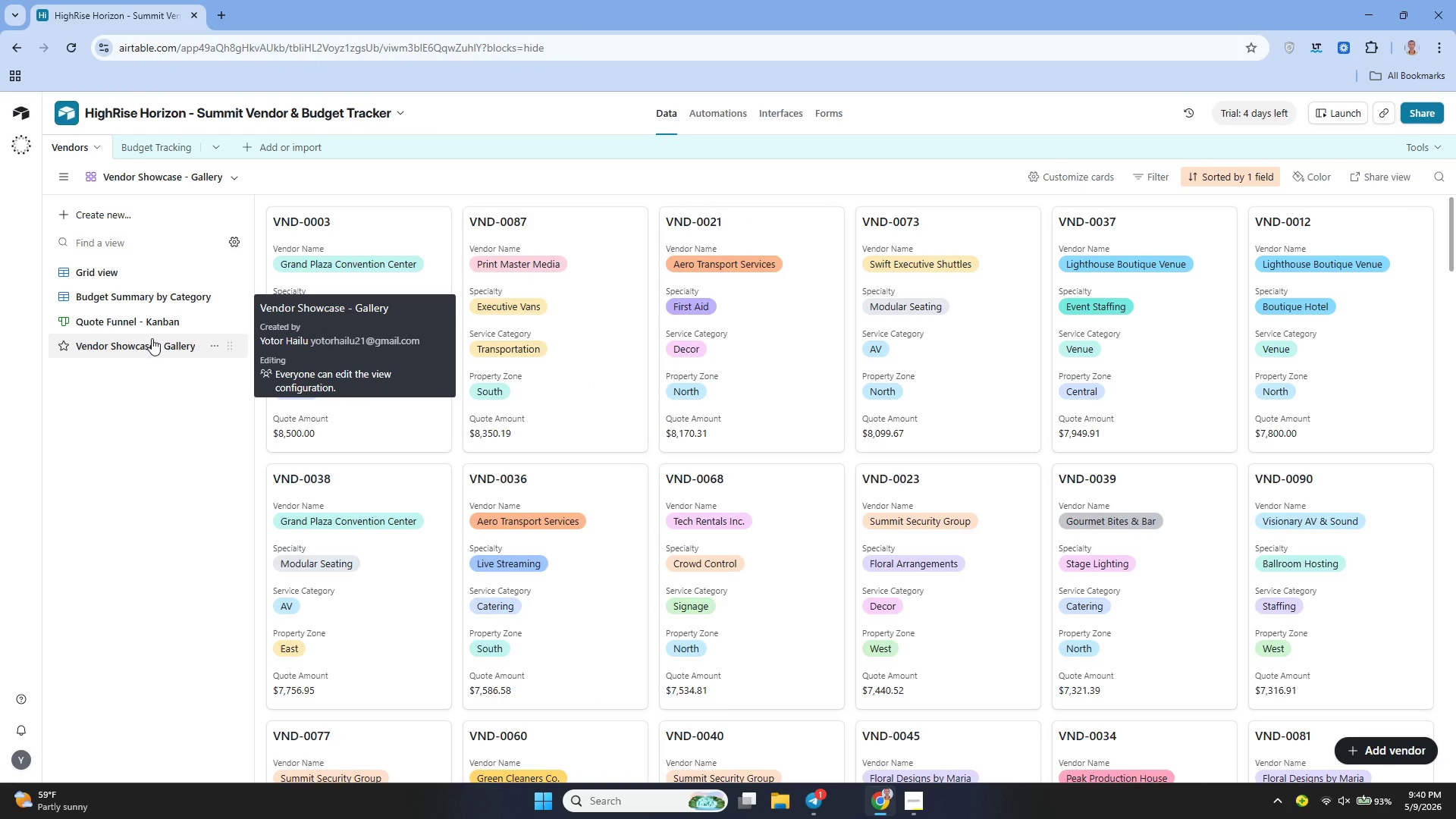 
wait(7.73)
 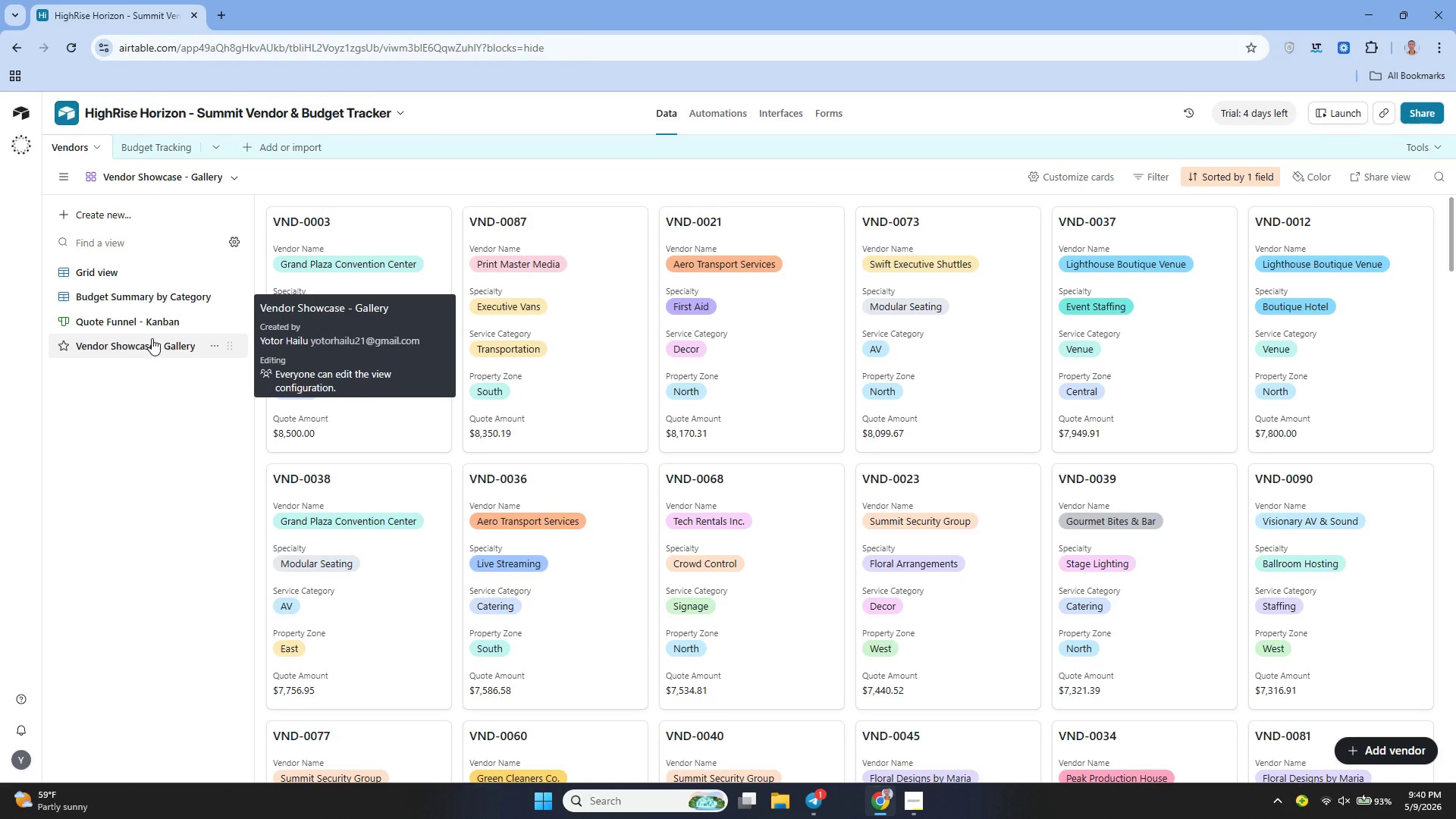 
left_click([108, 267])
 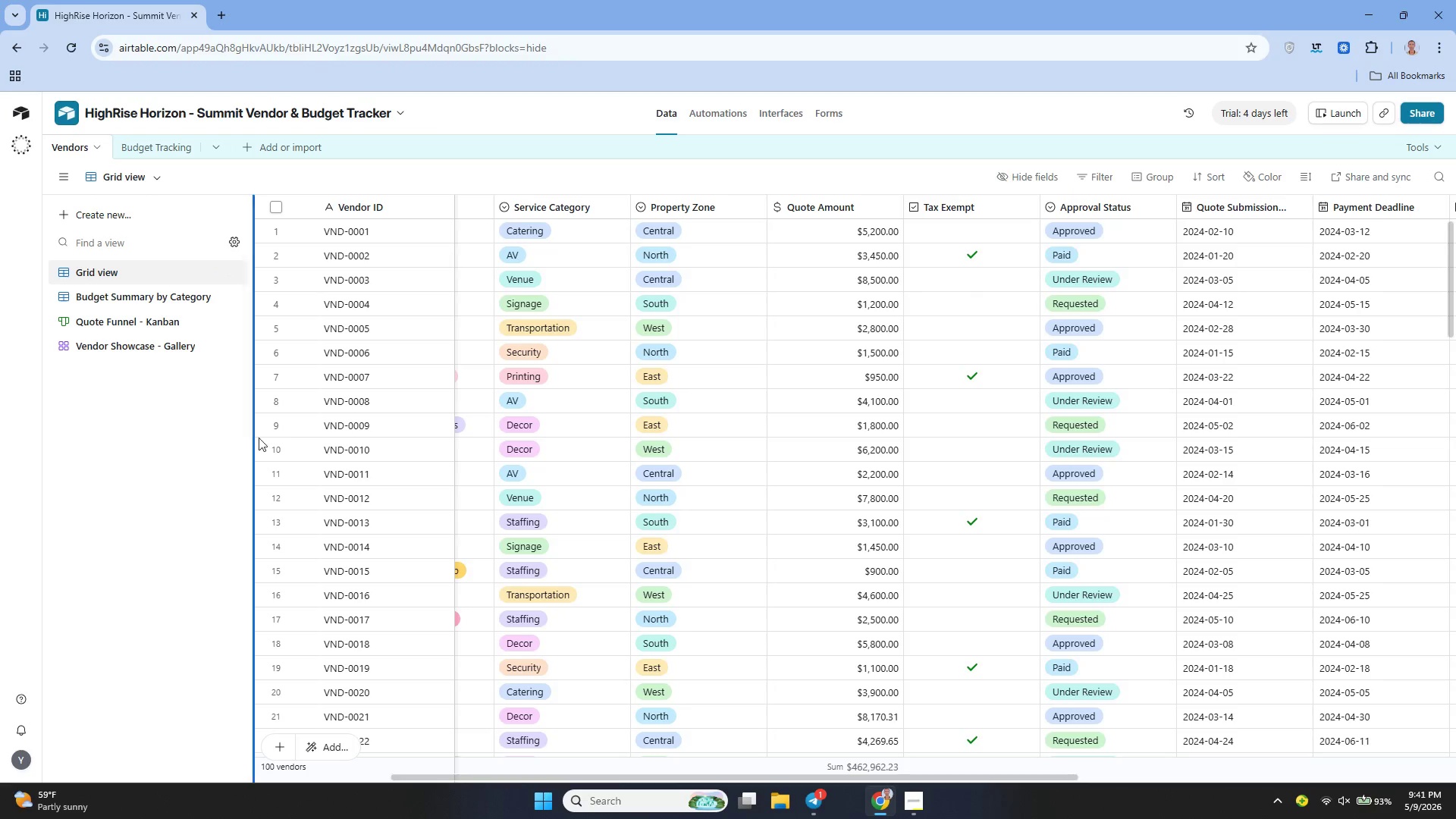 
left_click([325, 740])
 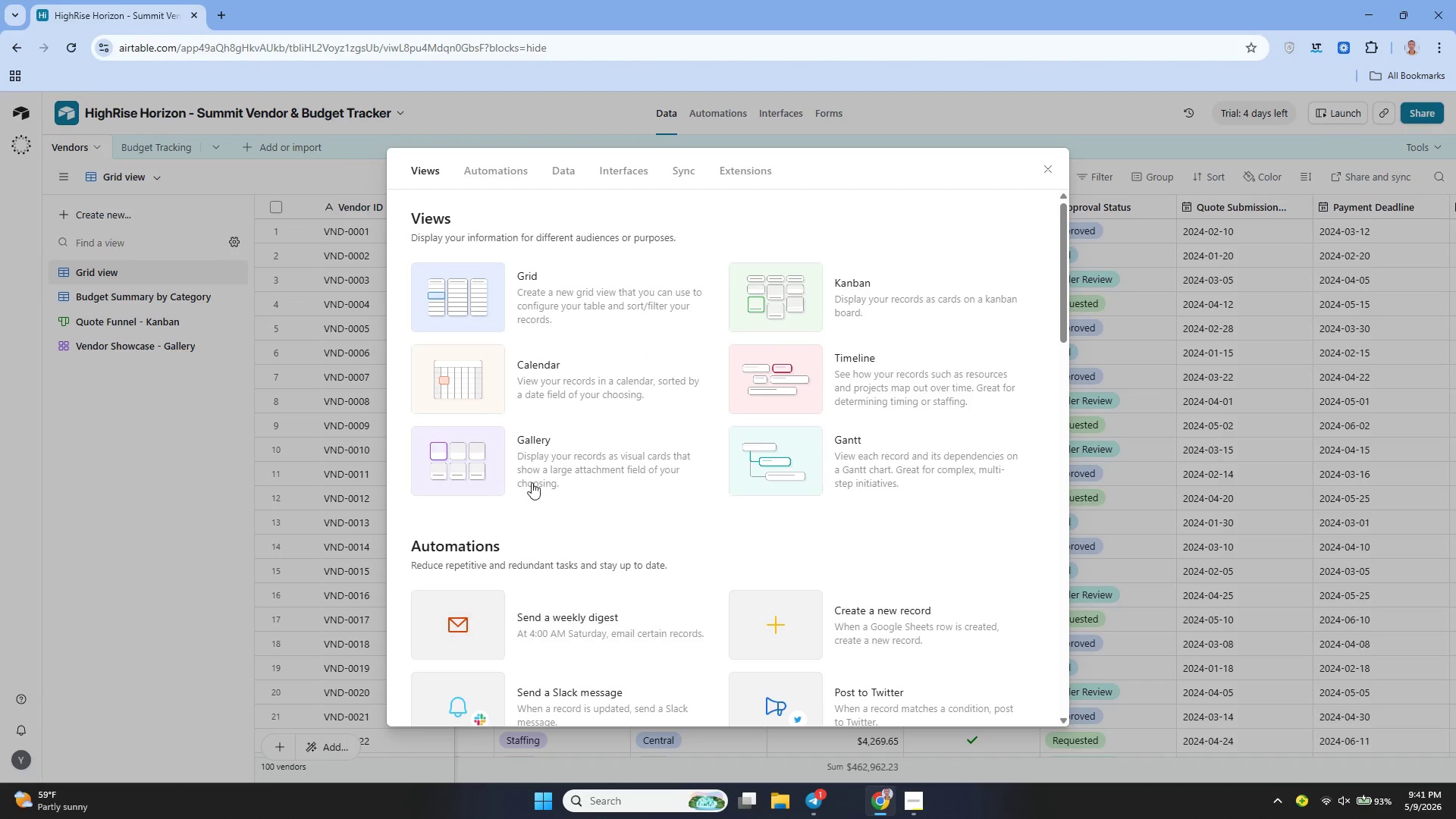 
left_click([554, 368])
 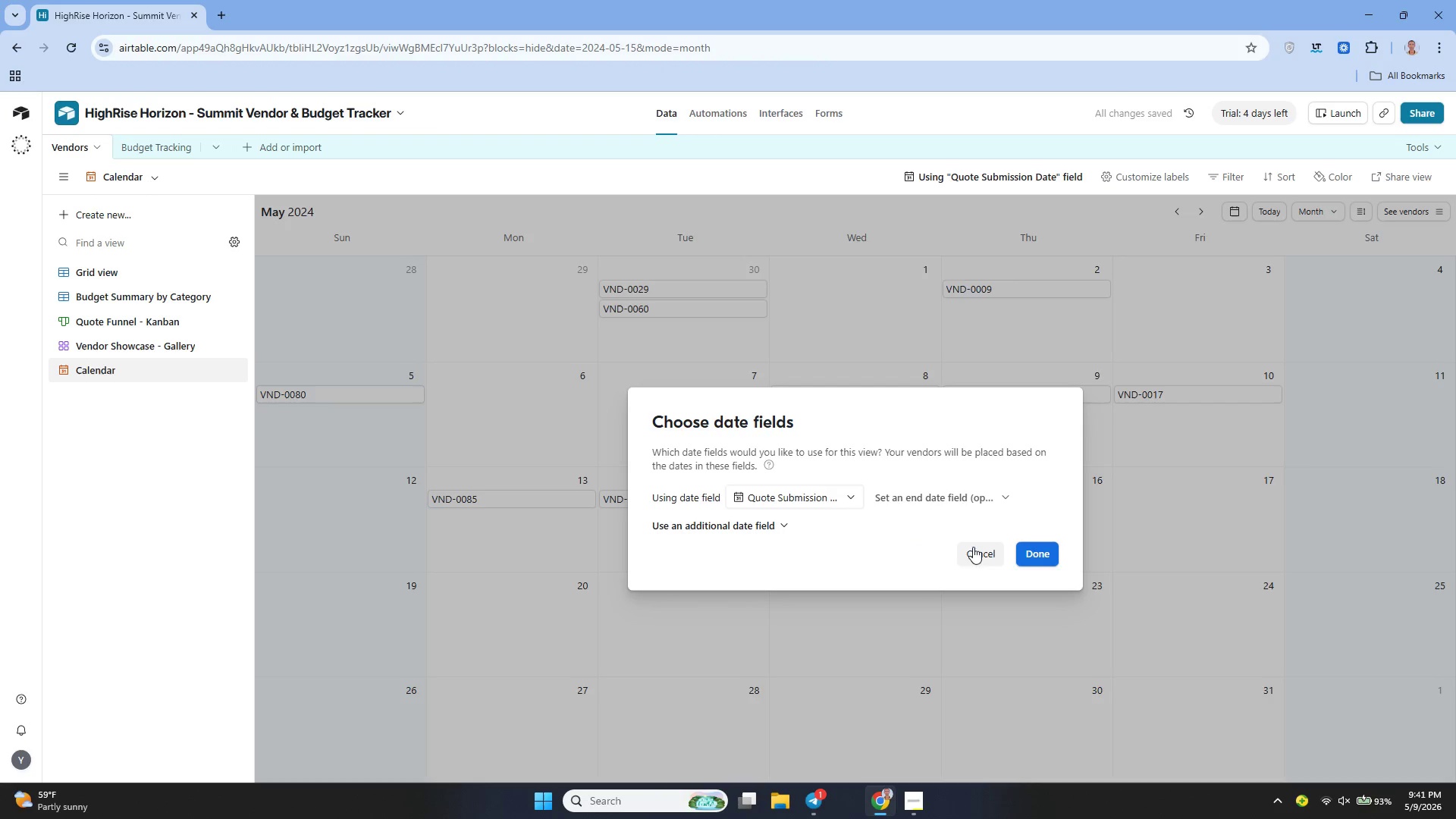 
wait(8.95)
 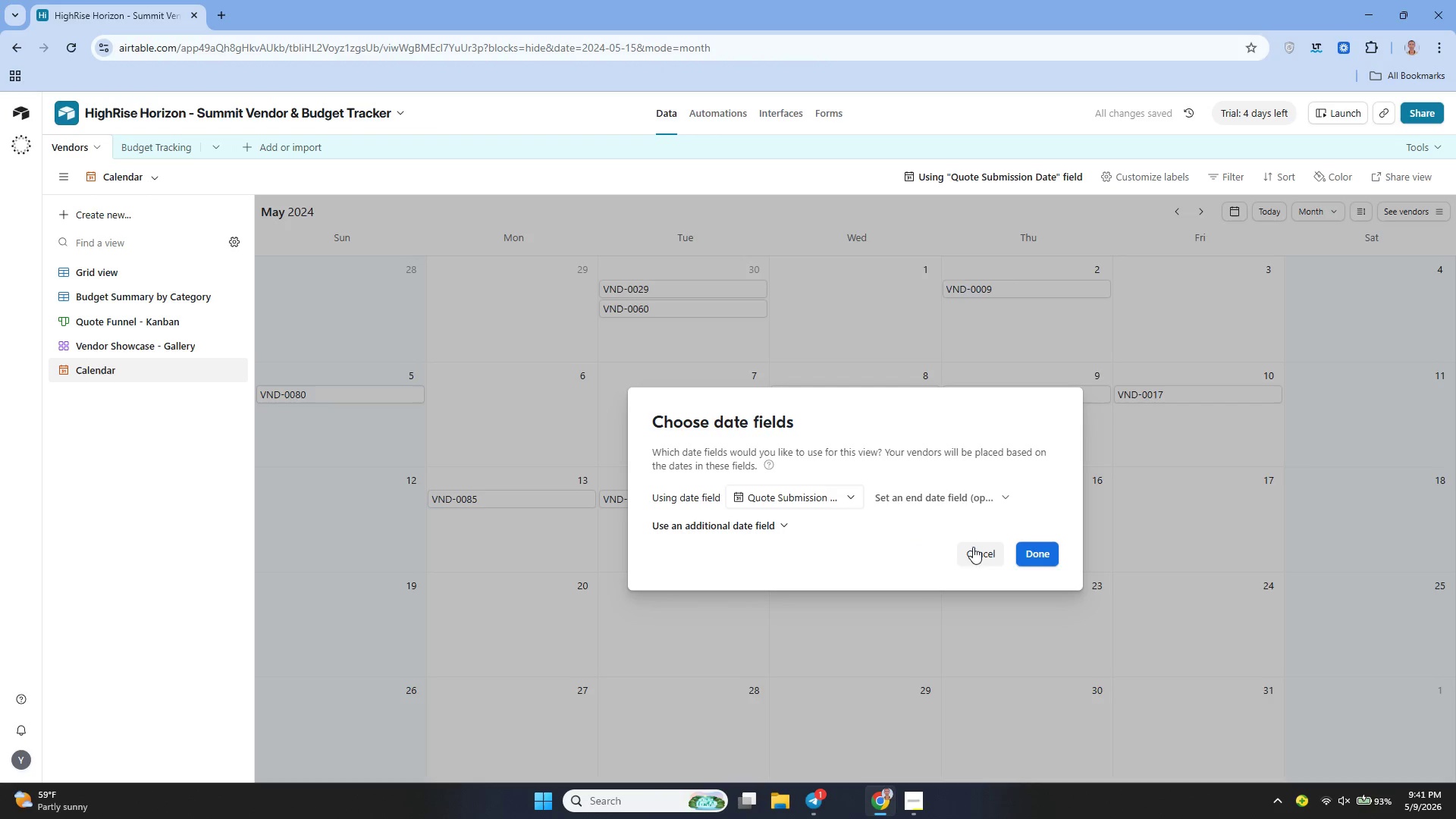 
left_click([819, 500])
 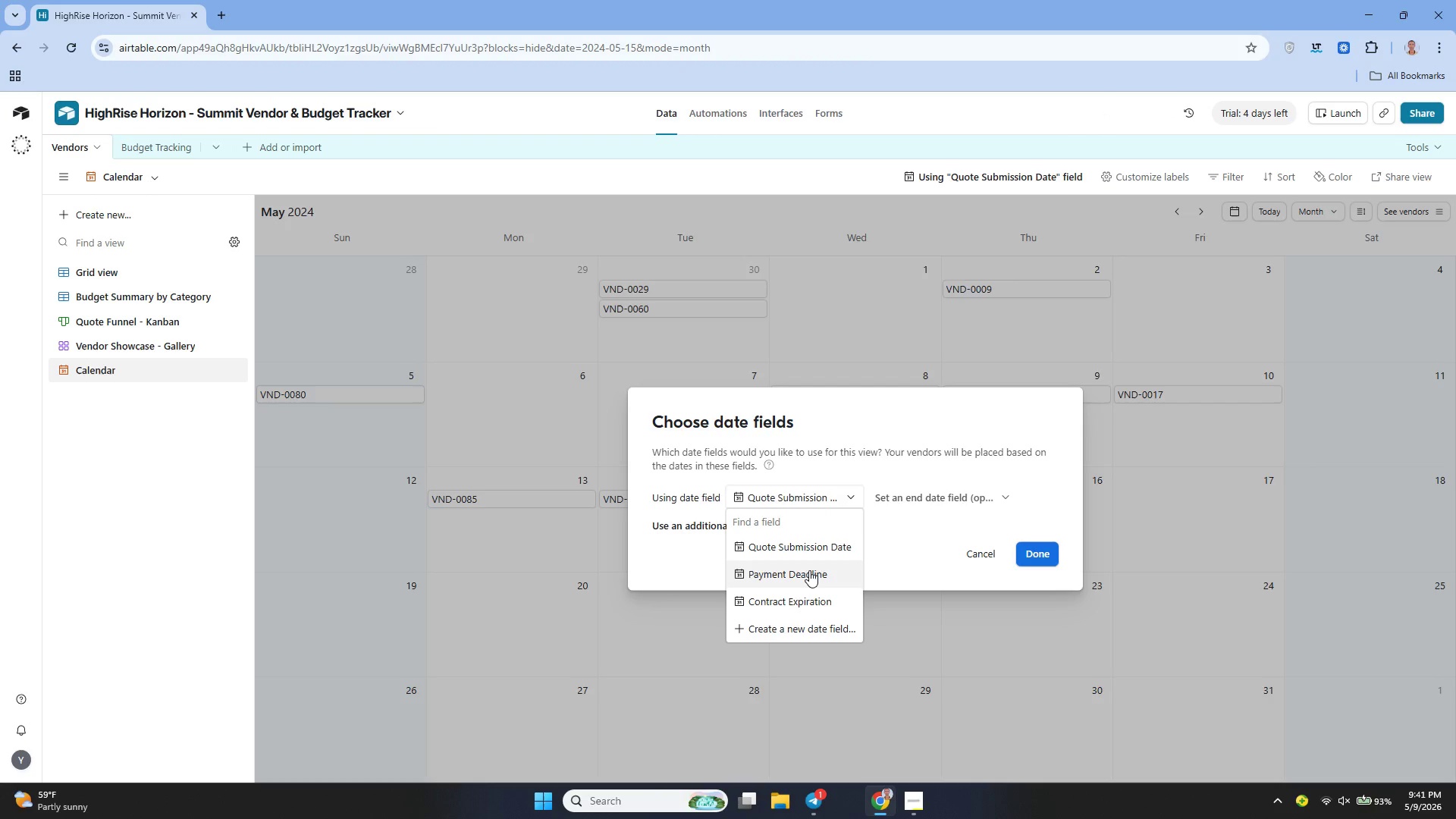 
left_click([809, 571])
 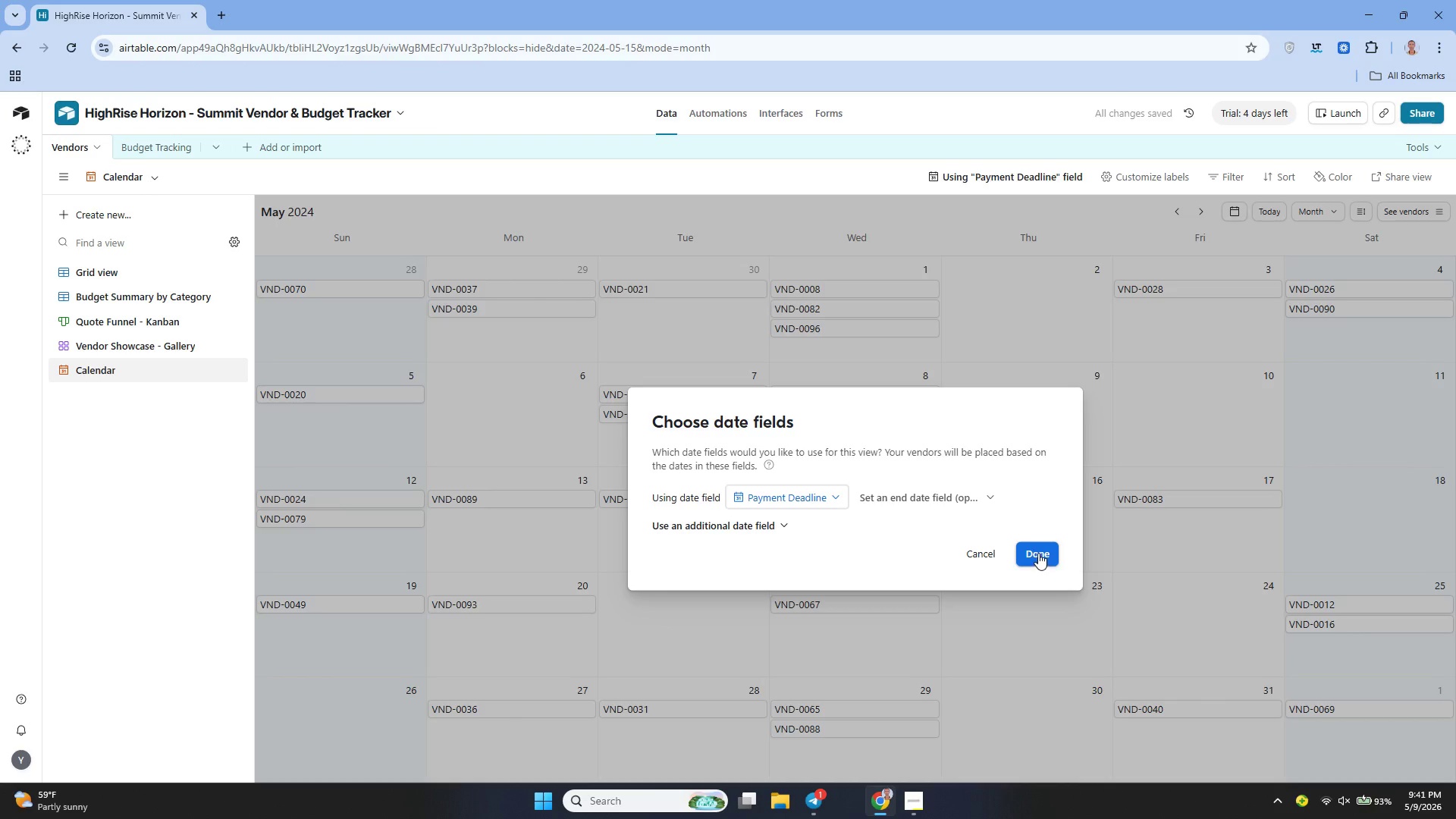 
left_click([1038, 553])
 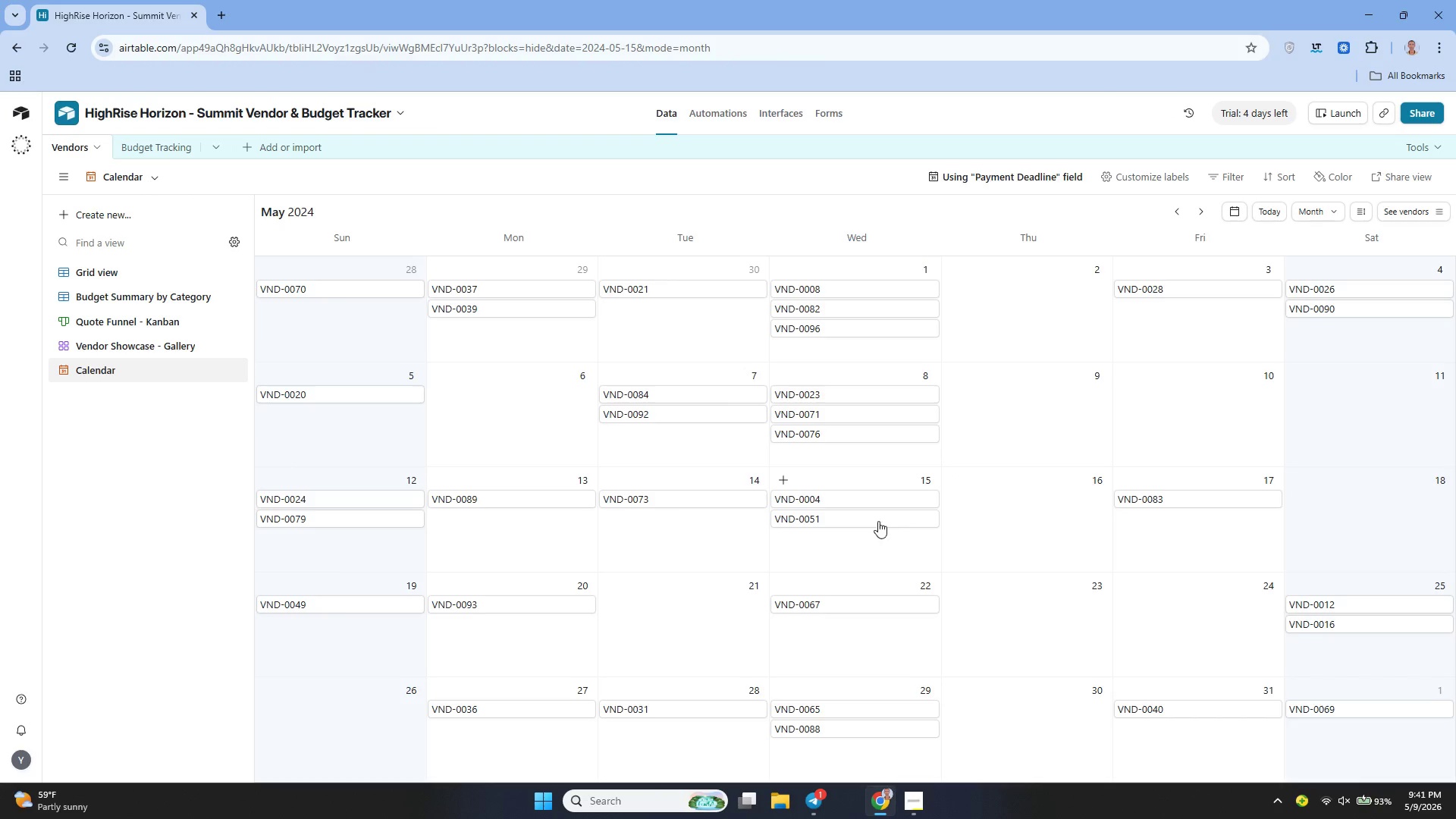 
wait(6.89)
 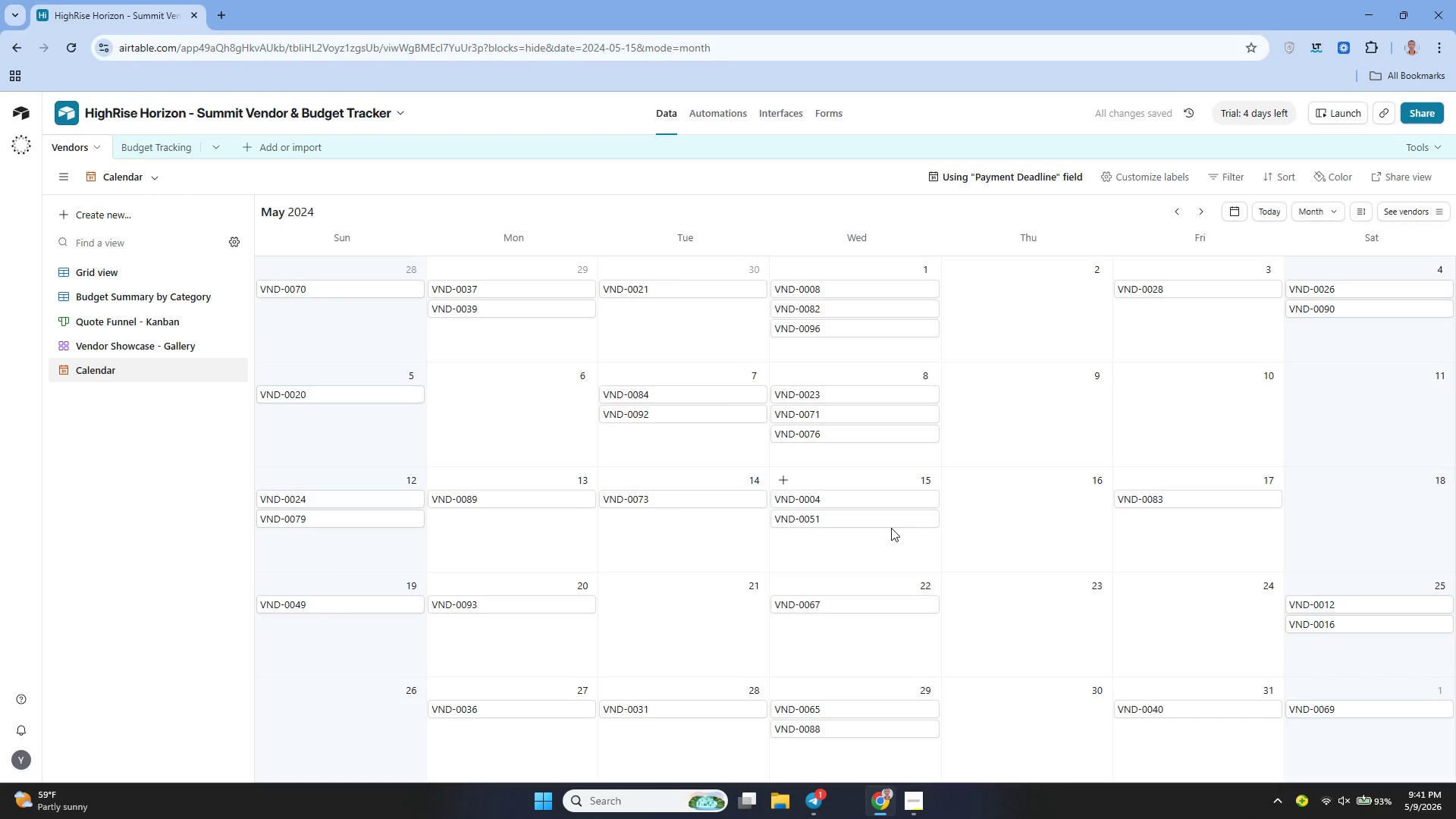 
left_click([212, 371])
 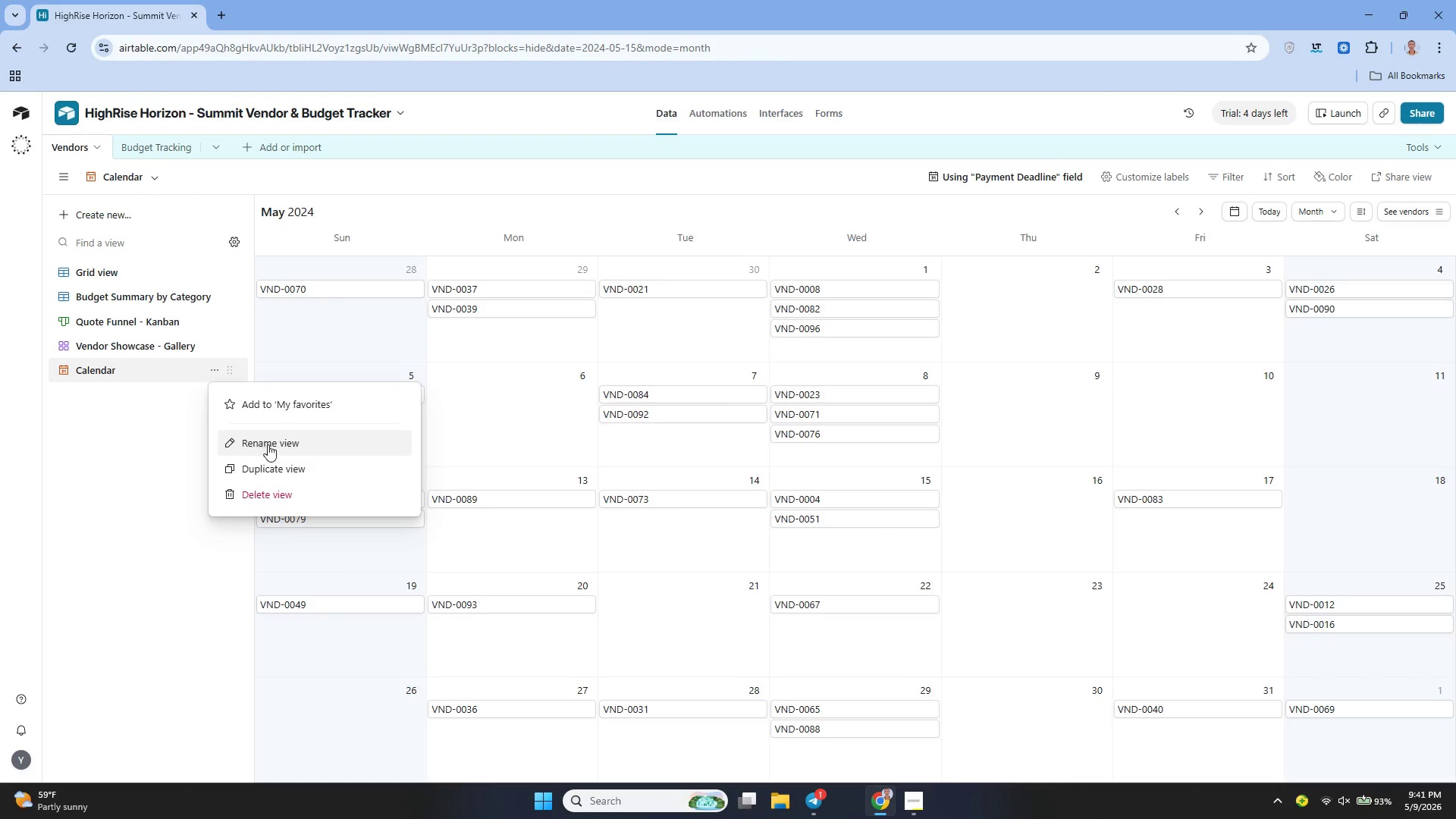 
left_click([268, 446])
 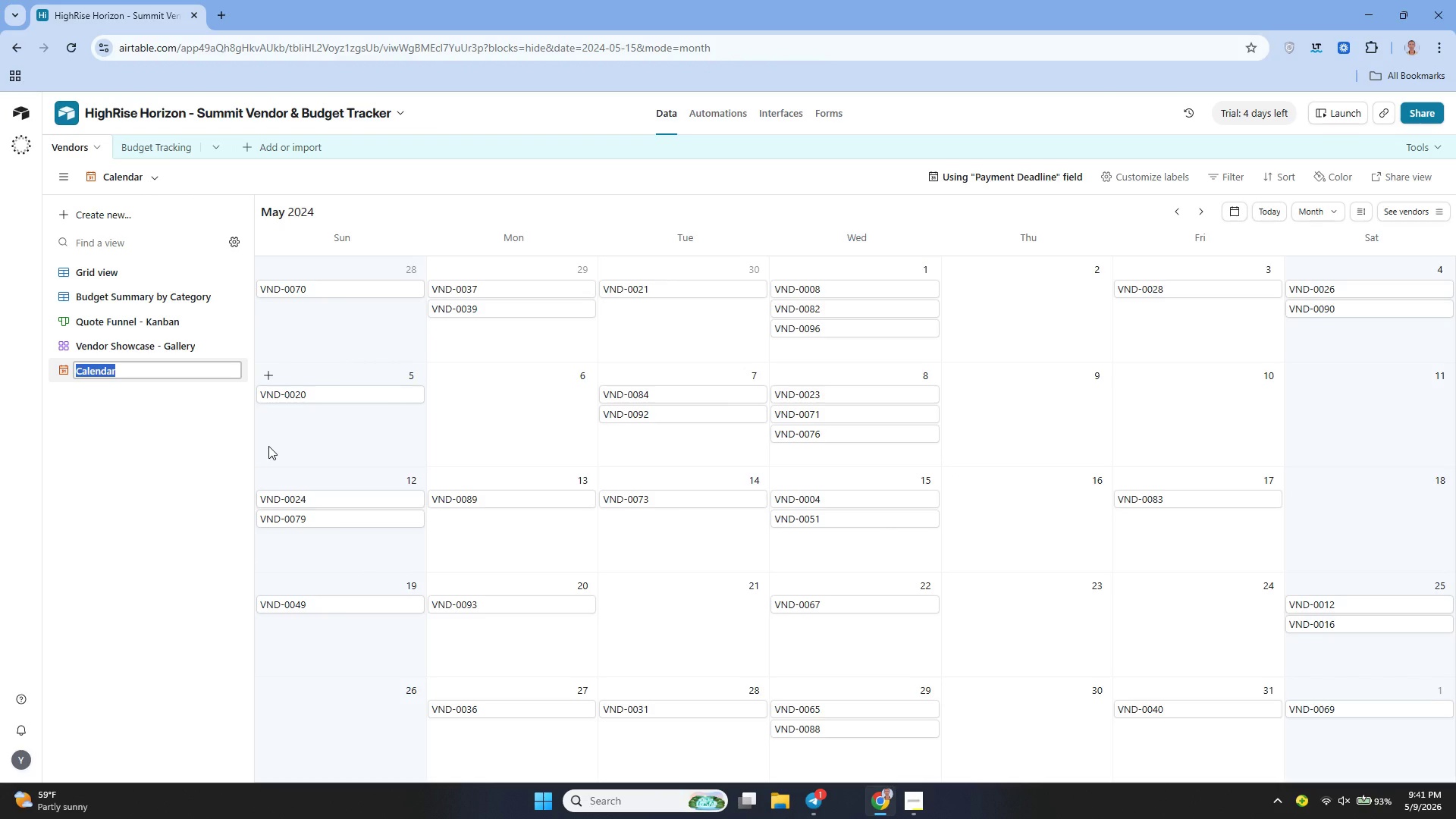 
key(Backspace)
type(P)
key(Backspace)
type(Payment Deadline)
 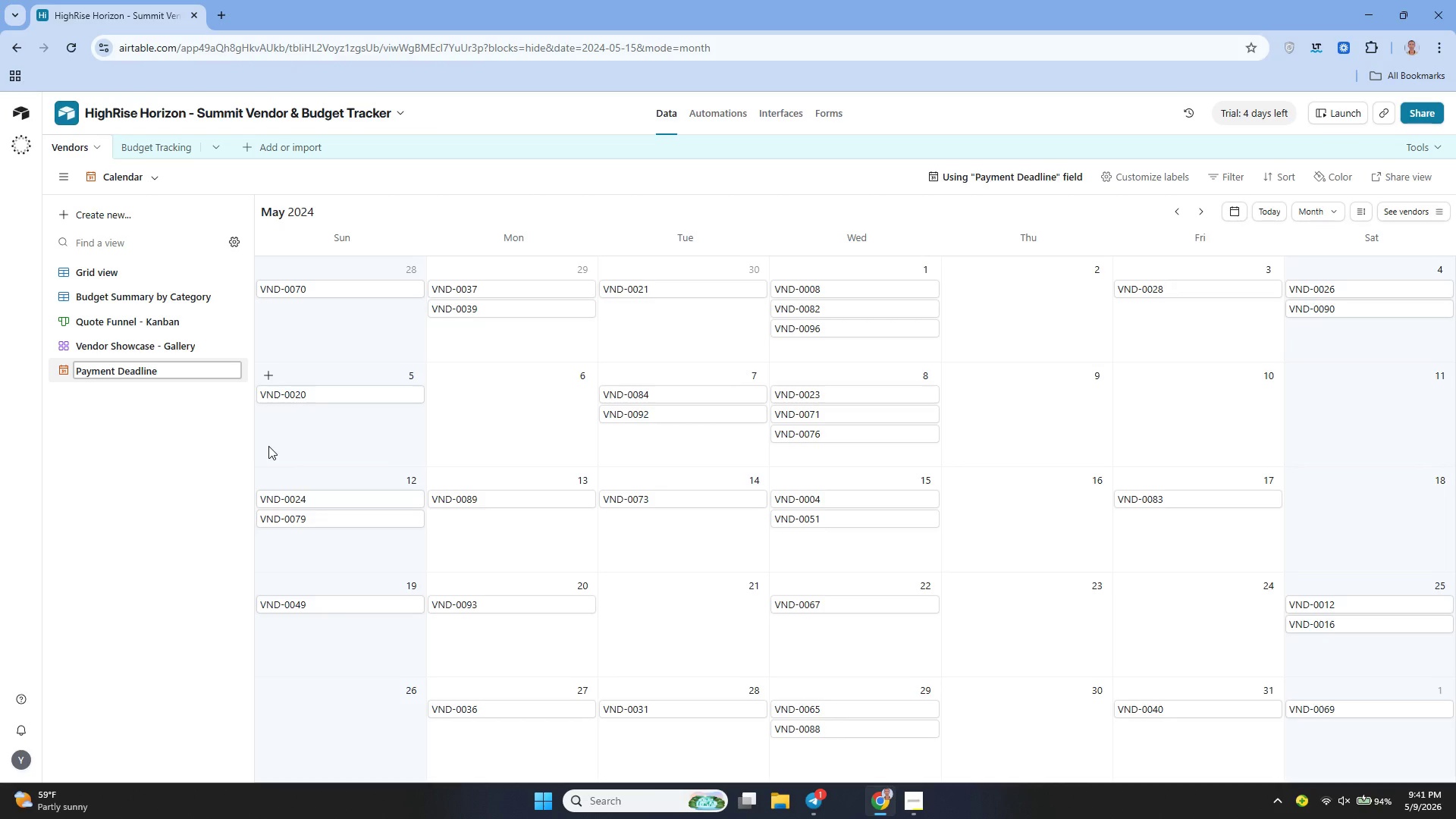 
left_click([150, 457])
 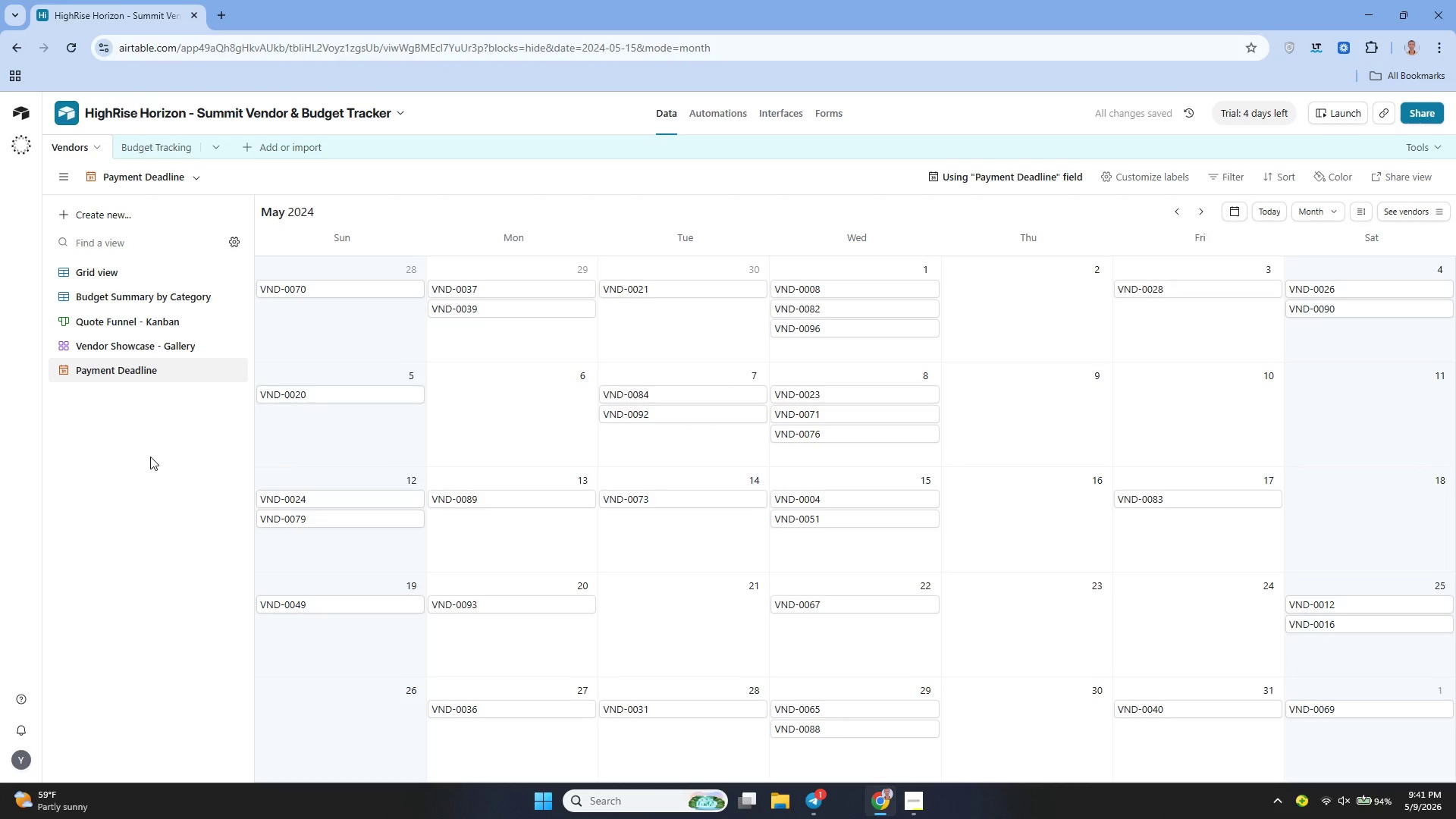 
wait(10.64)
 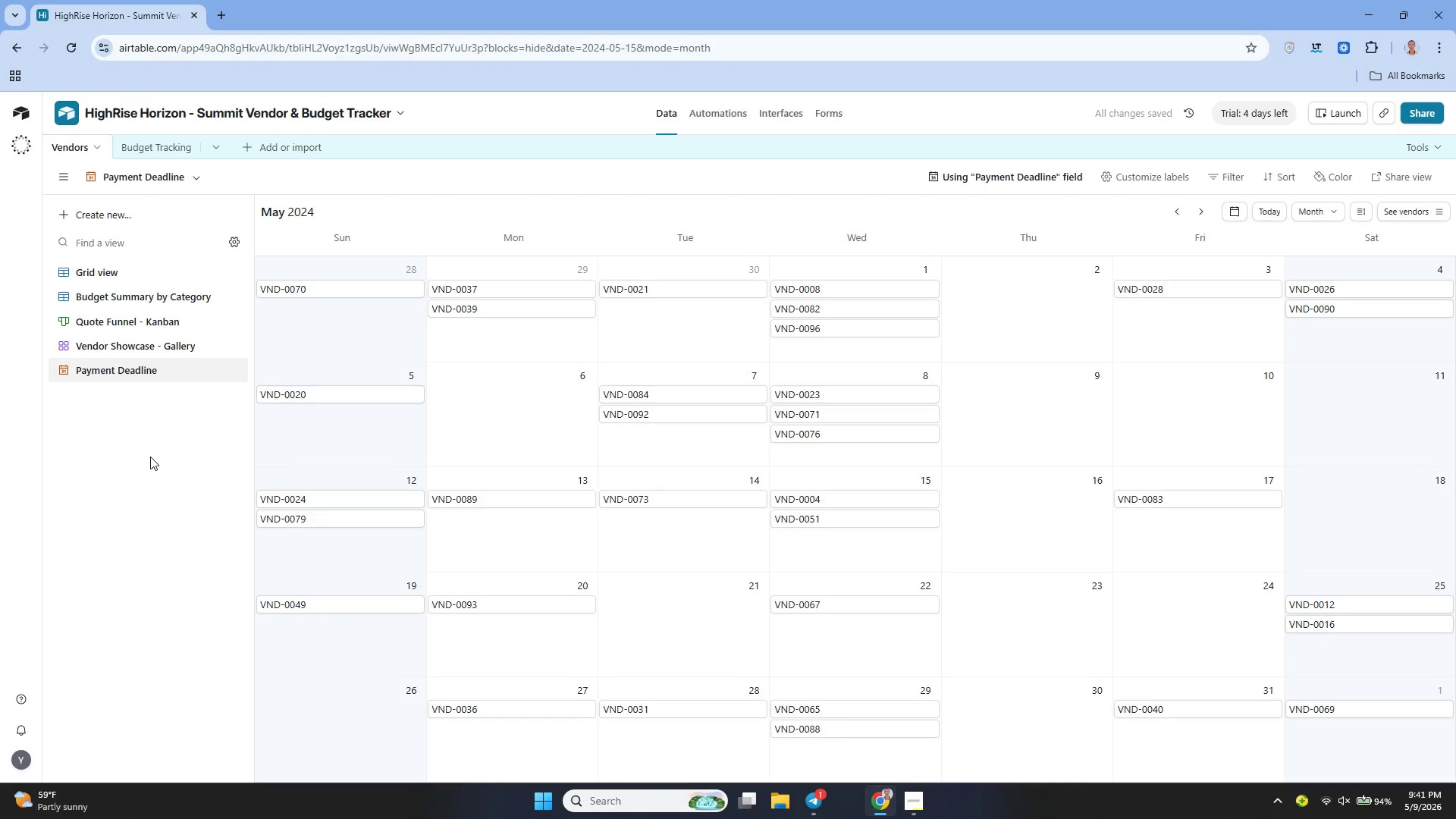 
left_click([1137, 166])
 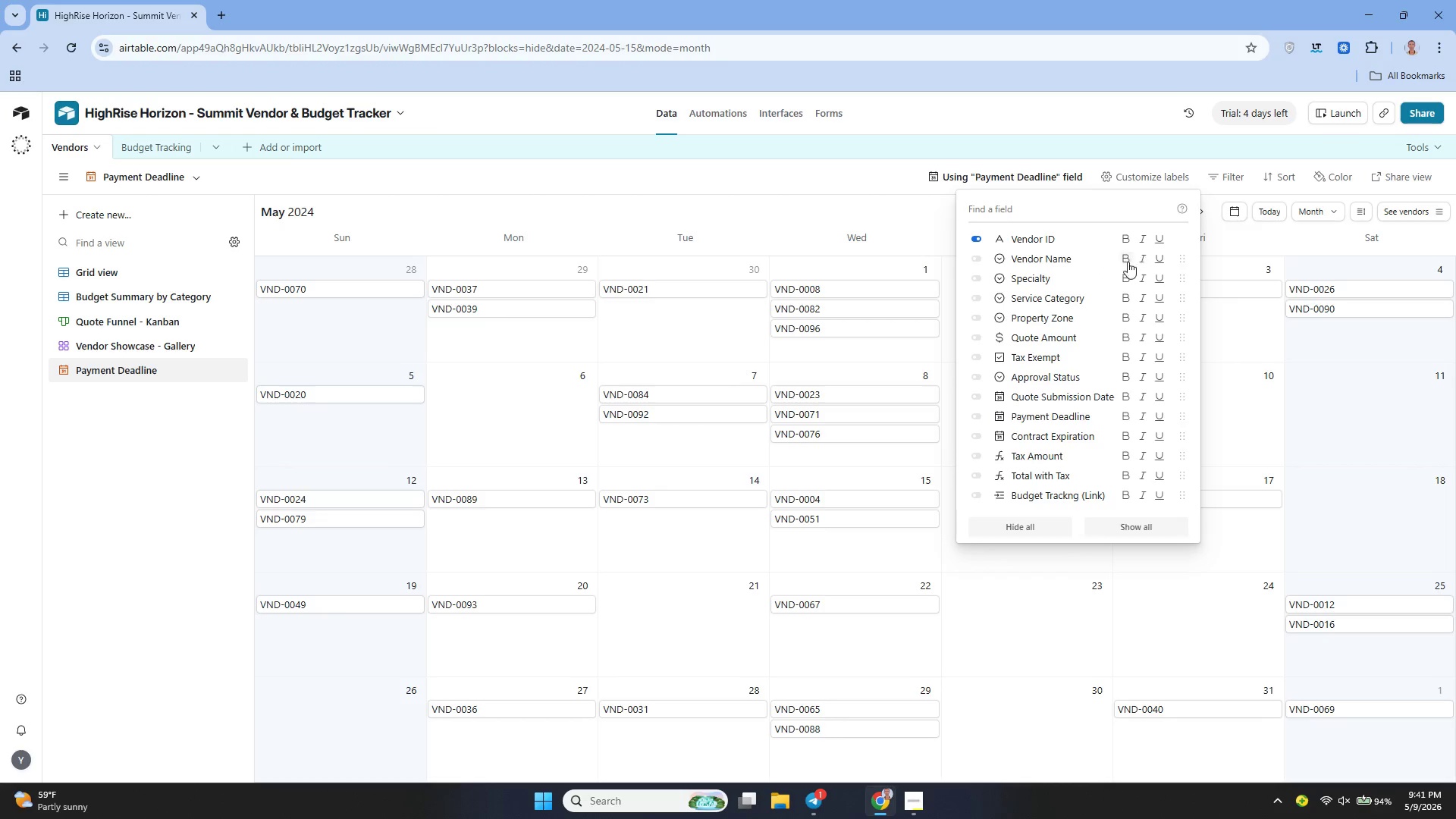 
left_click([1062, 259])
 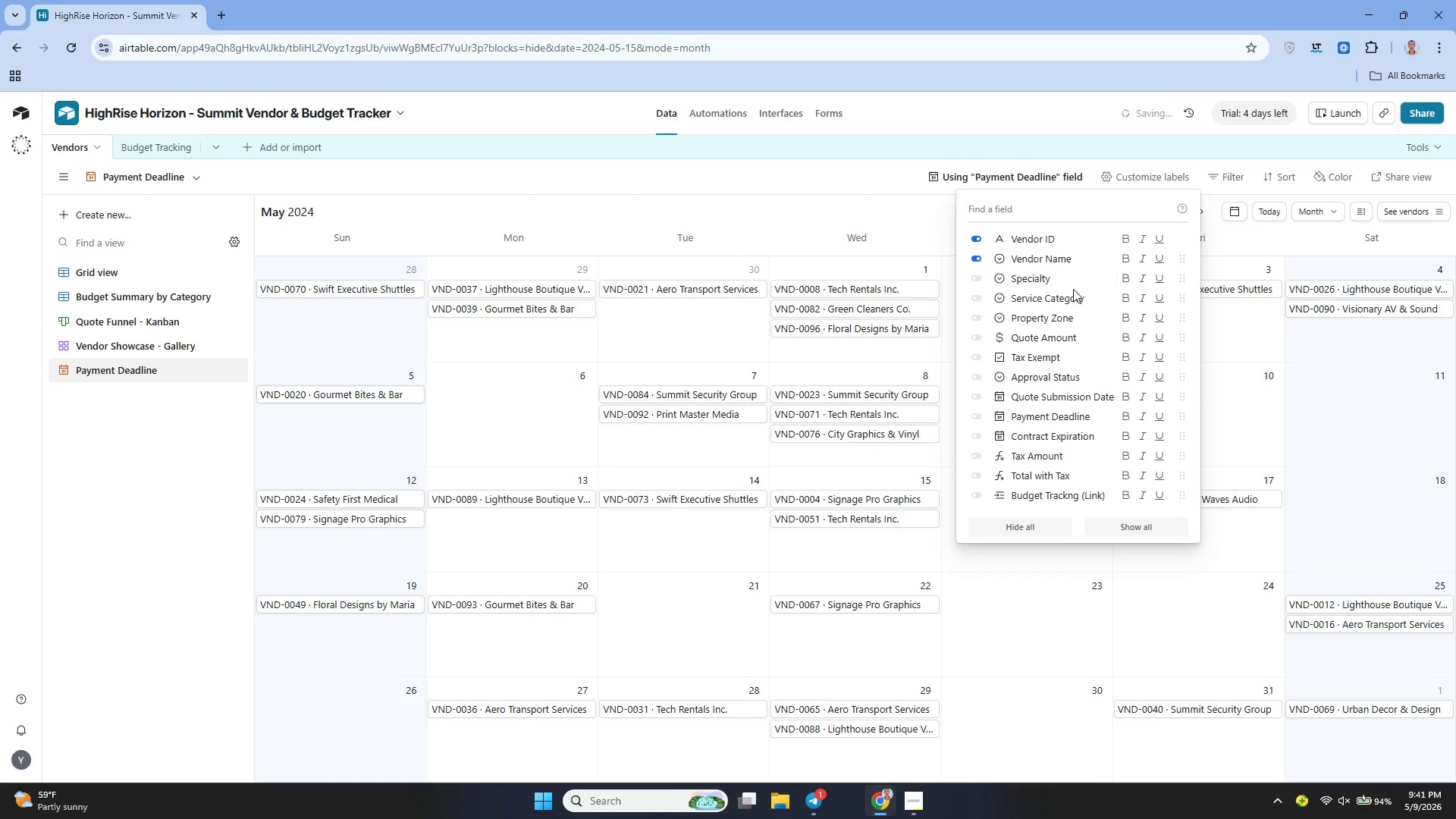 
left_click([1061, 293])
 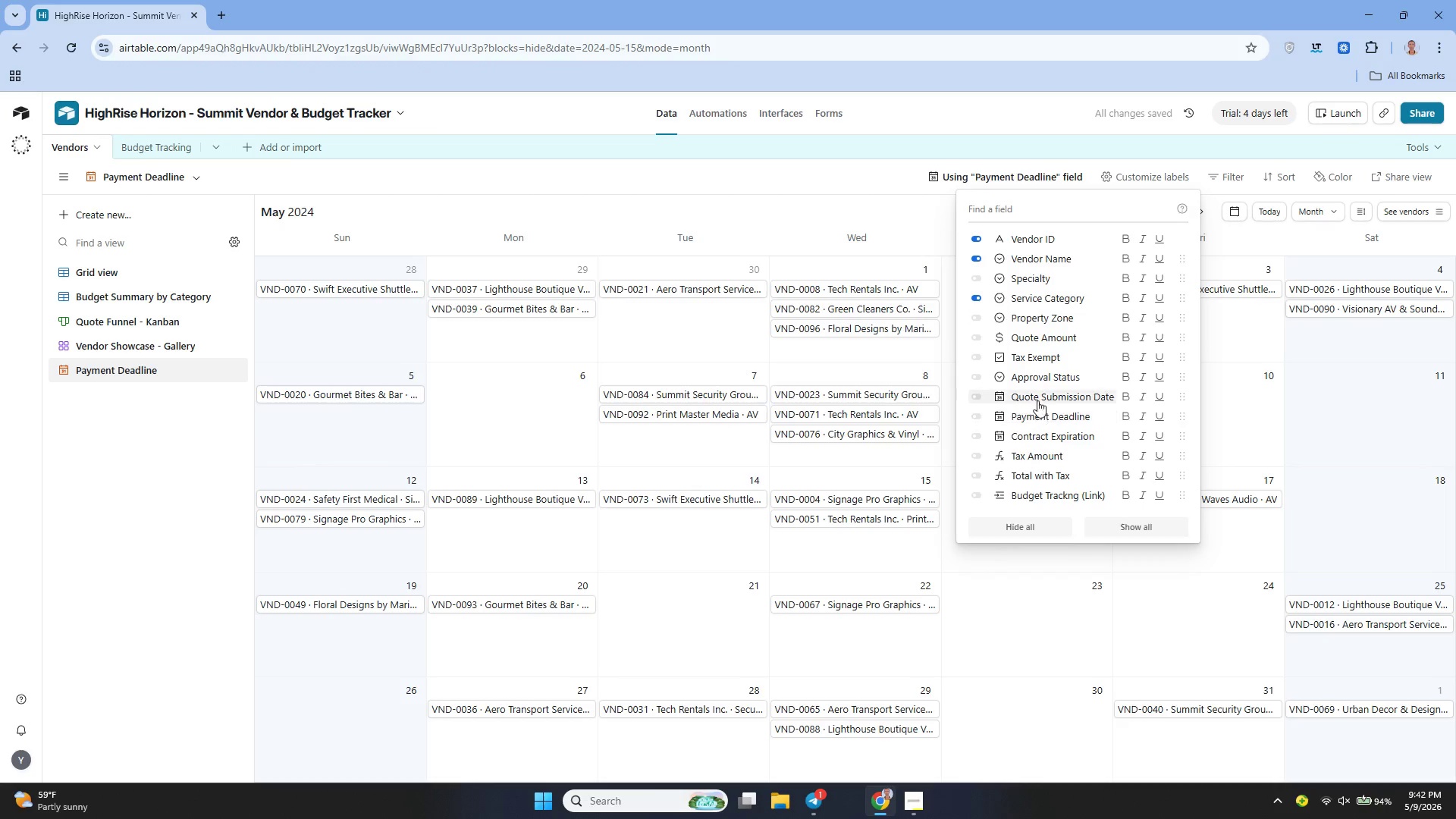 
wait(6.02)
 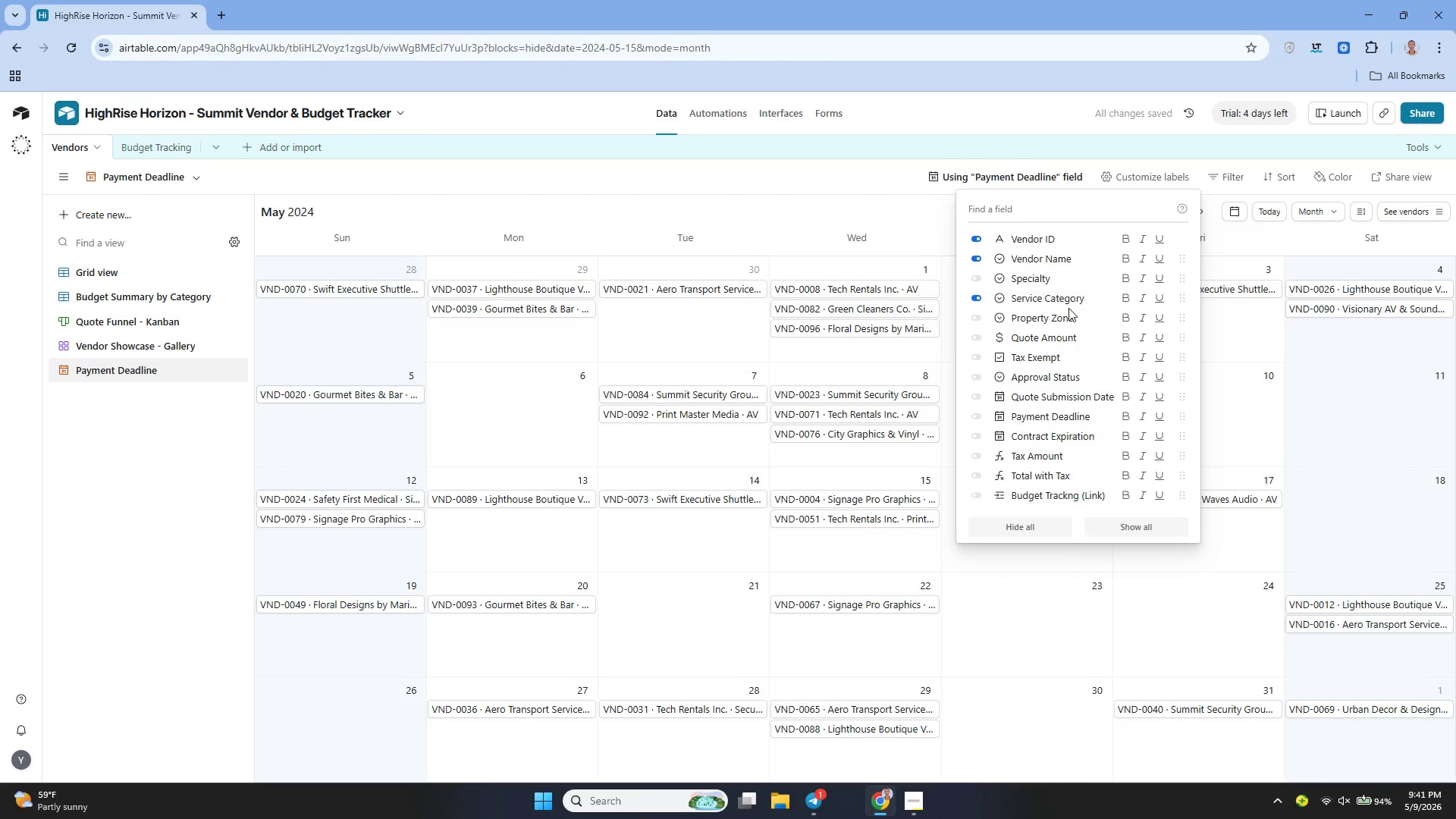 
left_click([1022, 340])
 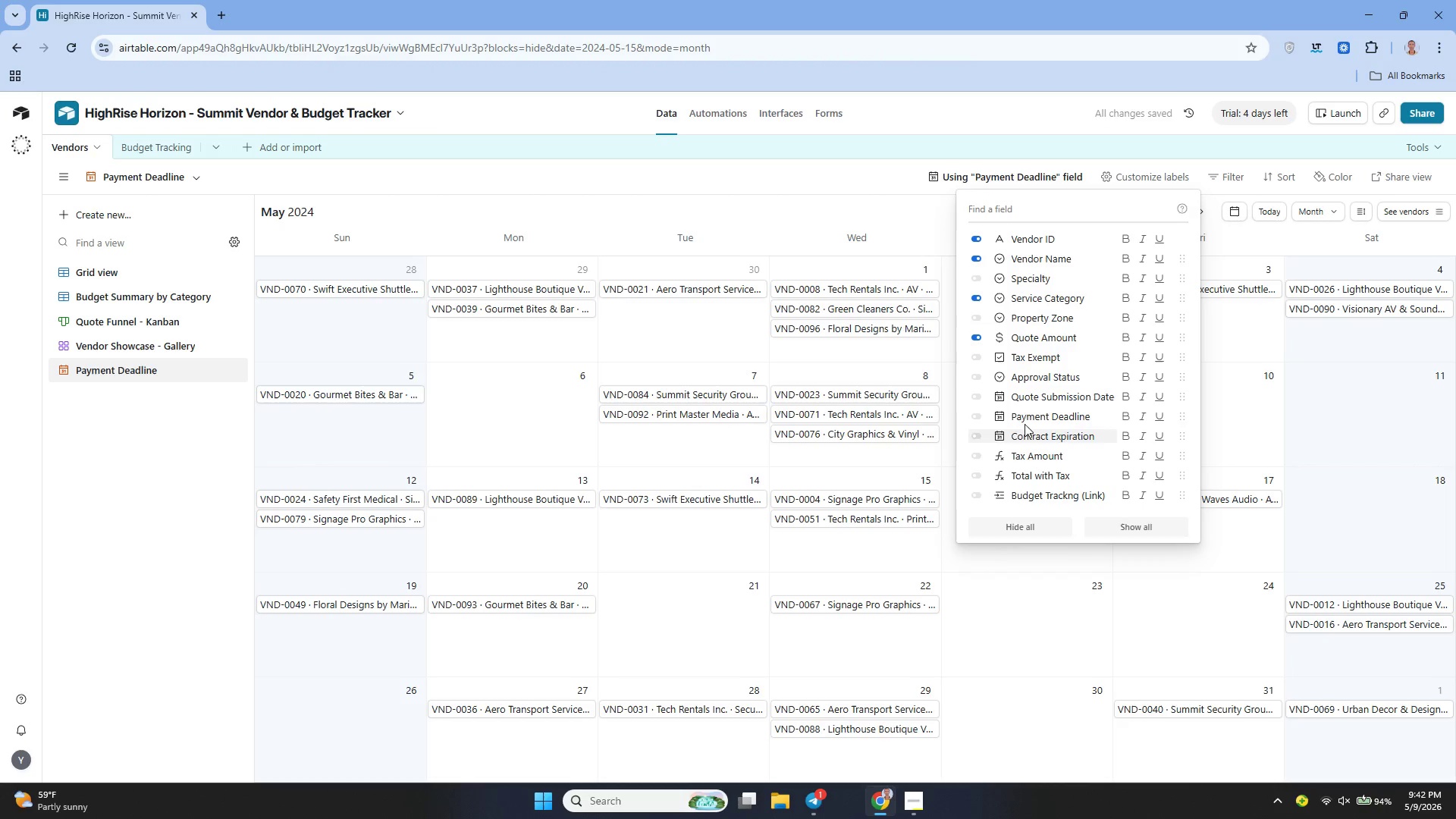 
wait(5.56)
 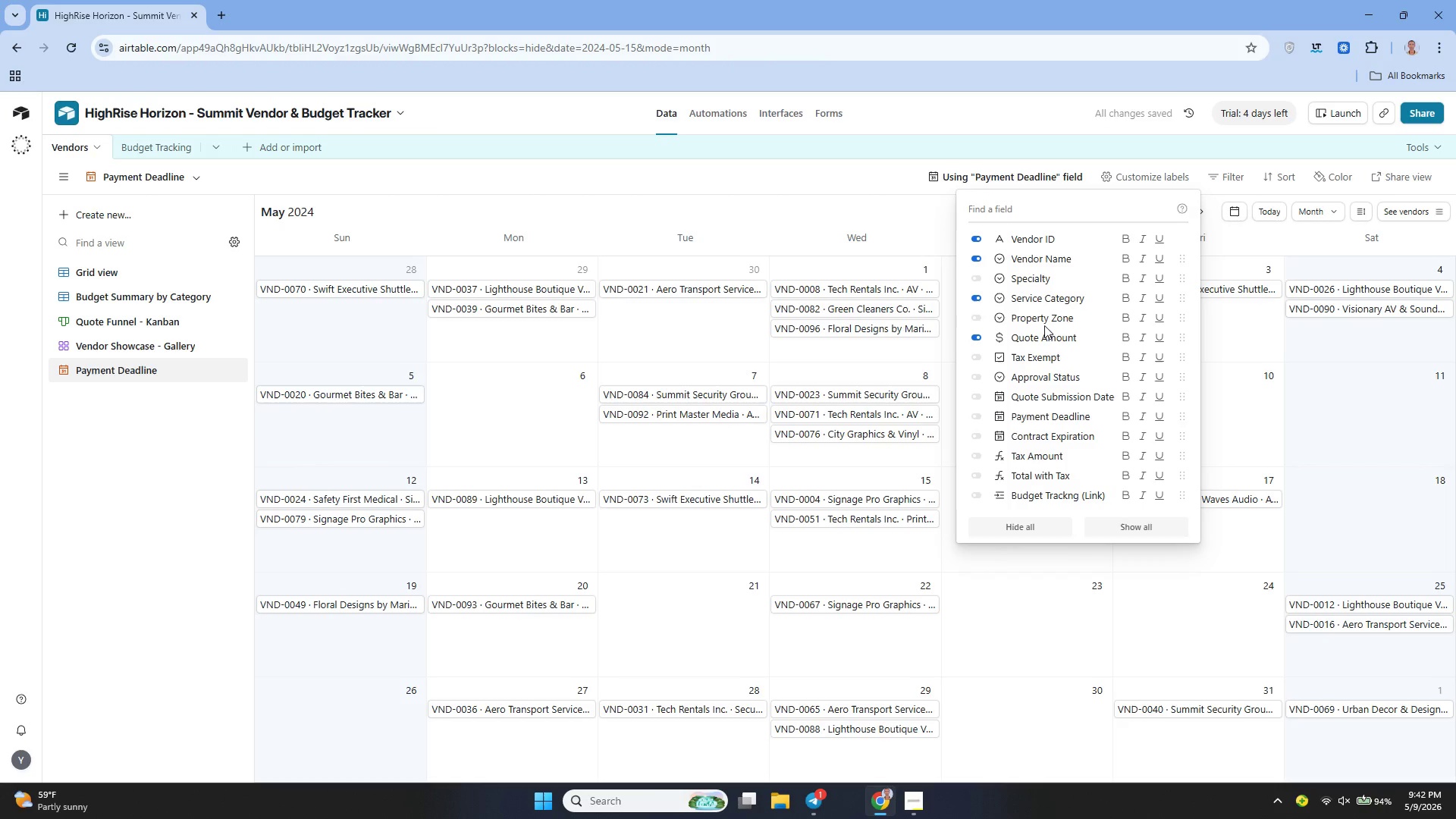 
left_click([1043, 373])
 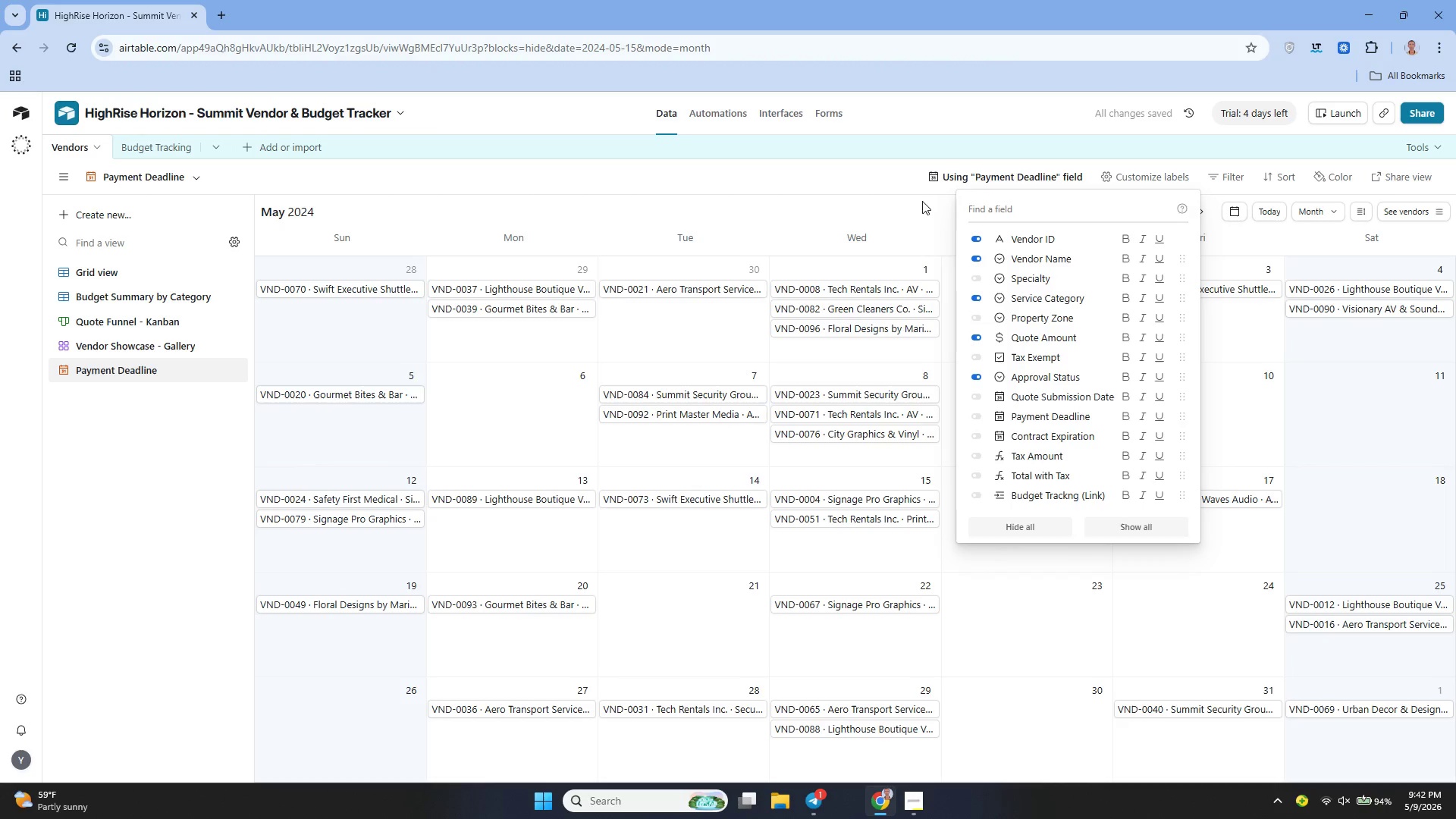 
left_click([895, 187])
 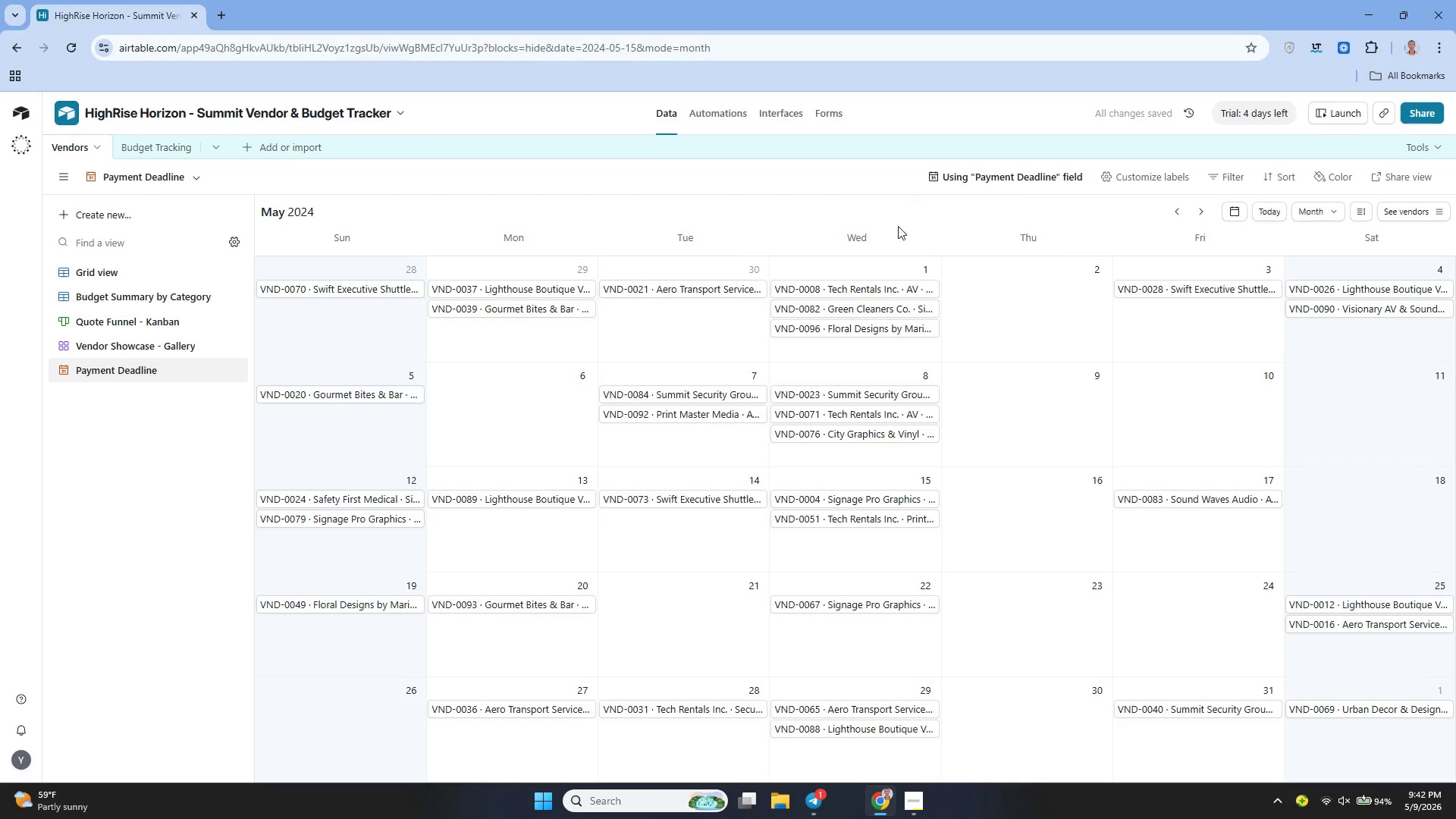 
mouse_move([905, 334])
 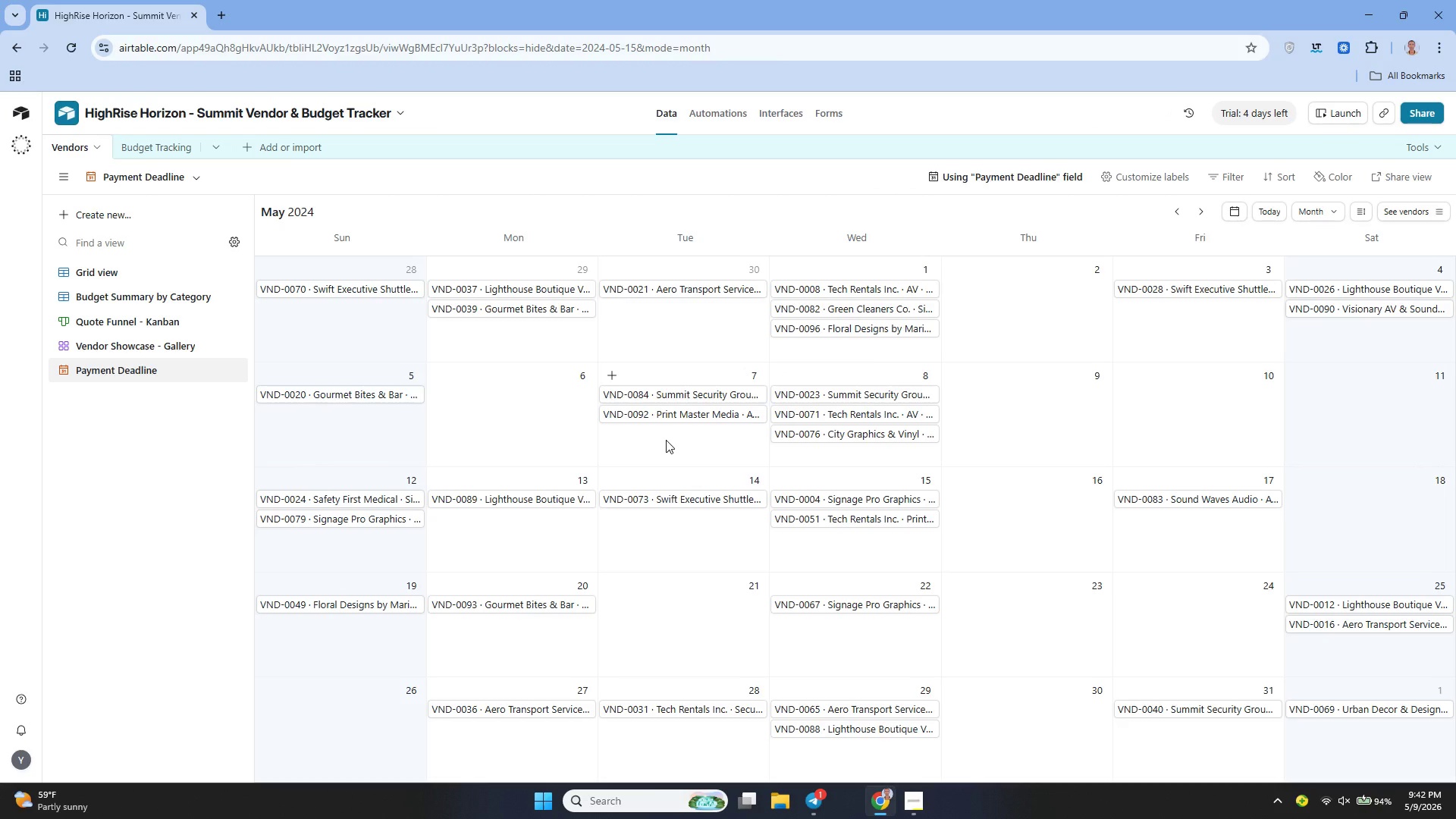 
wait(7.08)
 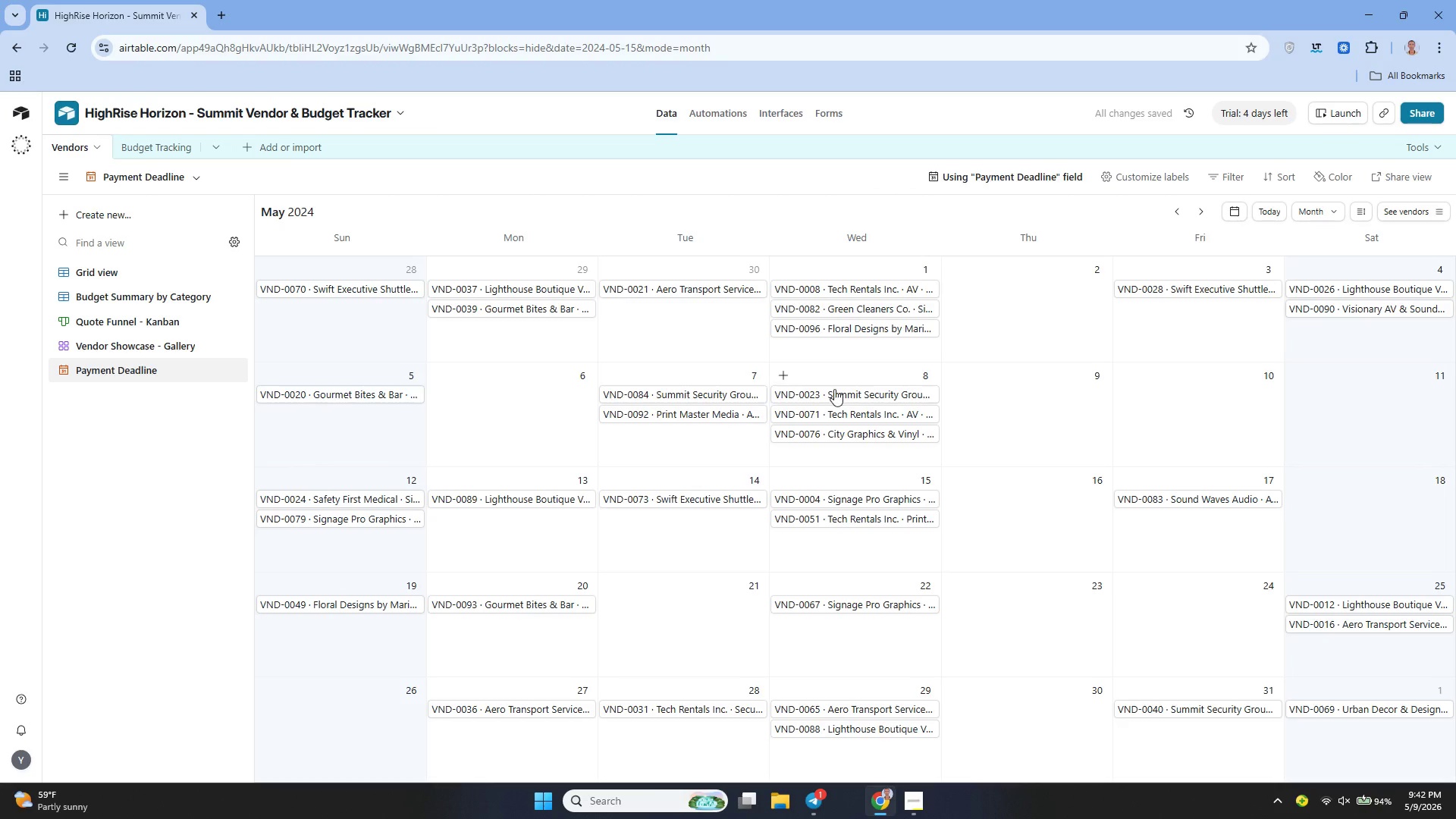 
left_click([1326, 182])
 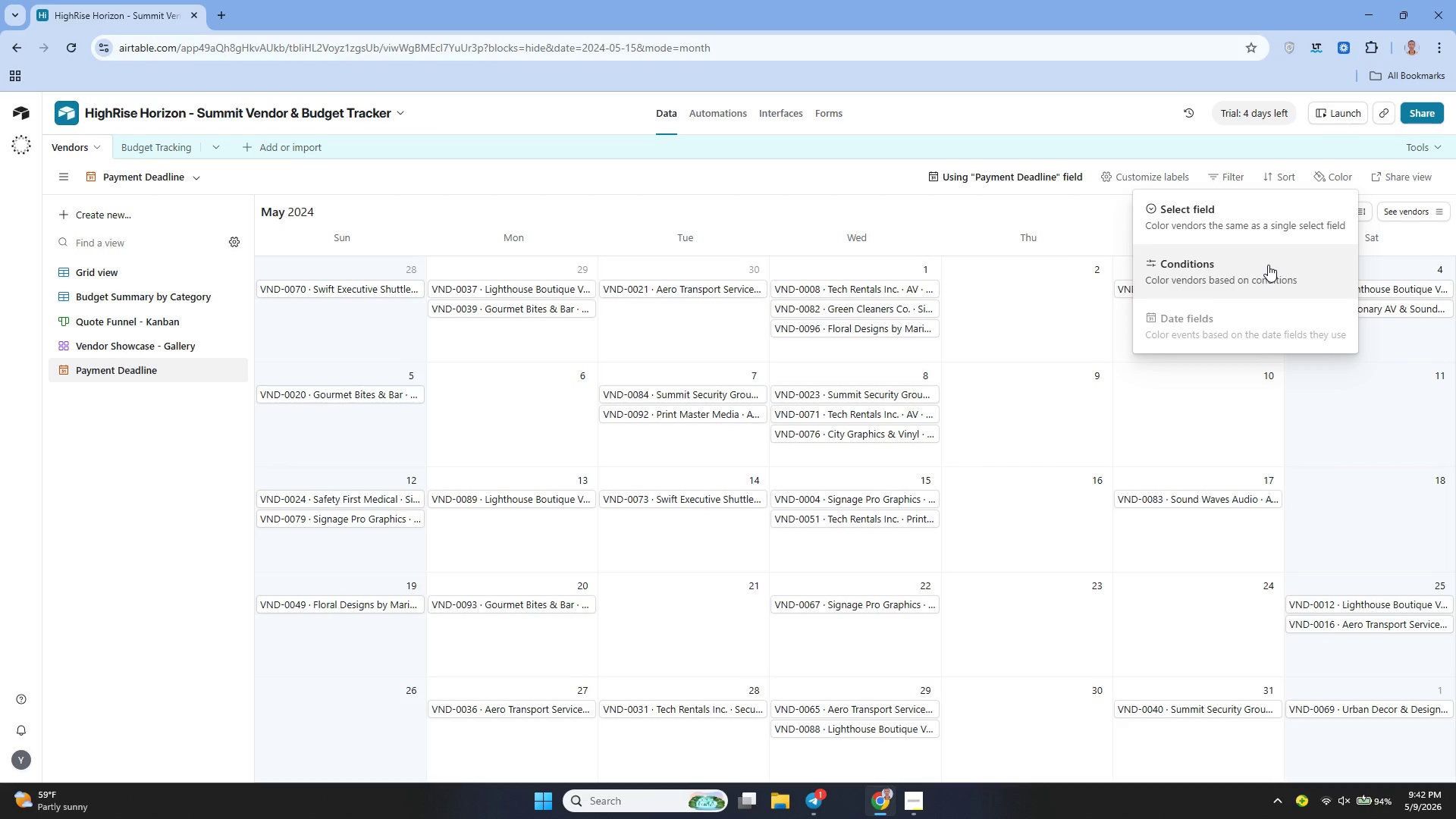 
left_click([1238, 215])
 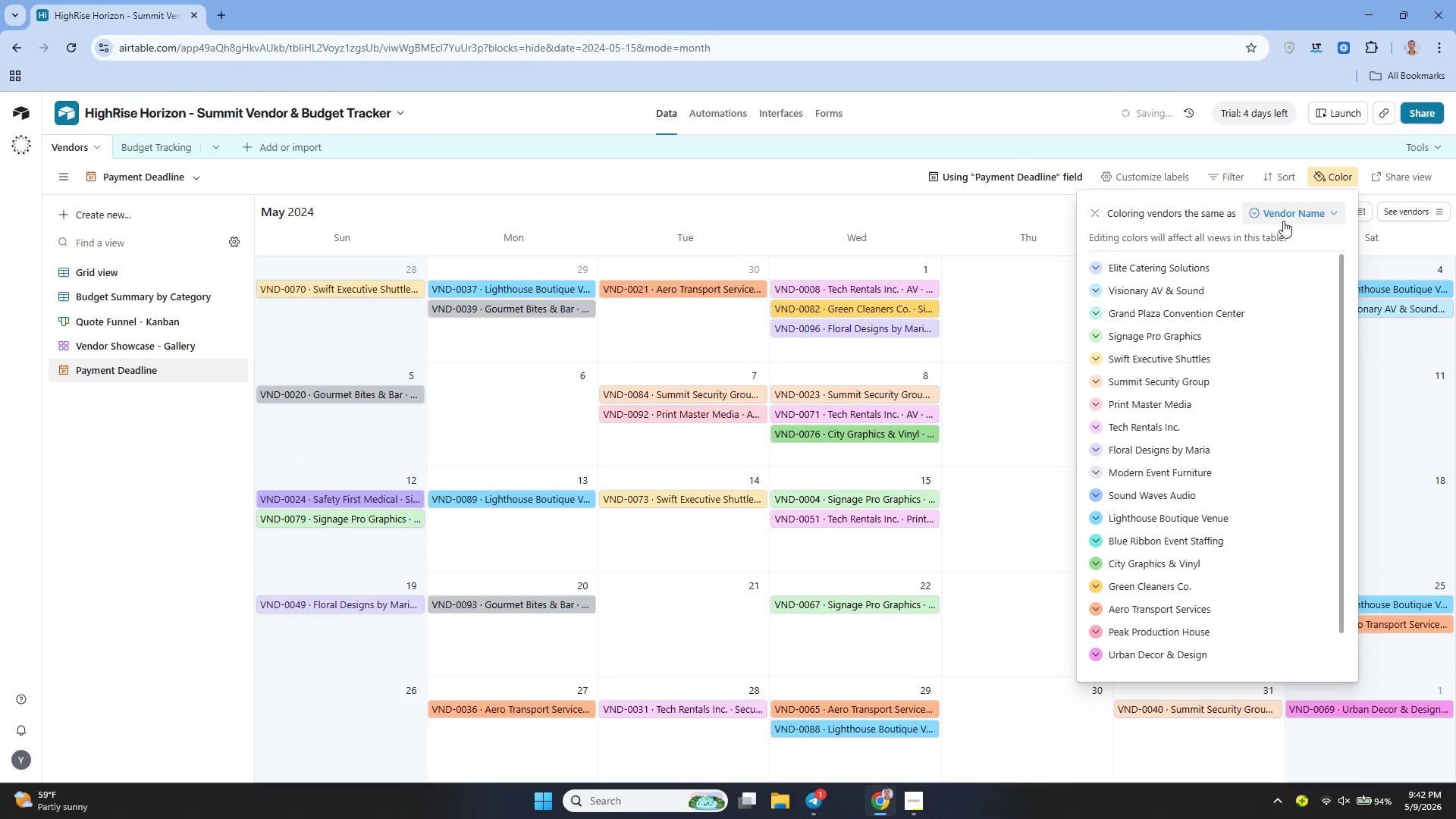 
left_click([1285, 220])
 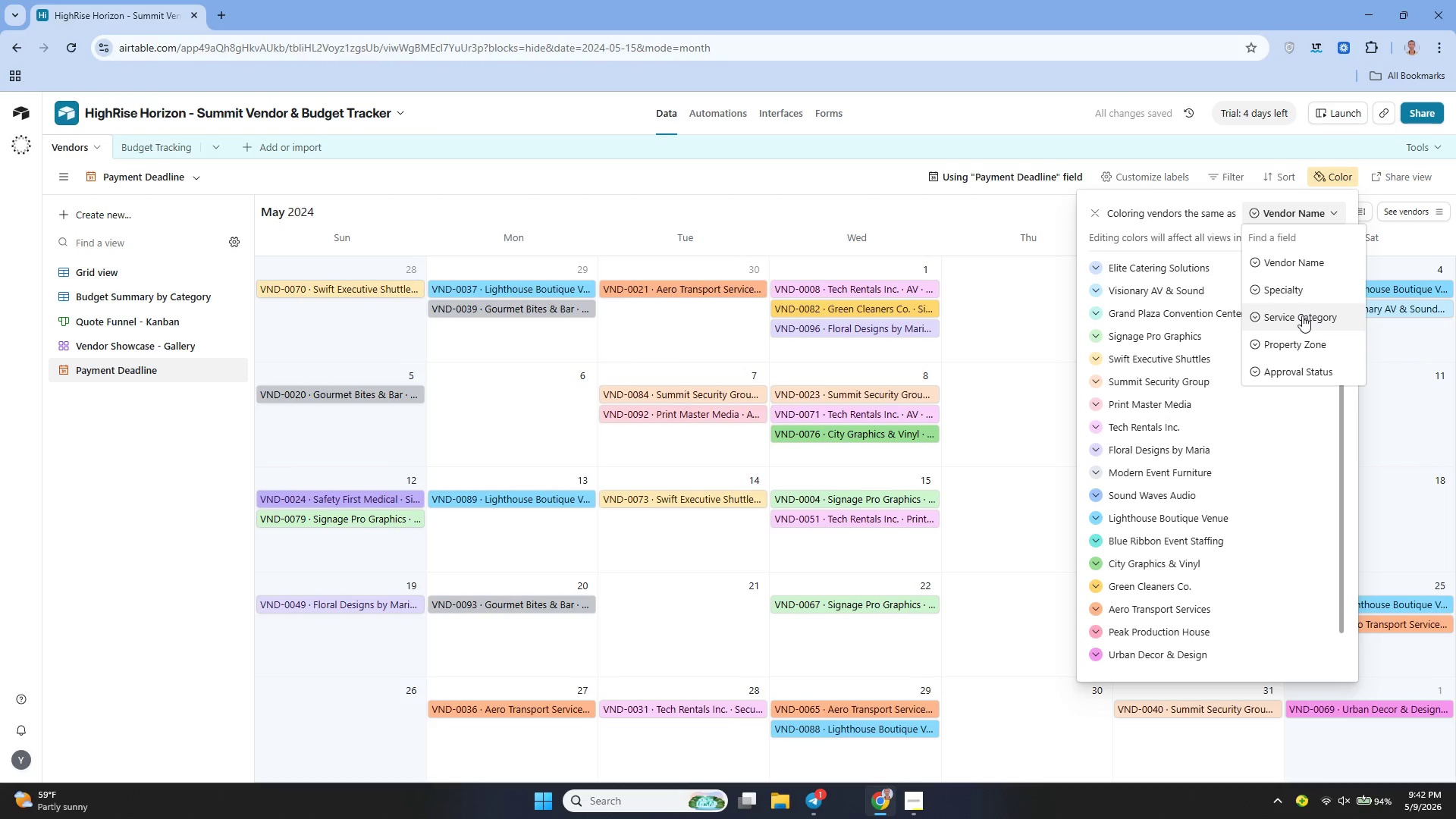 
left_click([1288, 363])
 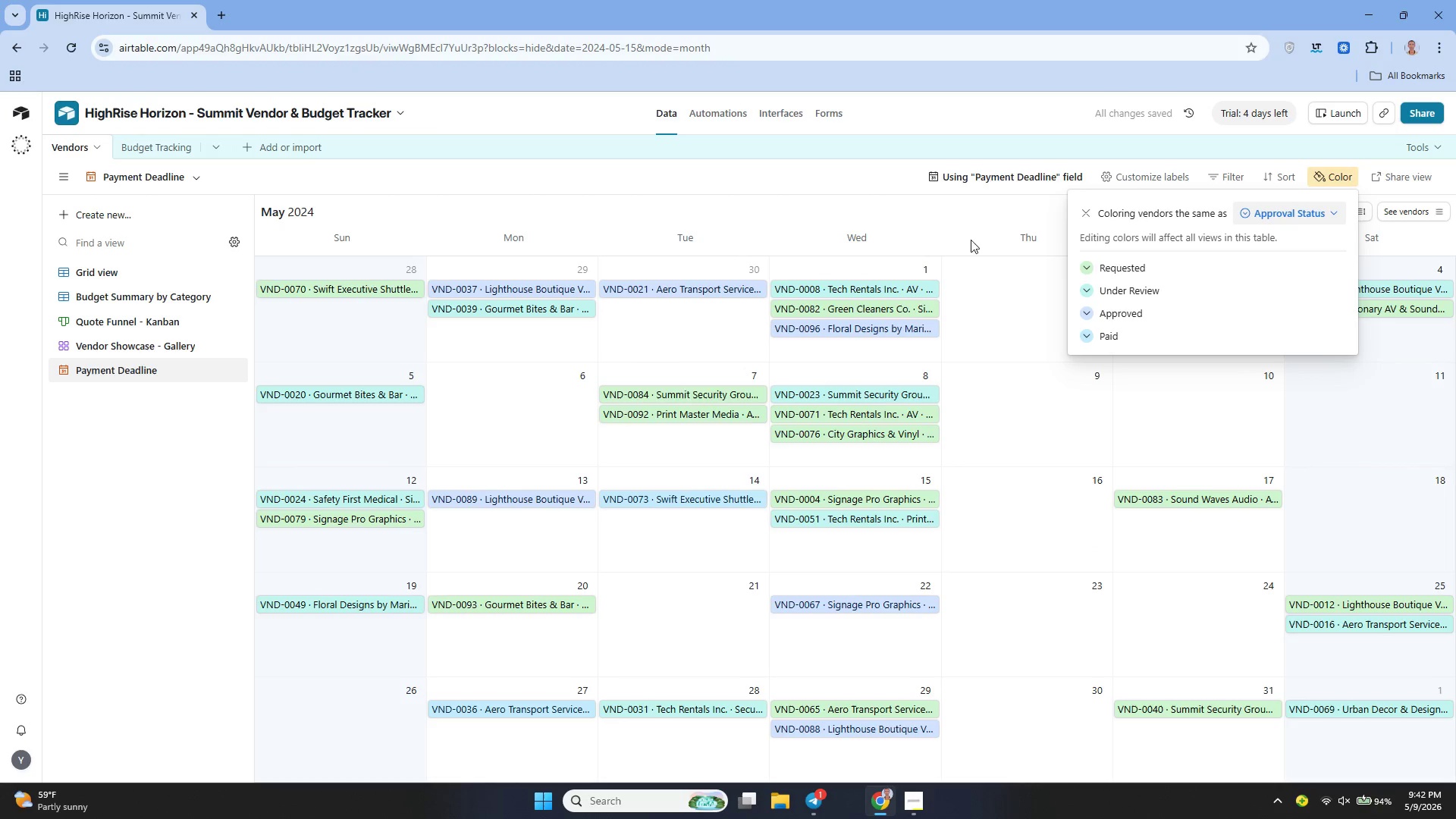 
left_click([965, 227])
 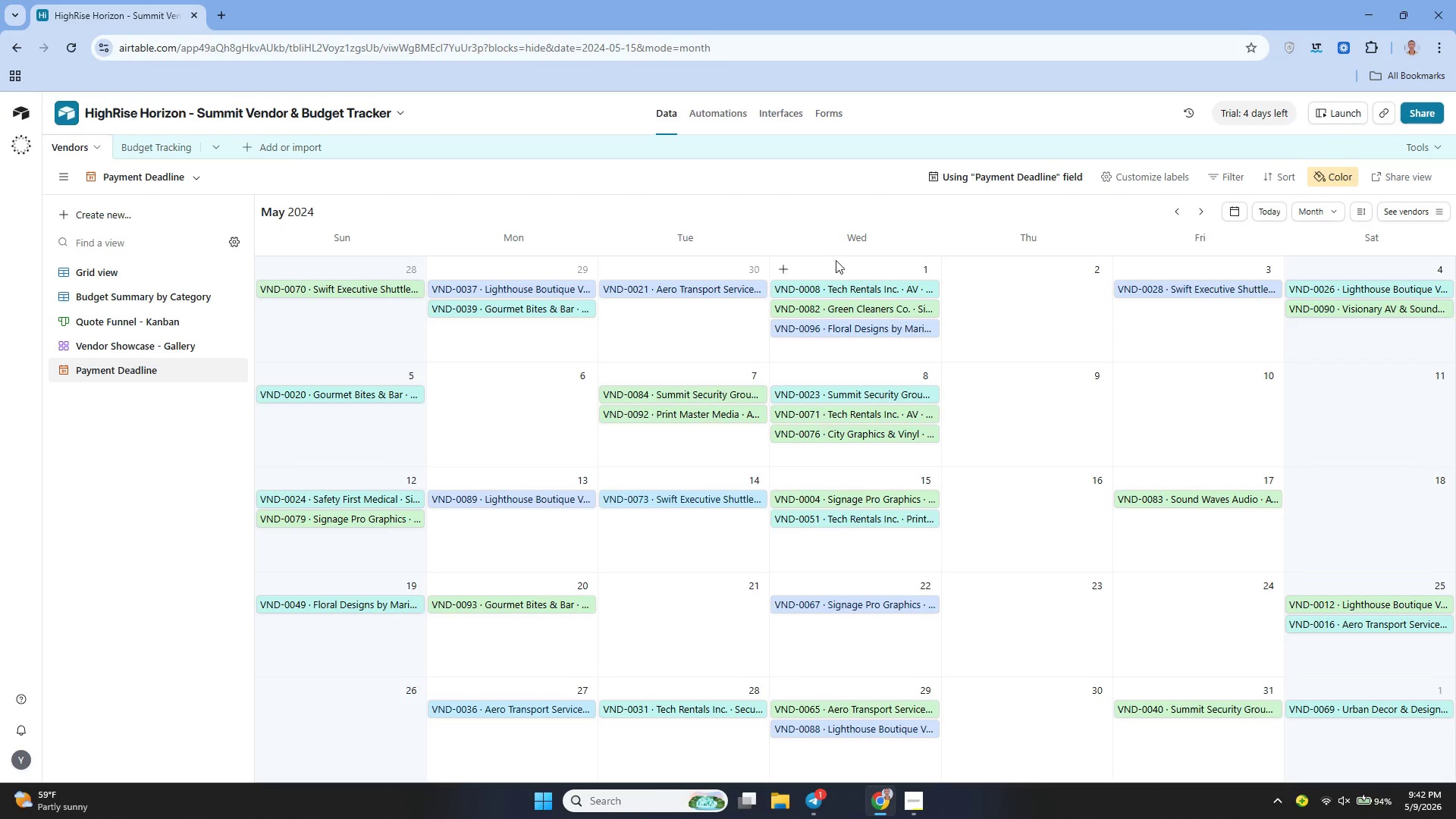 
wait(6.47)
 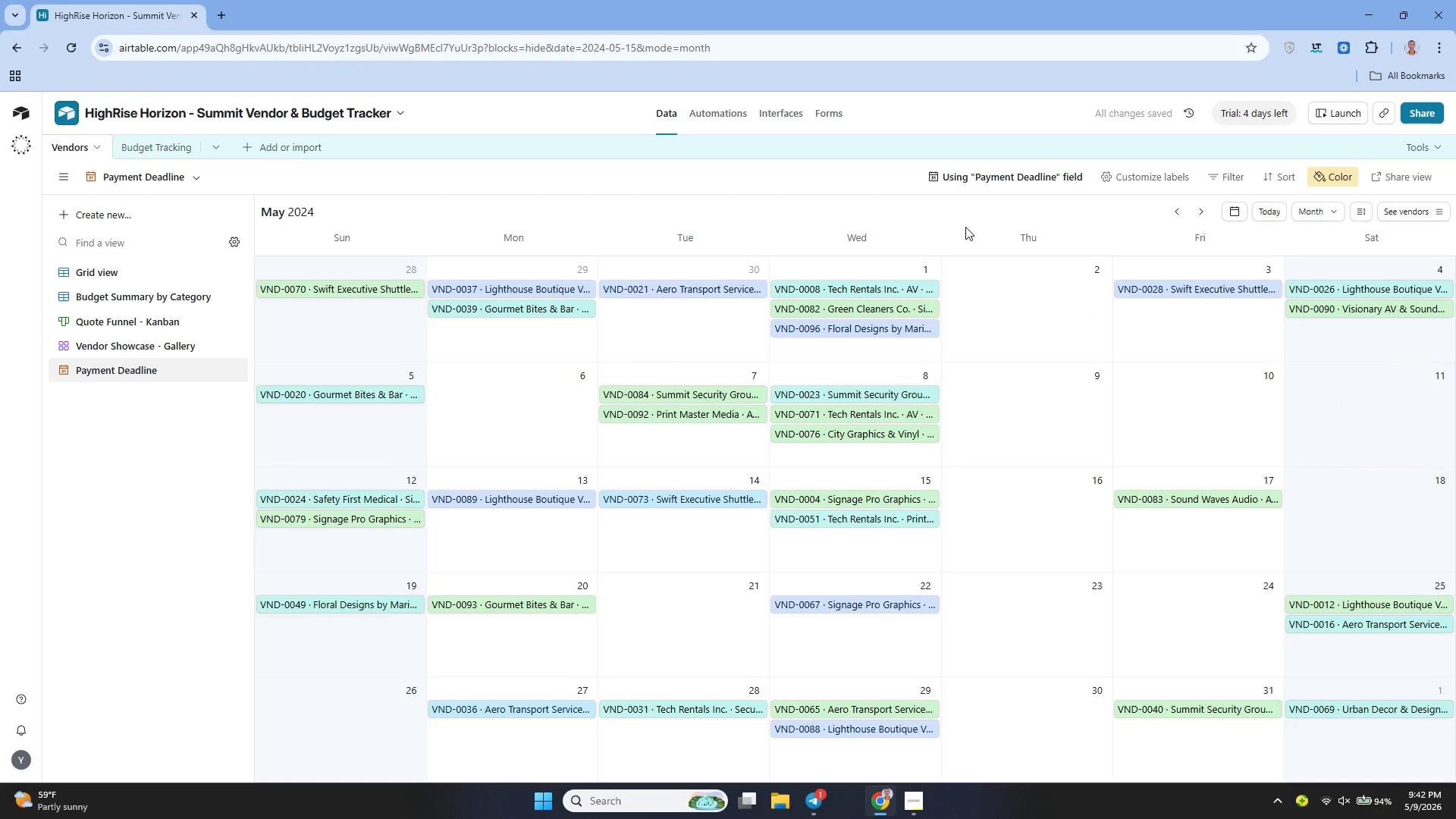 
left_click([190, 267])
 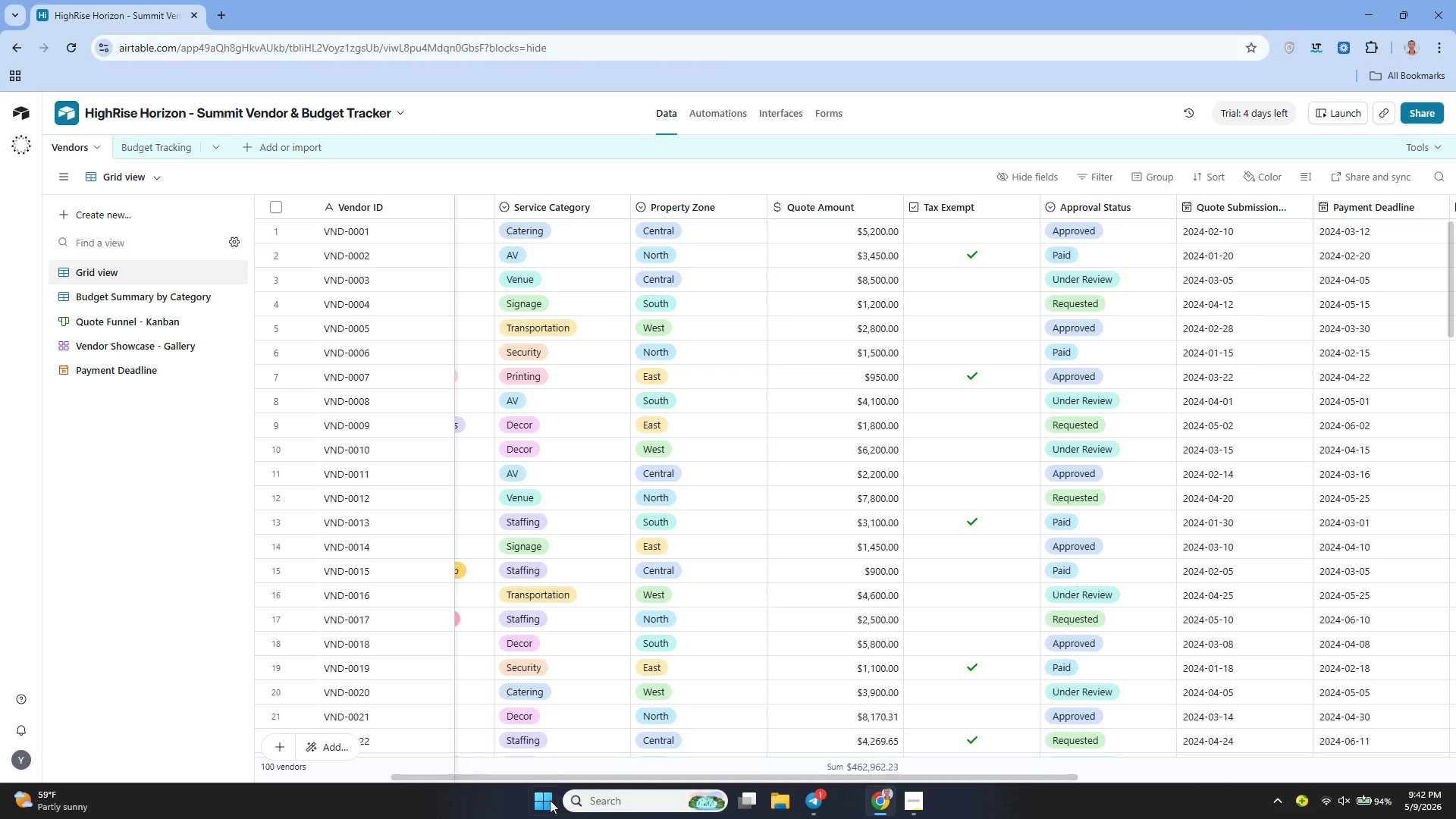 
left_click([350, 751])
 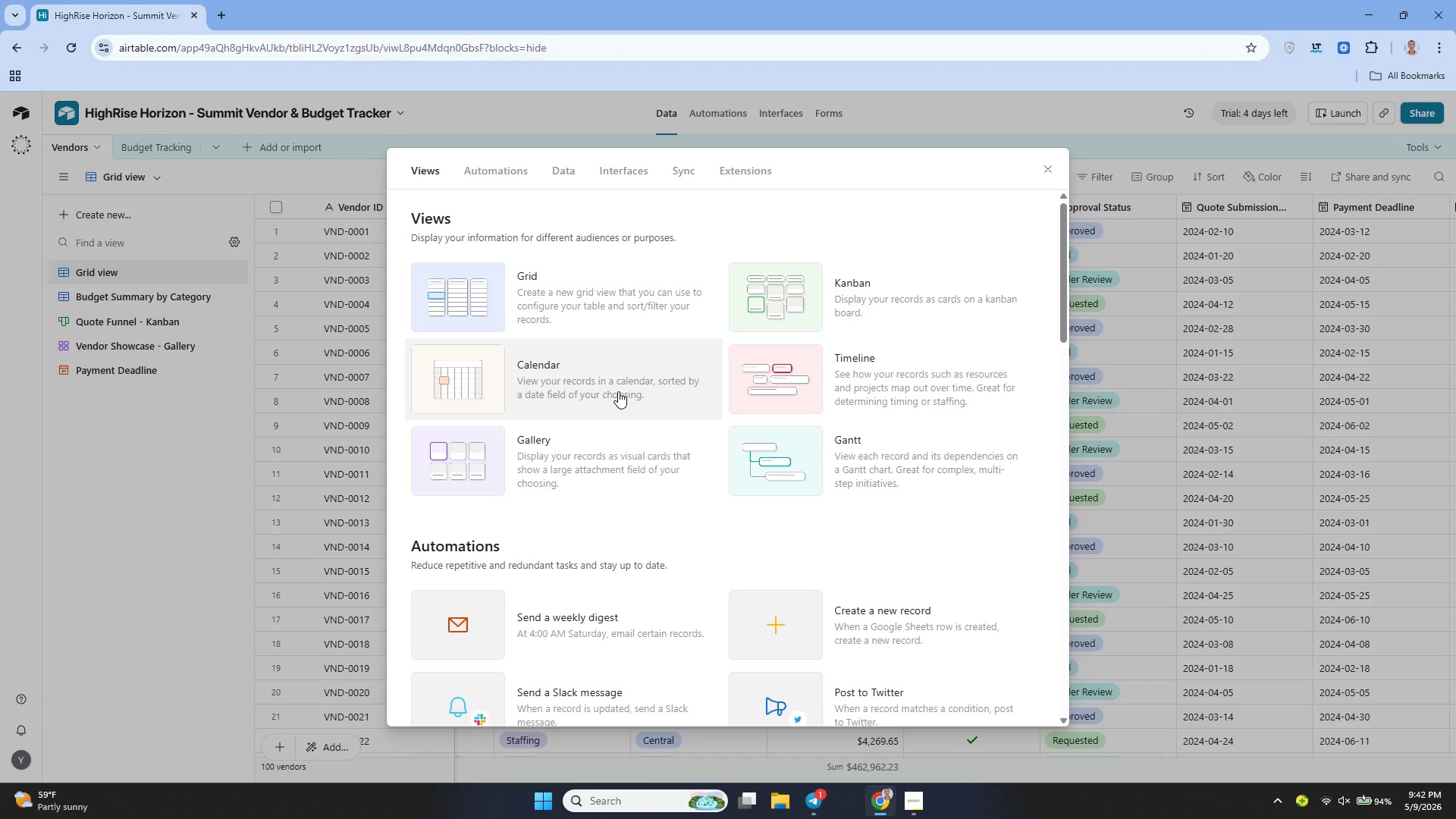 
left_click([618, 391])
 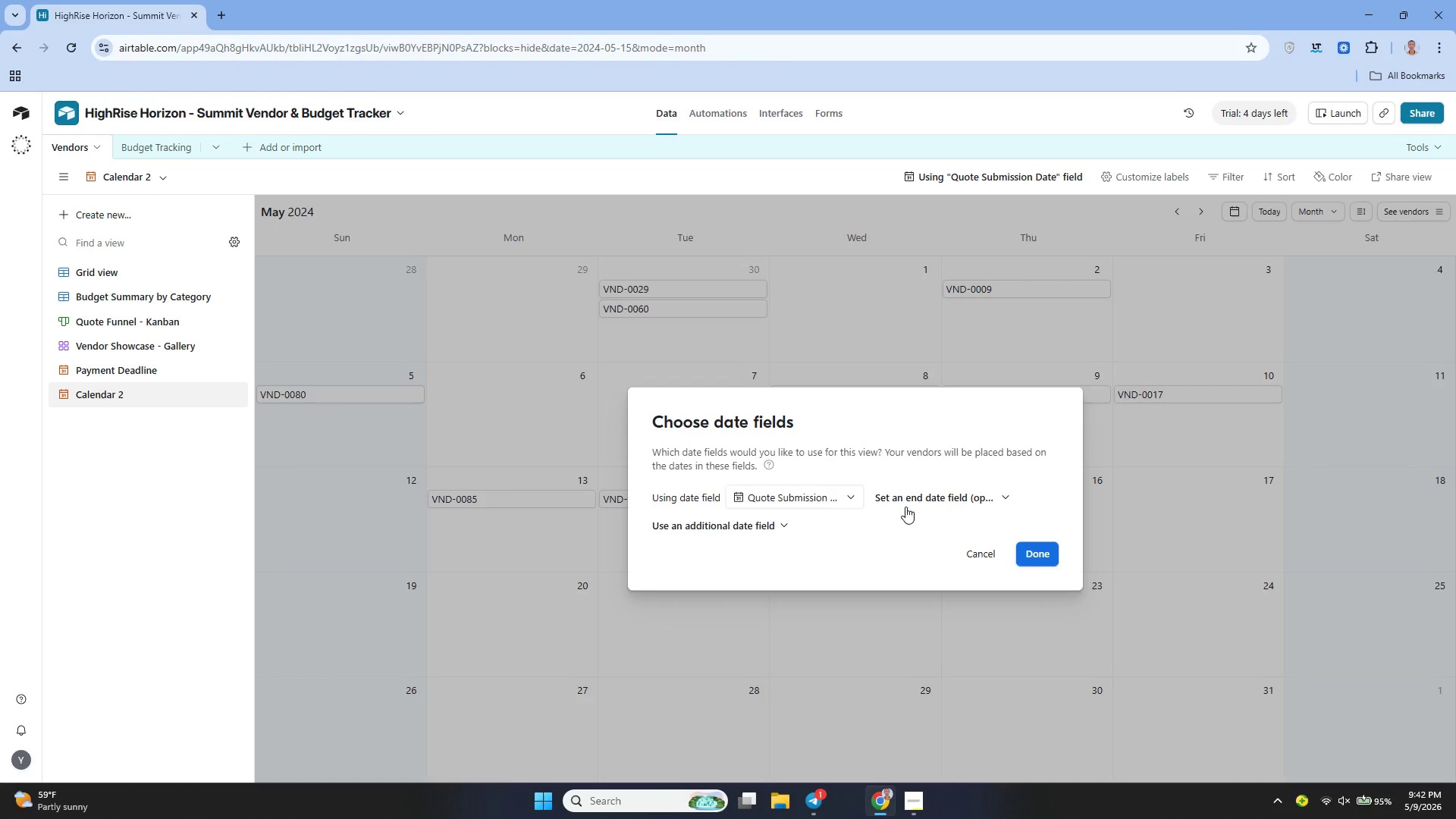 
wait(21.16)
 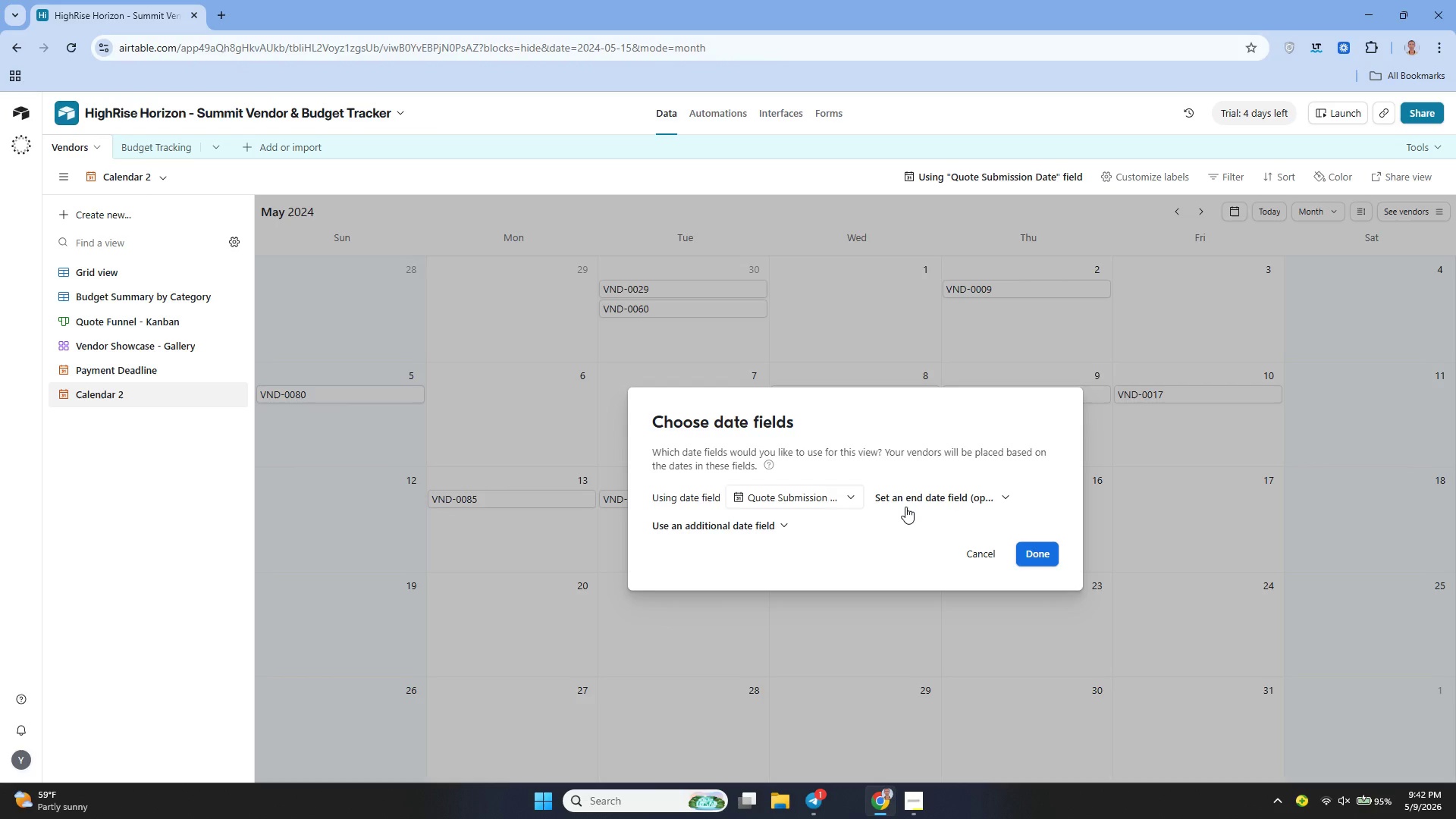 
left_click([802, 502])
 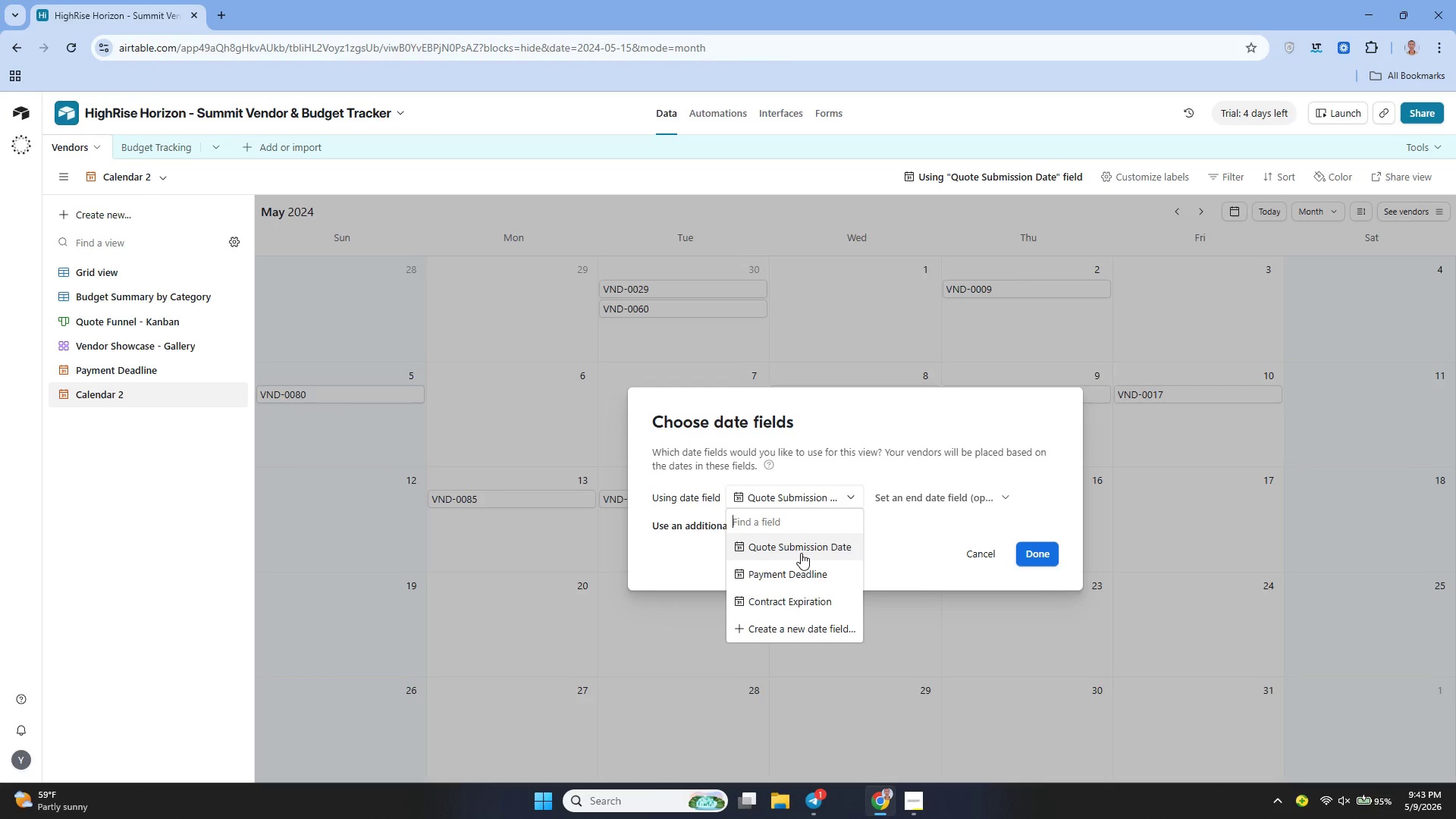 
left_click([789, 596])
 